 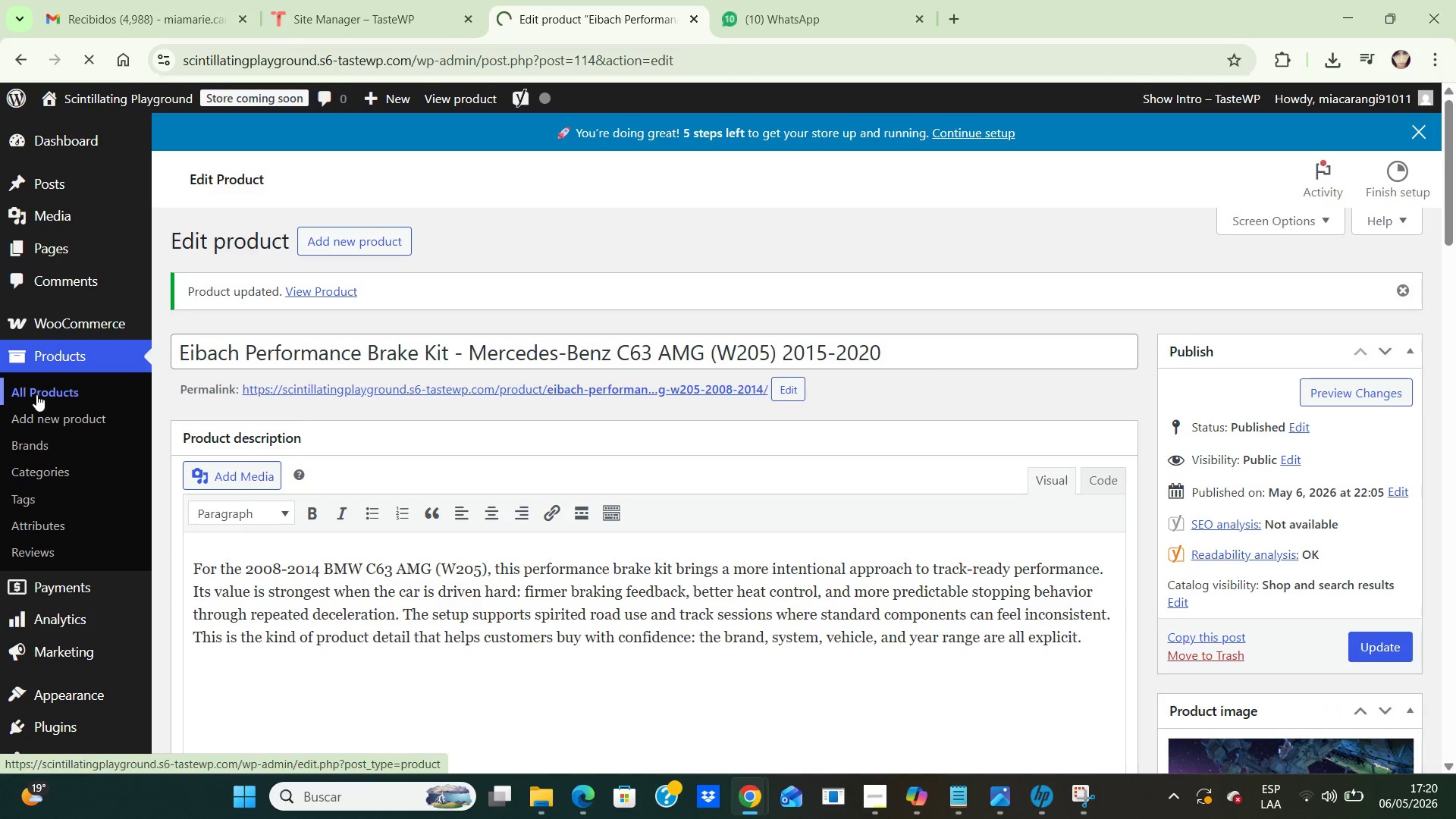 
left_click_drag(start_coordinate=[1448, 139], to_coordinate=[1426, 350])
 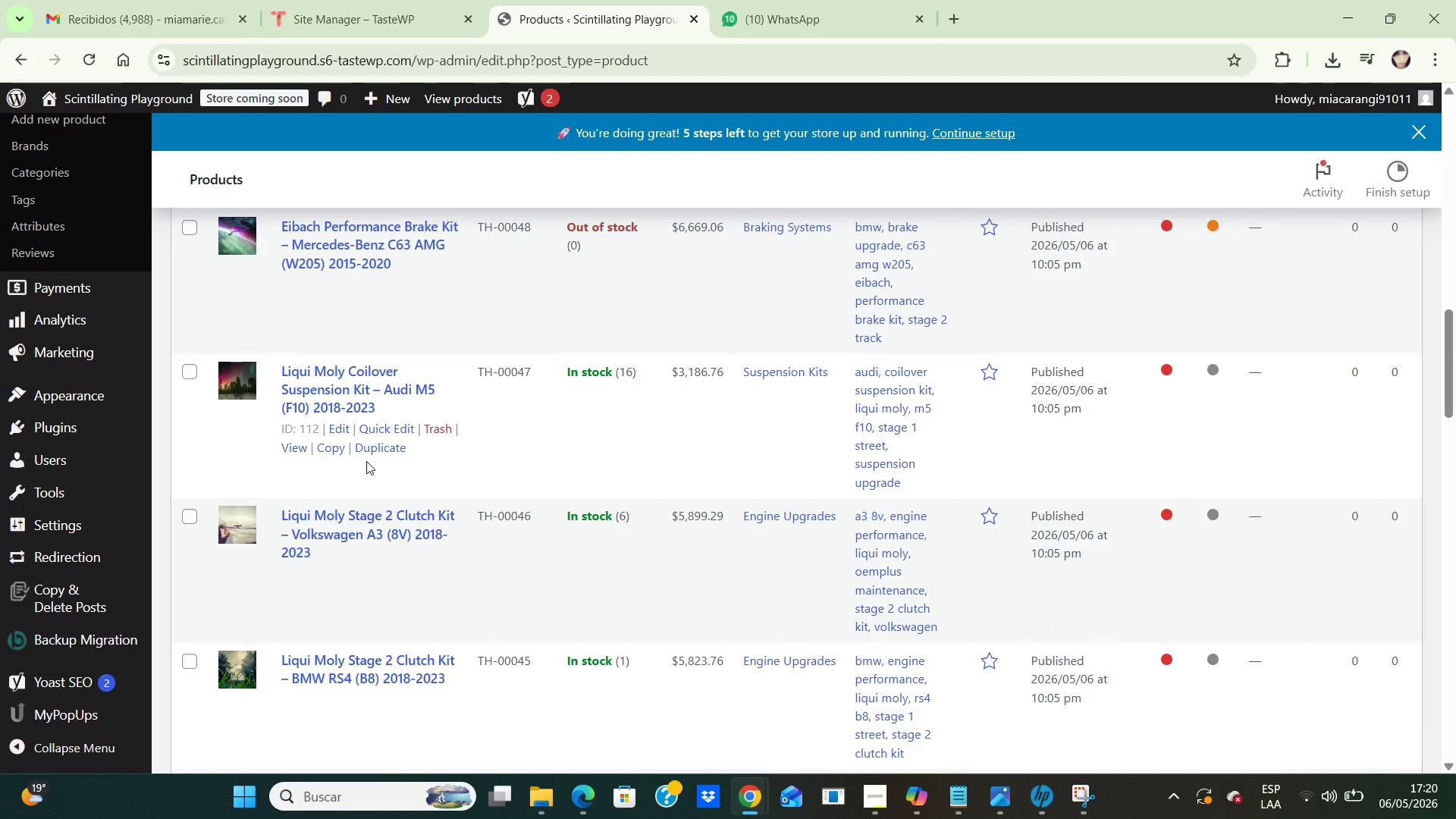 
wait(10.33)
 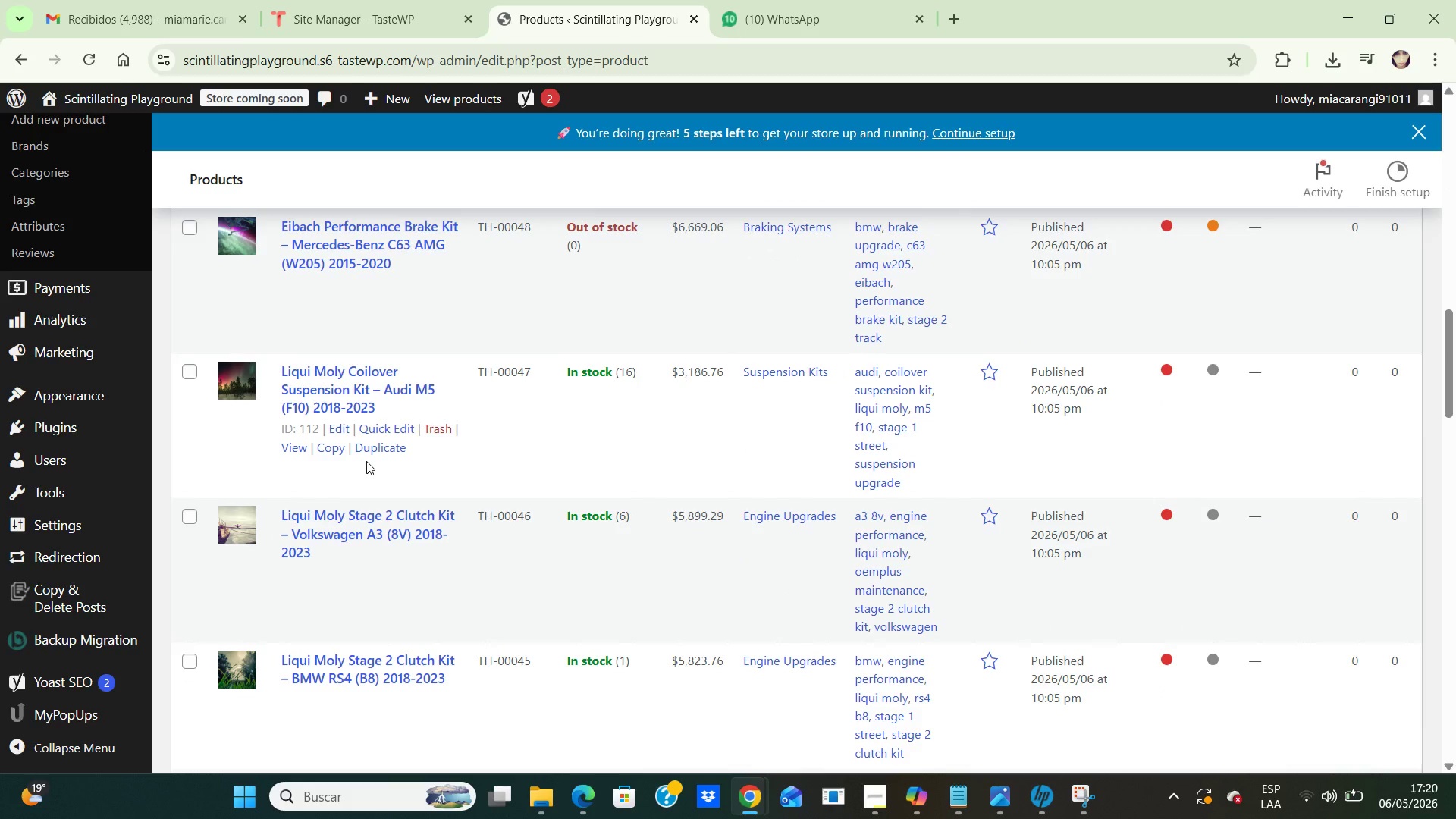 
left_click([338, 425])
 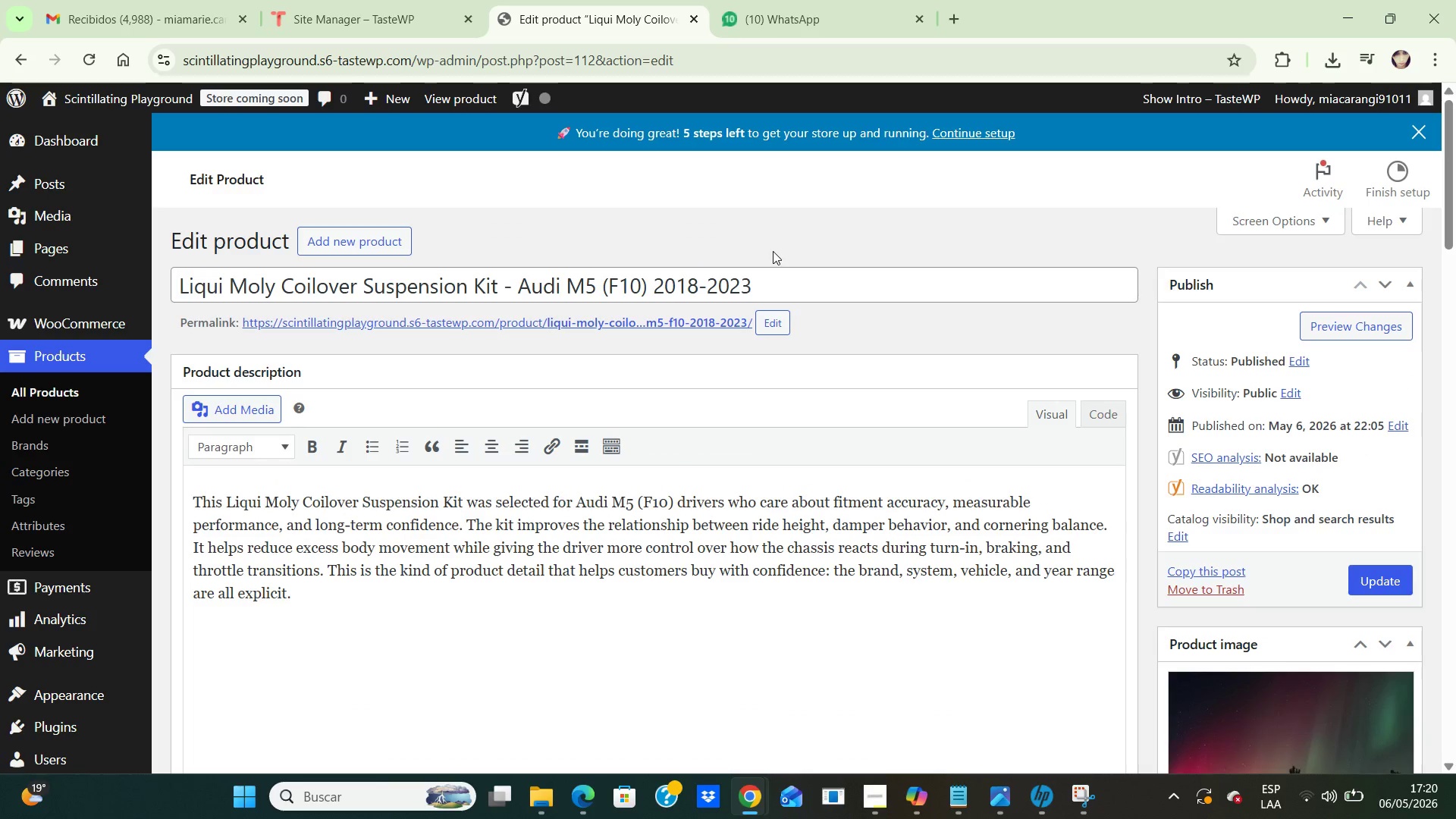 
wait(9.14)
 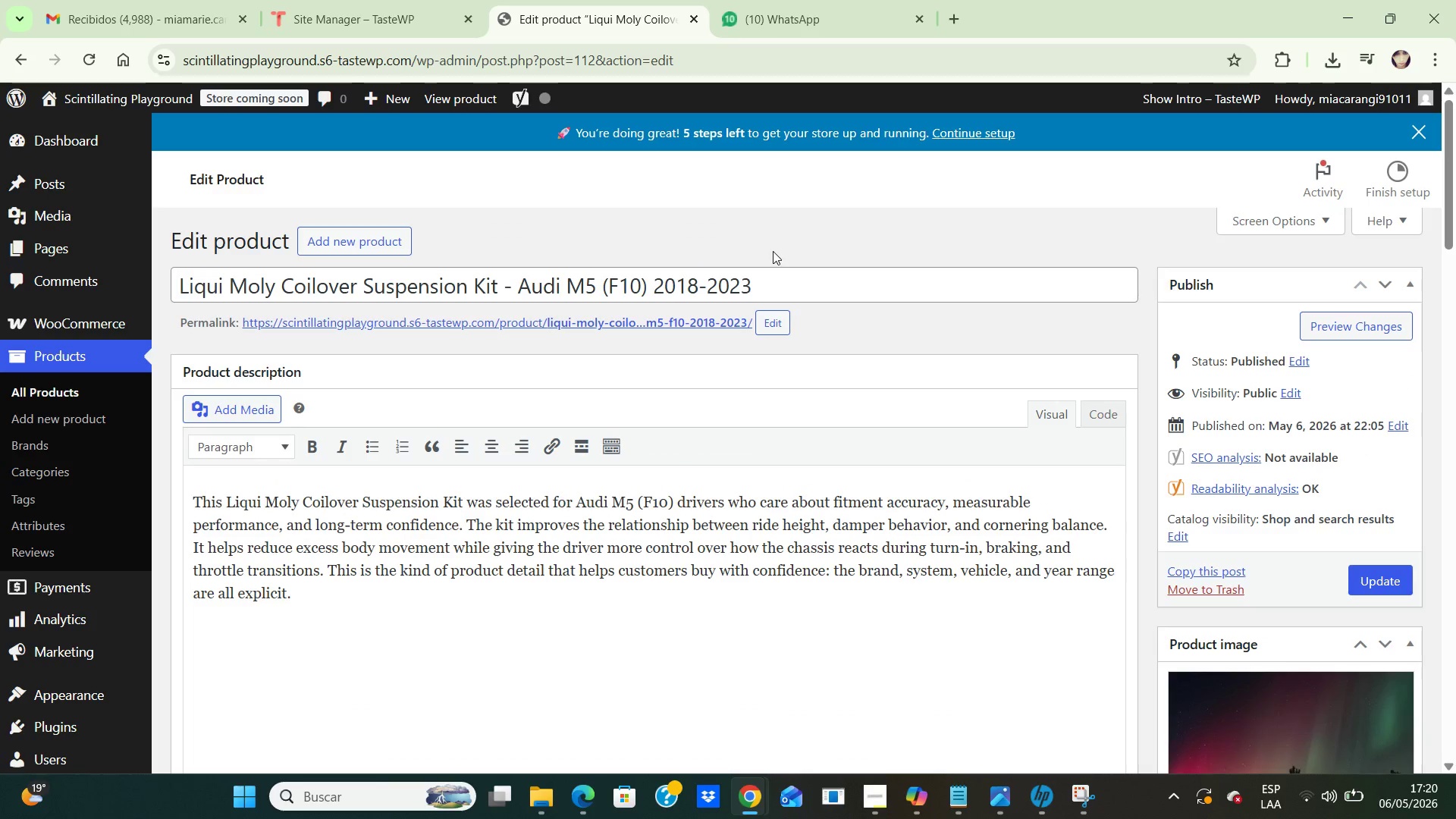 
left_click_drag(start_coordinate=[658, 286], to_coordinate=[136, 282])
 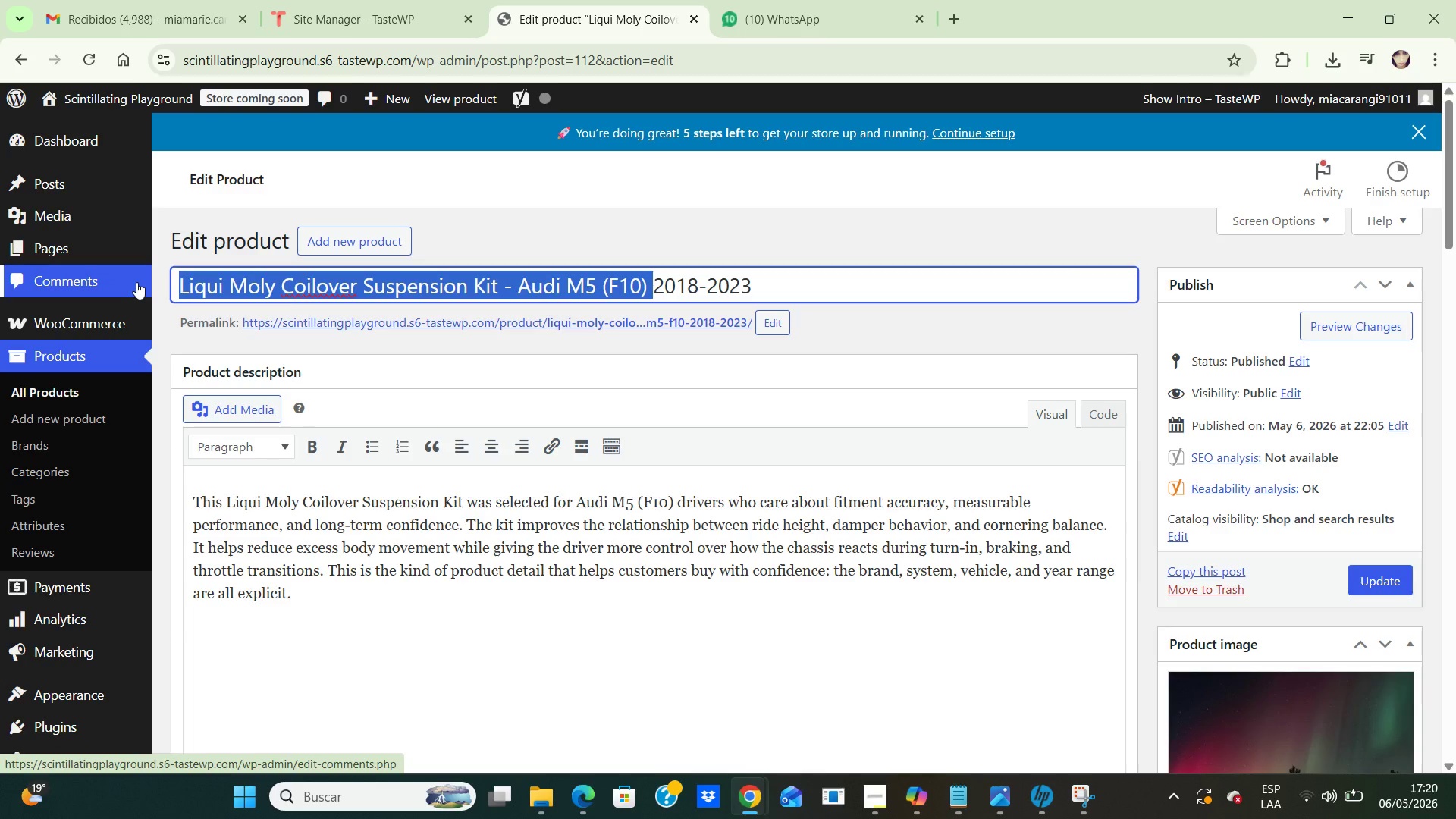 
key(Backspace)
 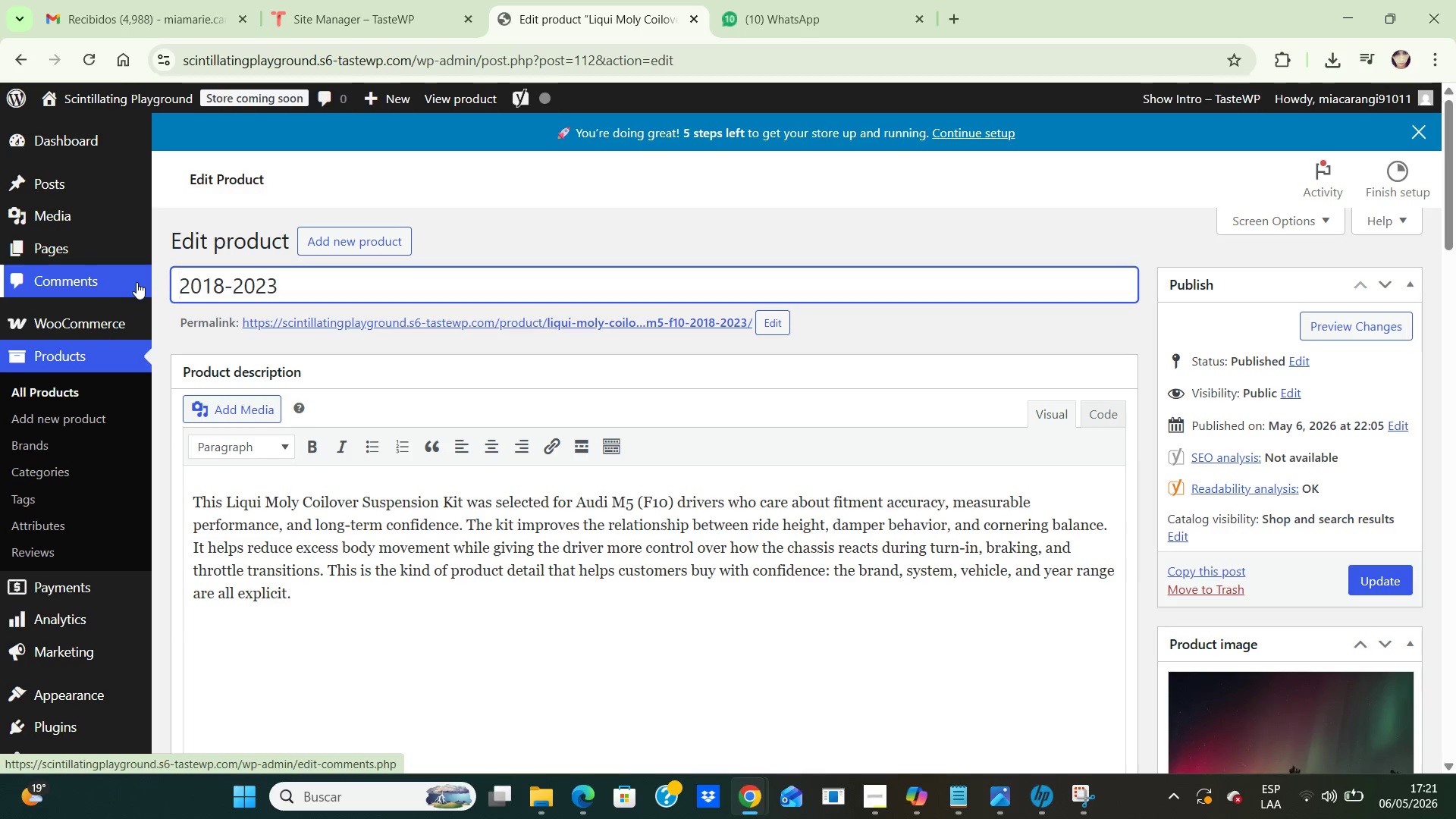 
wait(5.19)
 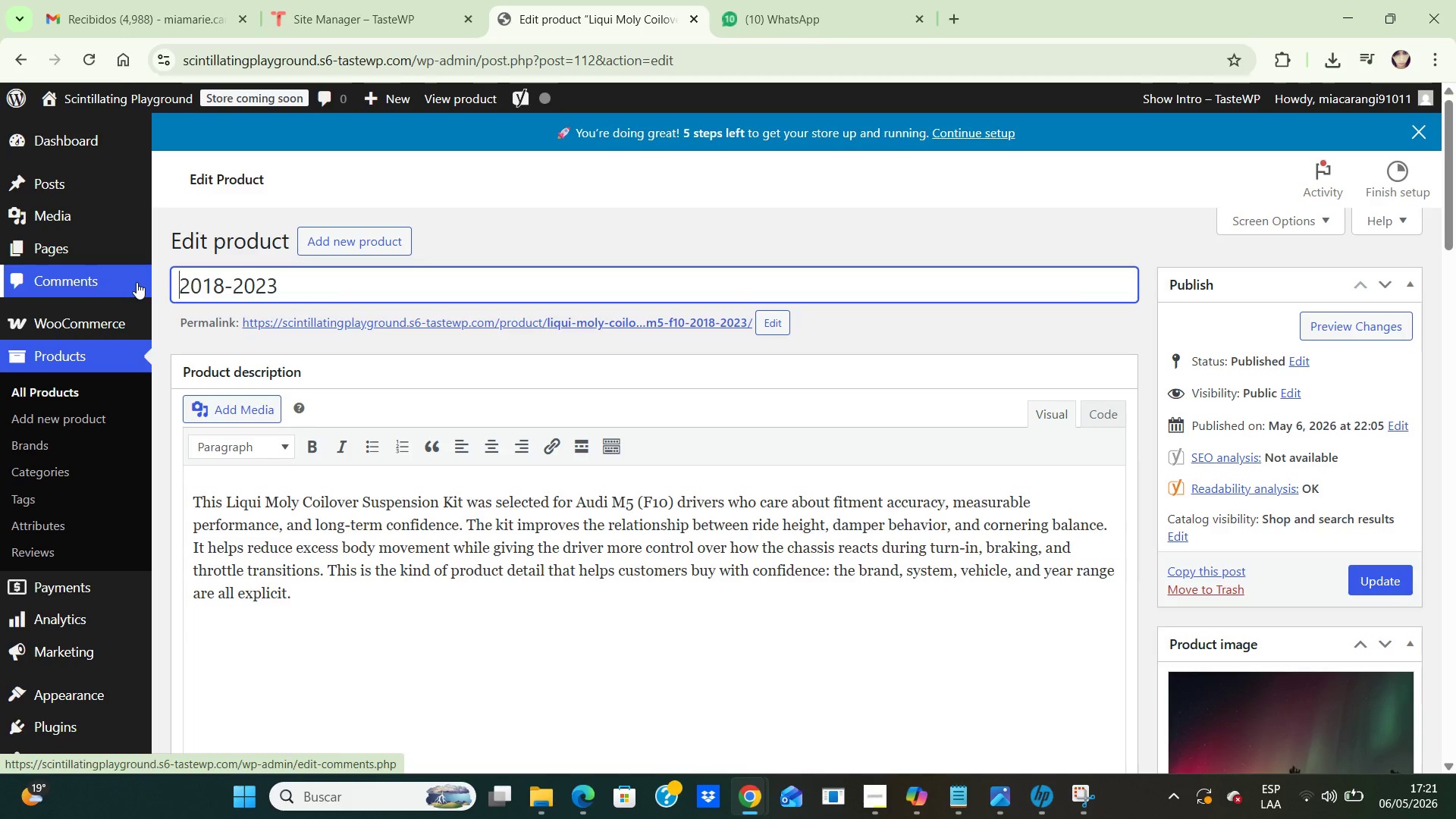 
type(KW Suspensions Coilover Suspension Ki)
 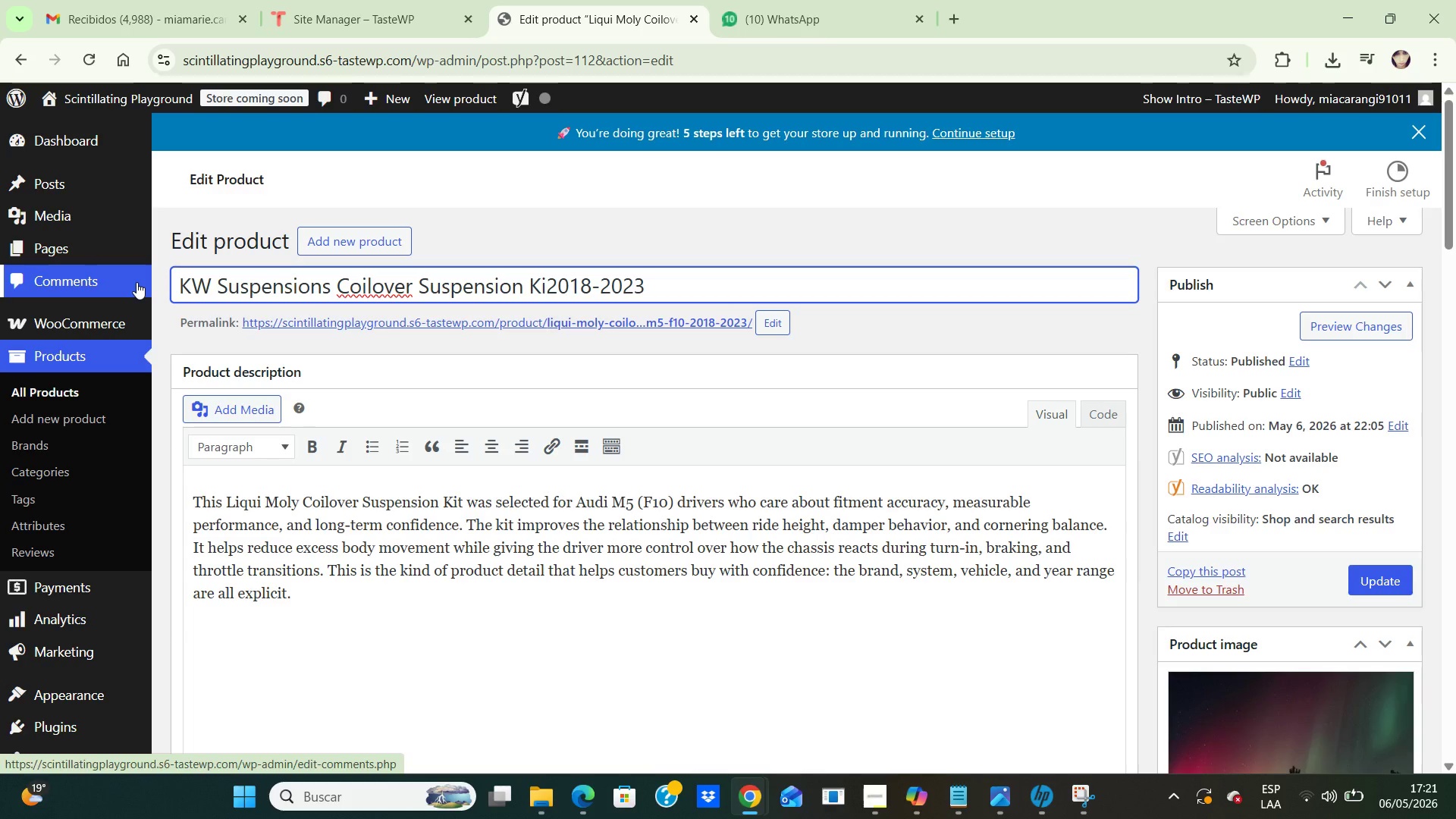 
wait(6.59)
 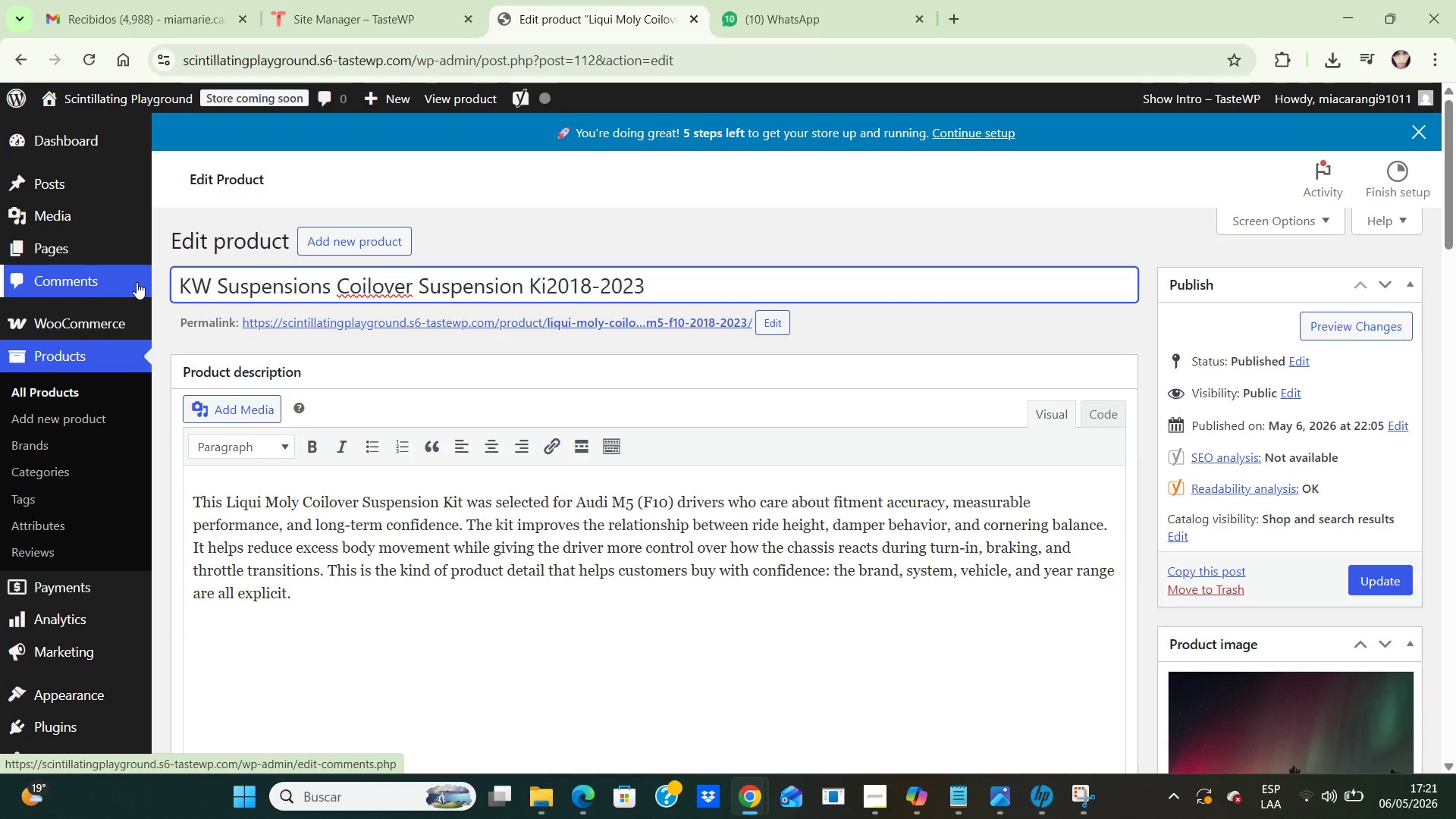 
type(t-M)
key(Backspace)
type(BMW M5 )
 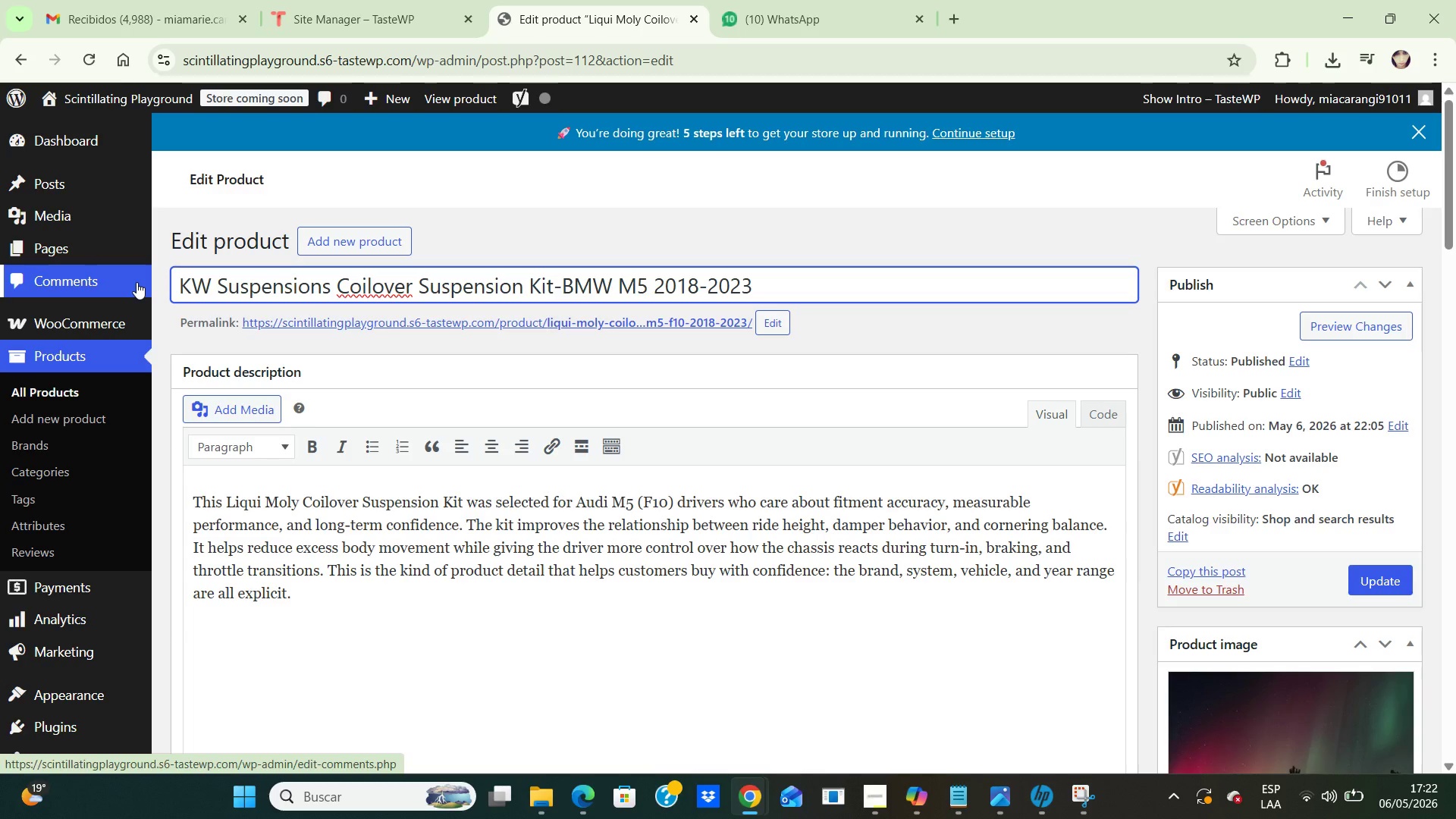 
wait(10.23)
 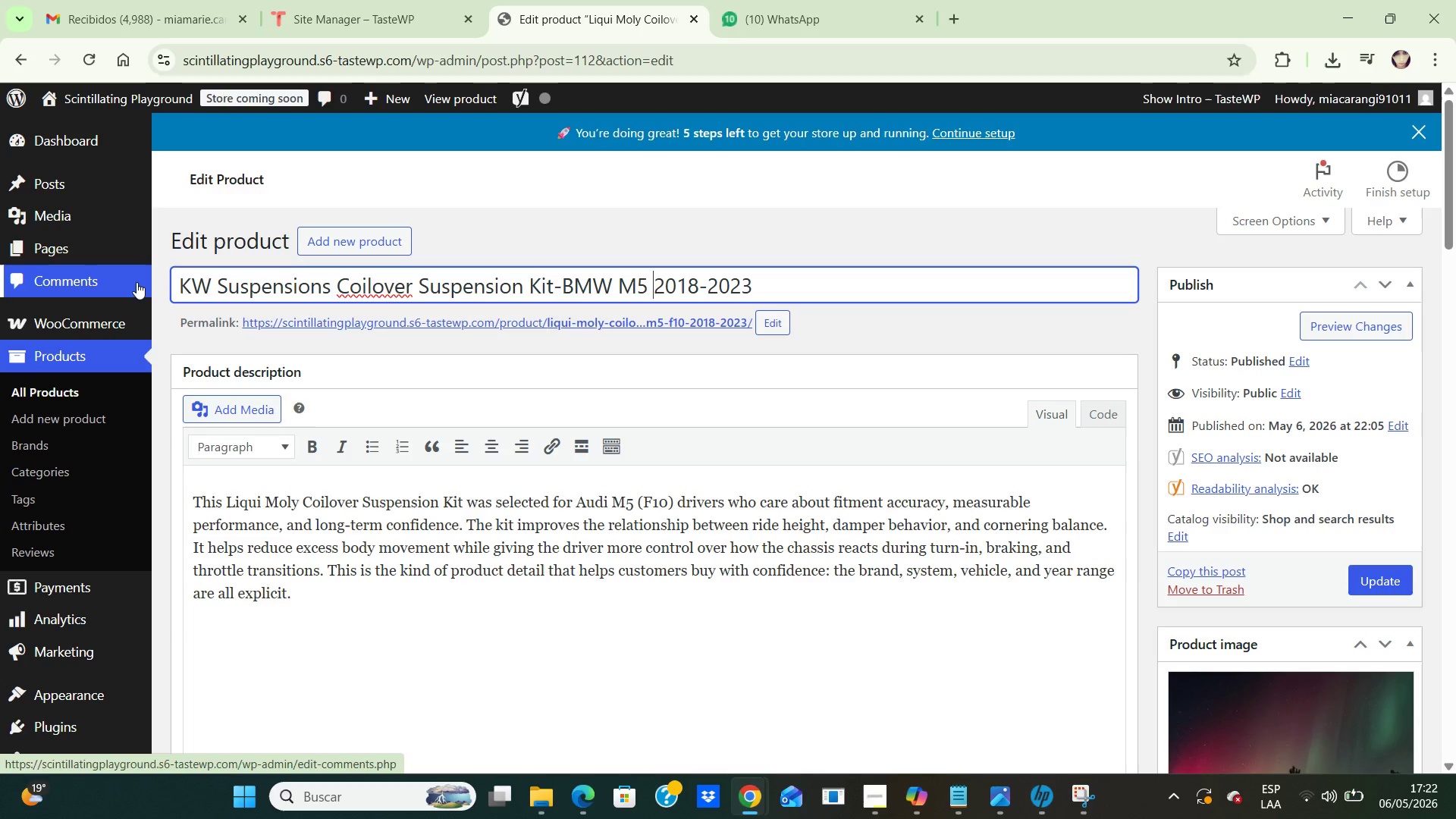 
type(*F90()
 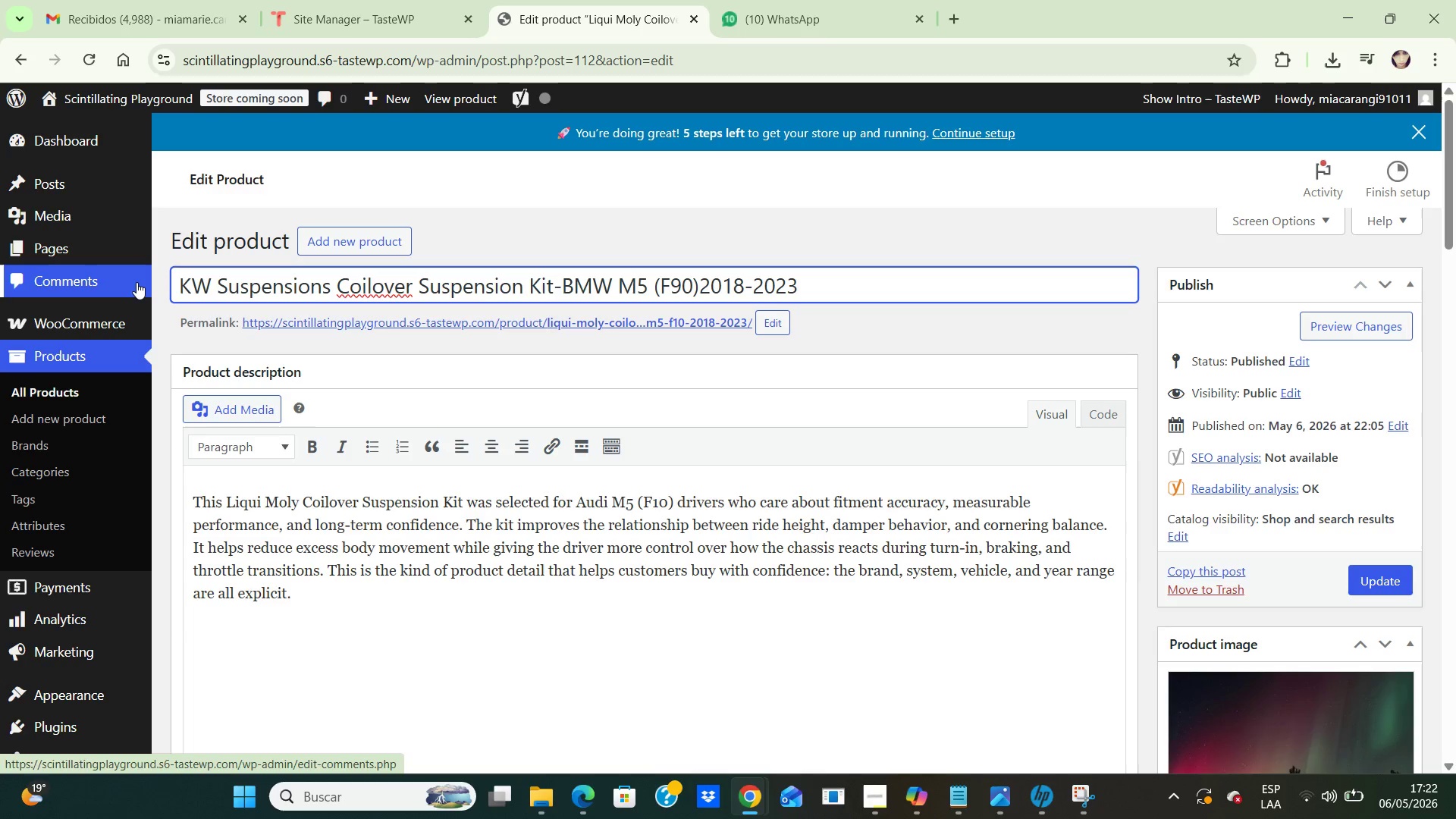 
key(Space)
 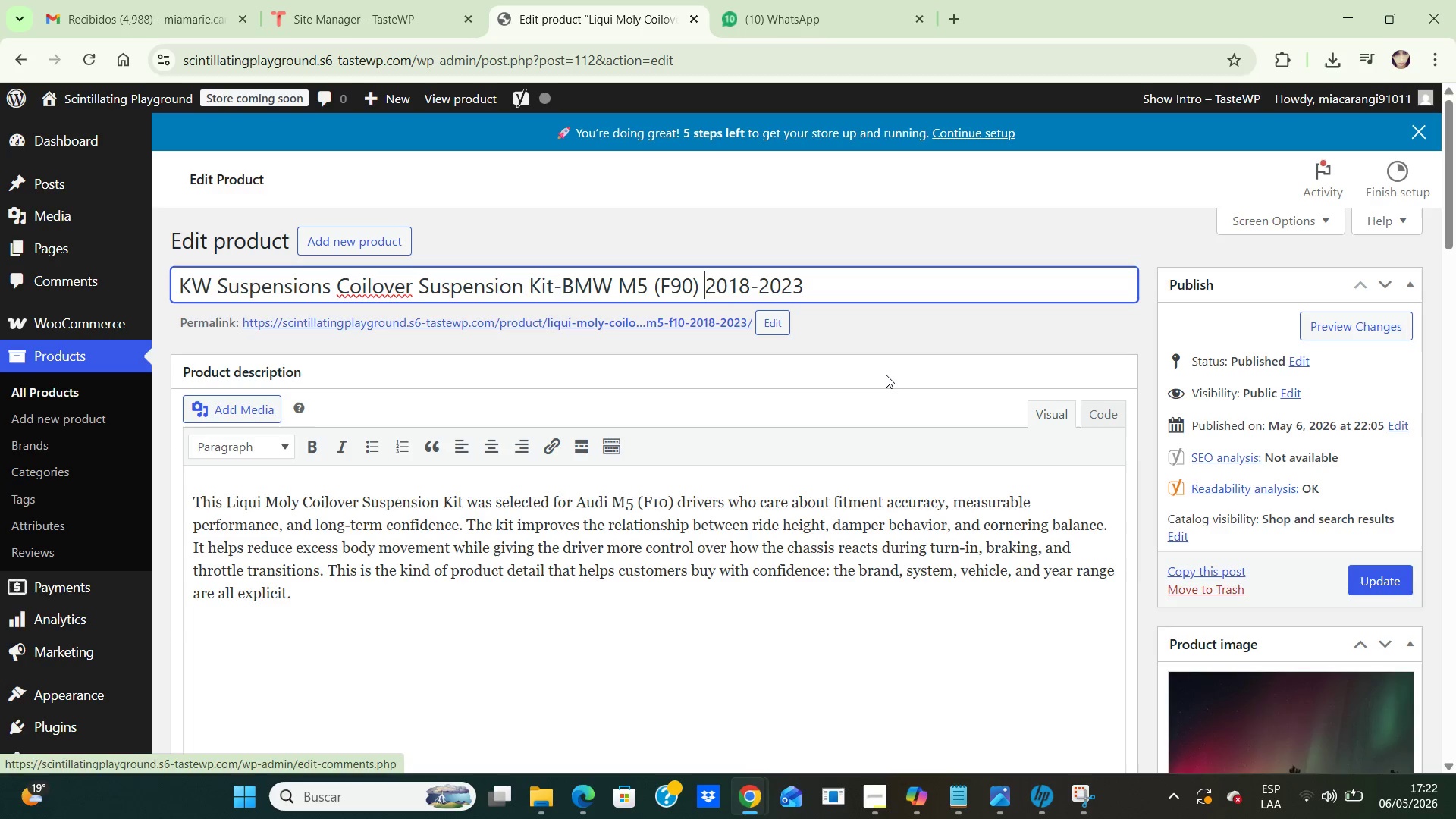 
wait(21.3)
 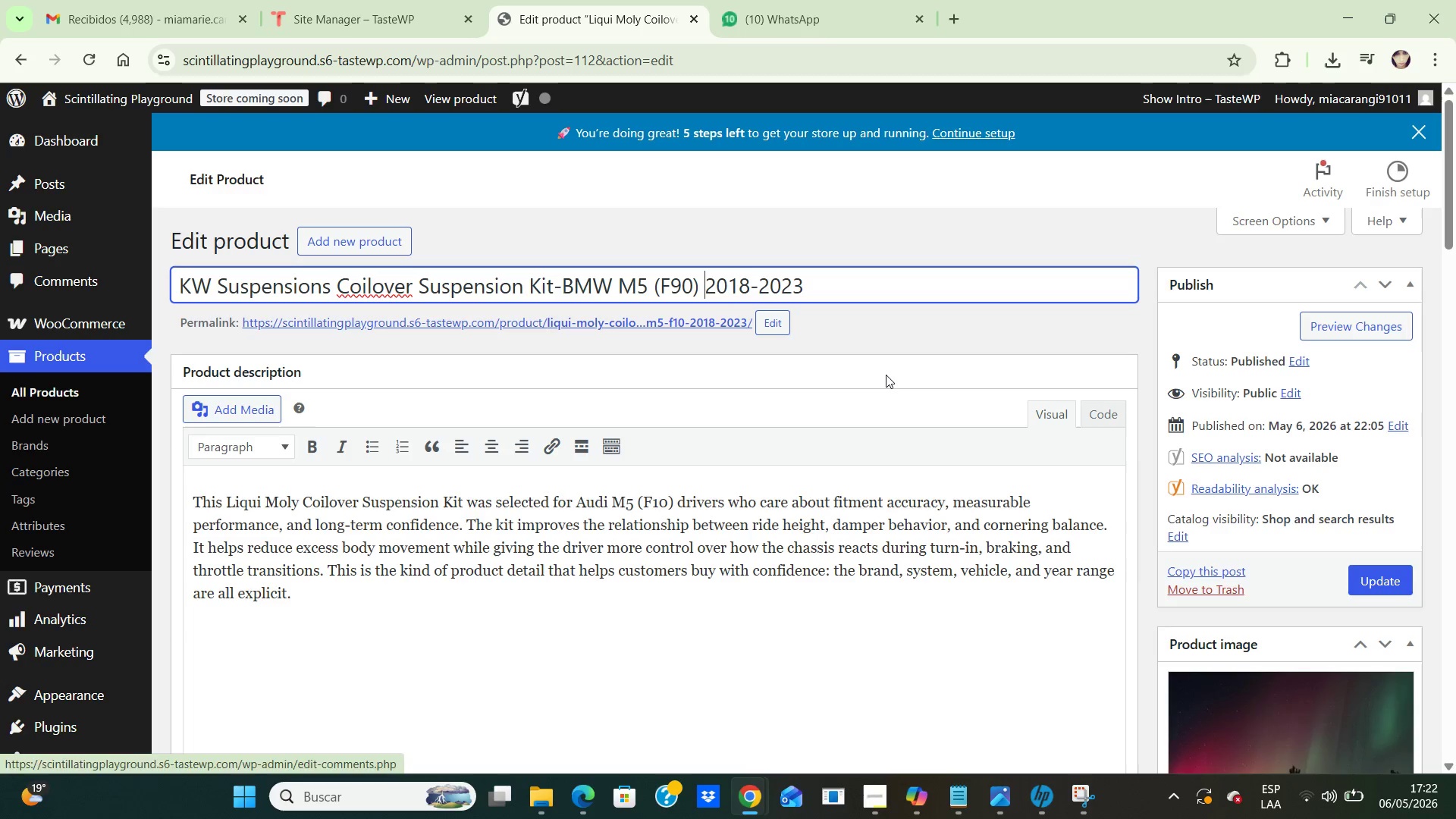 
left_click([1376, 573])
 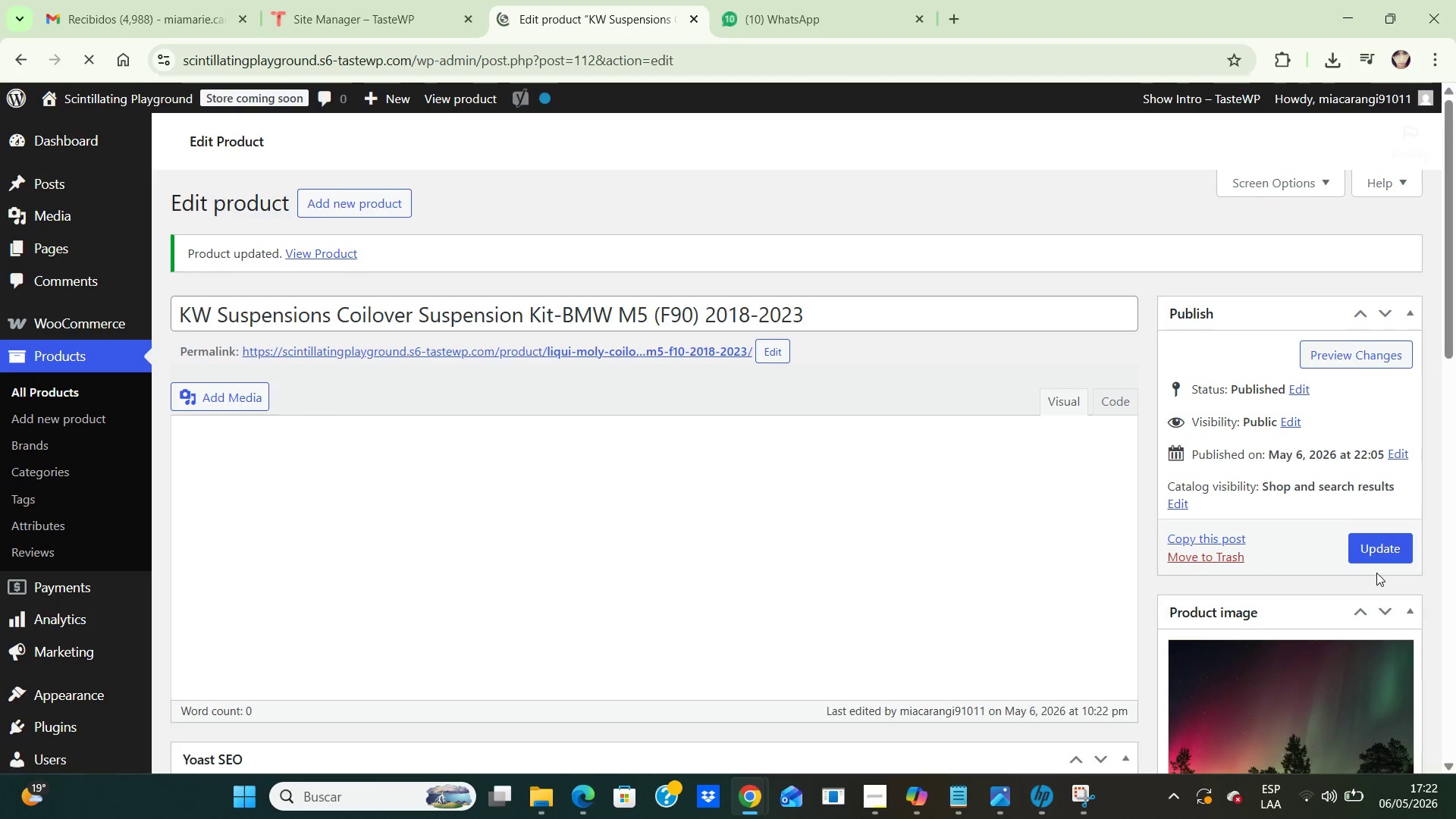 
wait(8.14)
 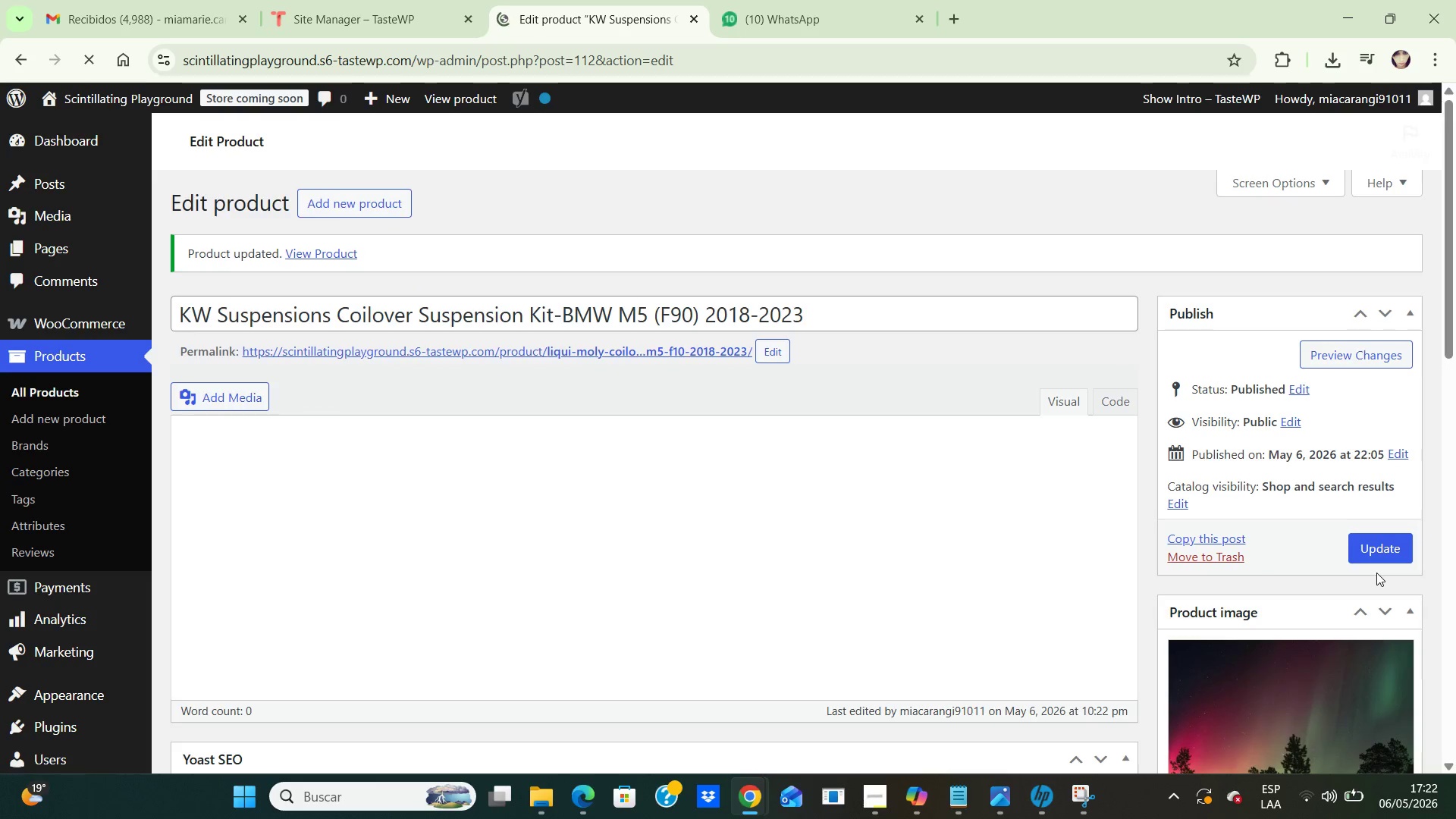 
left_click([62, 394])
 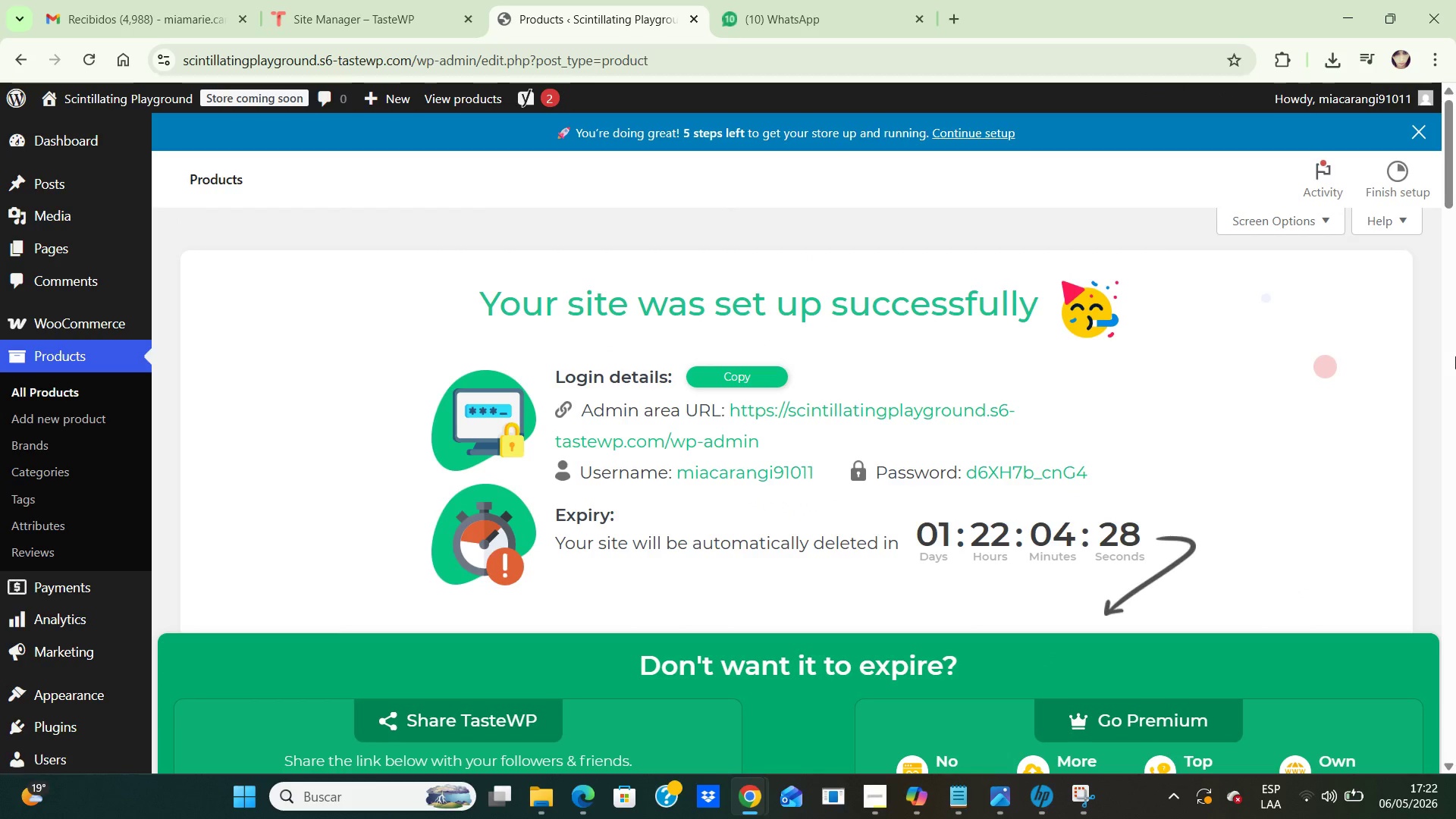 
wait(6.62)
 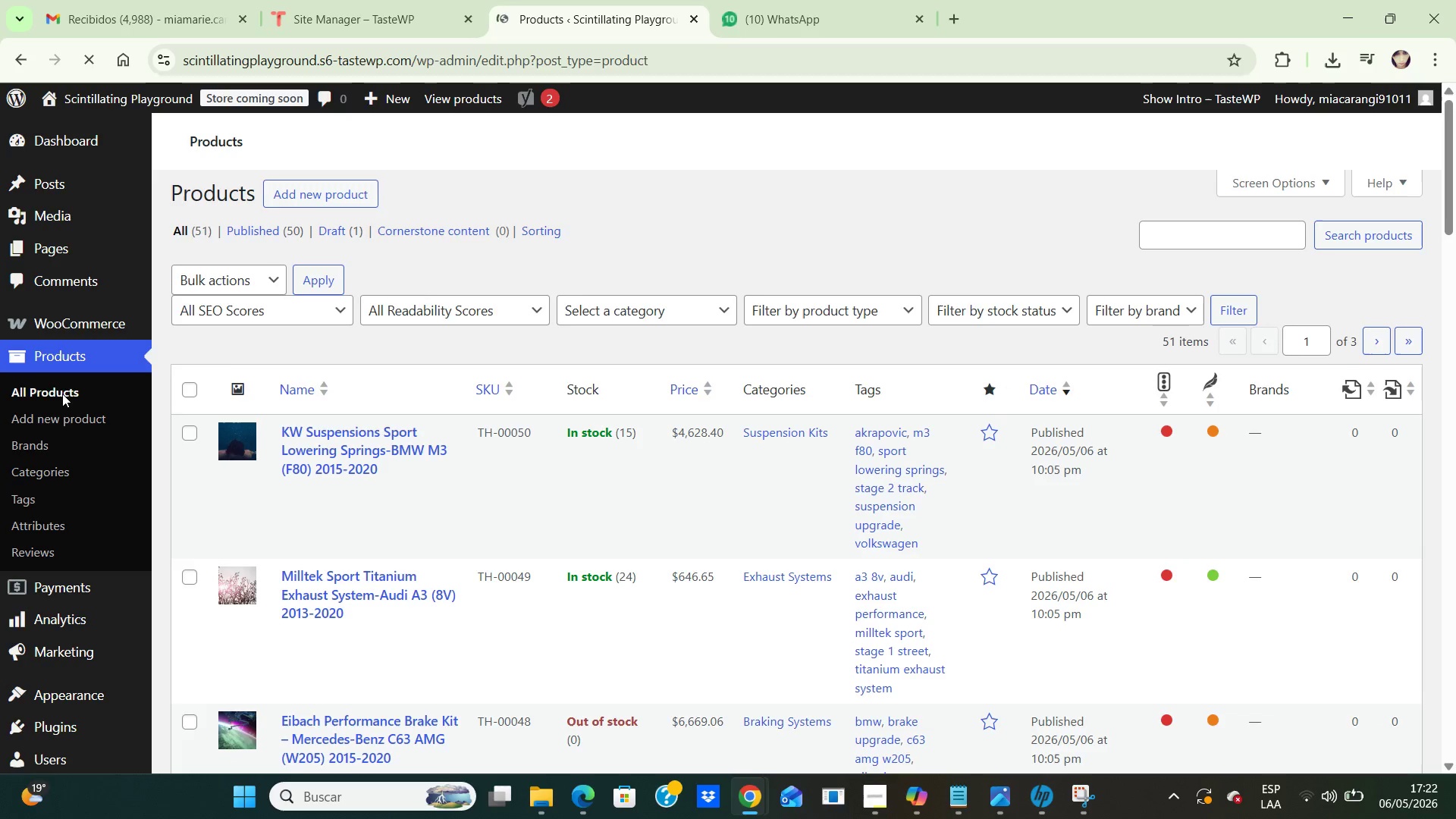 
left_click_drag(start_coordinate=[1450, 177], to_coordinate=[1455, 400])
 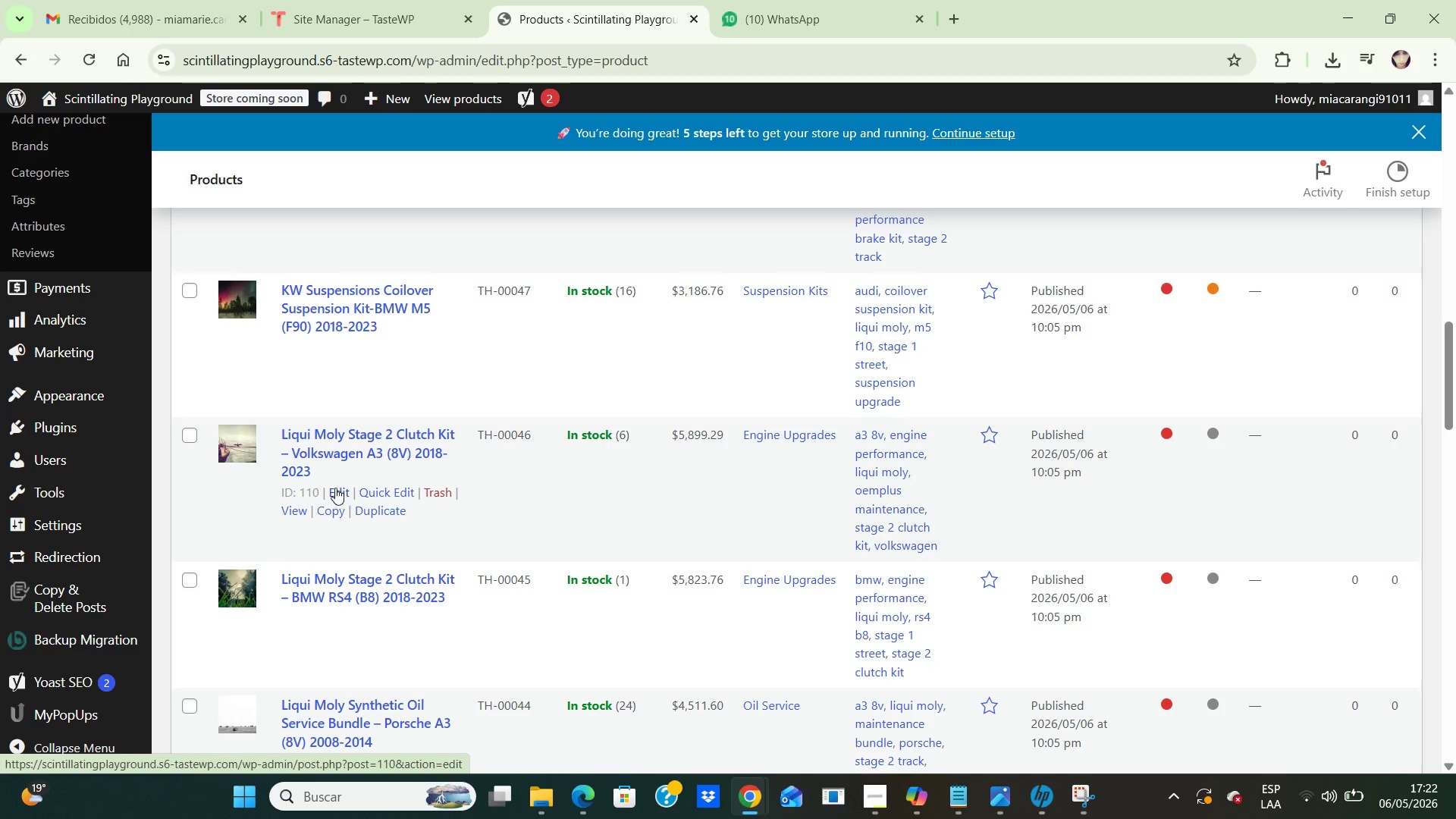 
left_click([344, 489])
 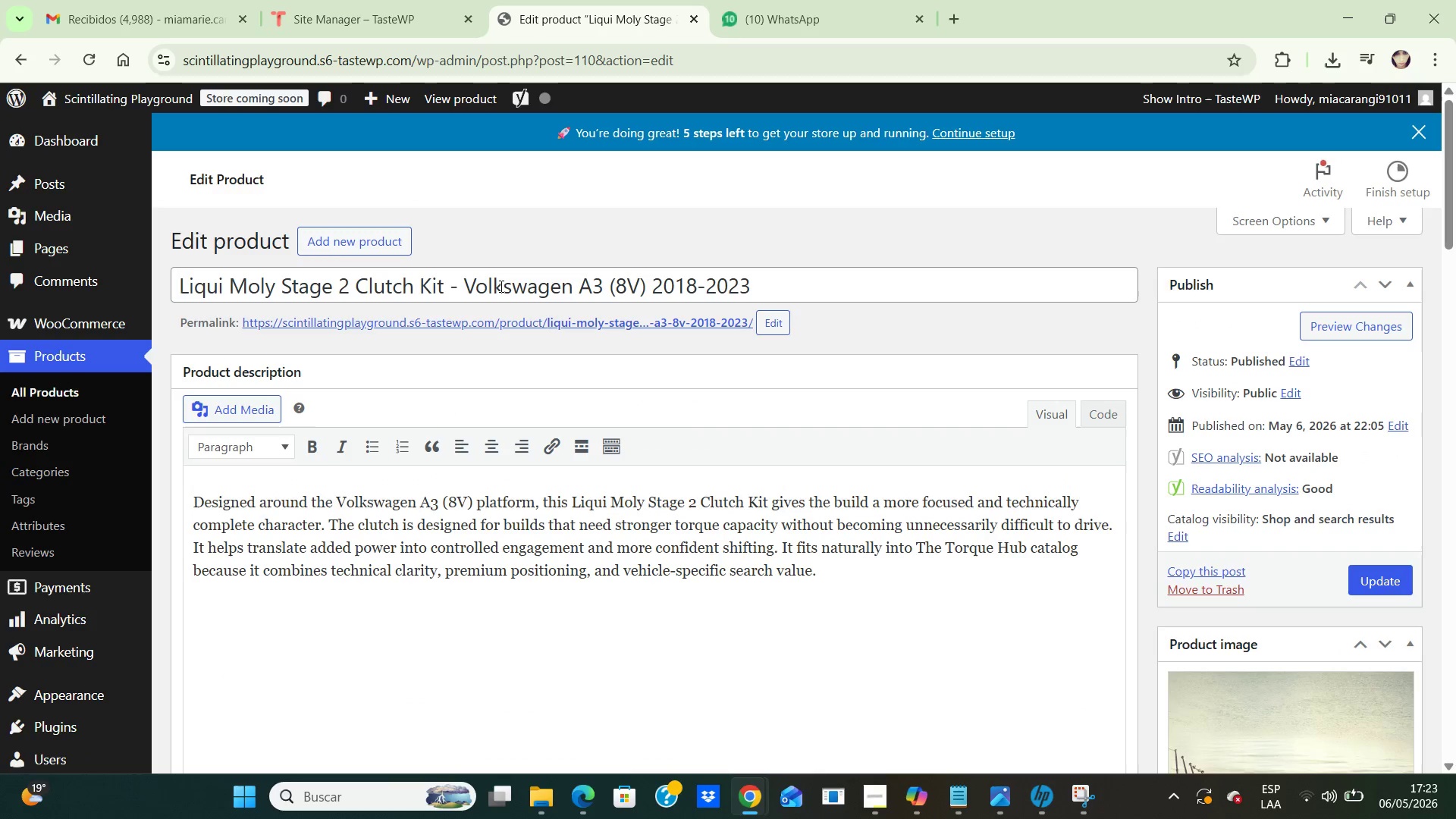 
left_click([764, 287])
 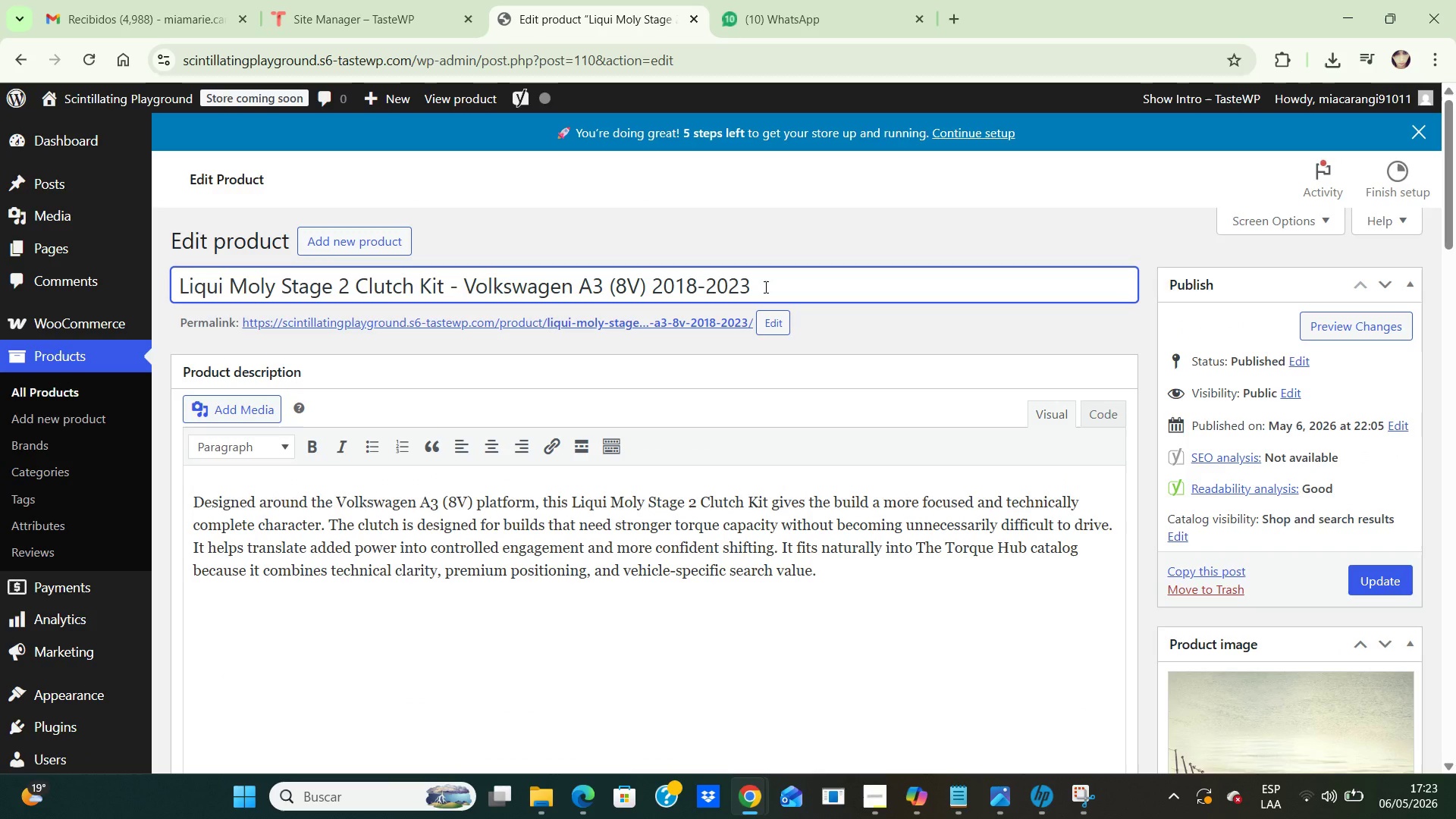 
hold_key(key=Backspace, duration=1.5)
 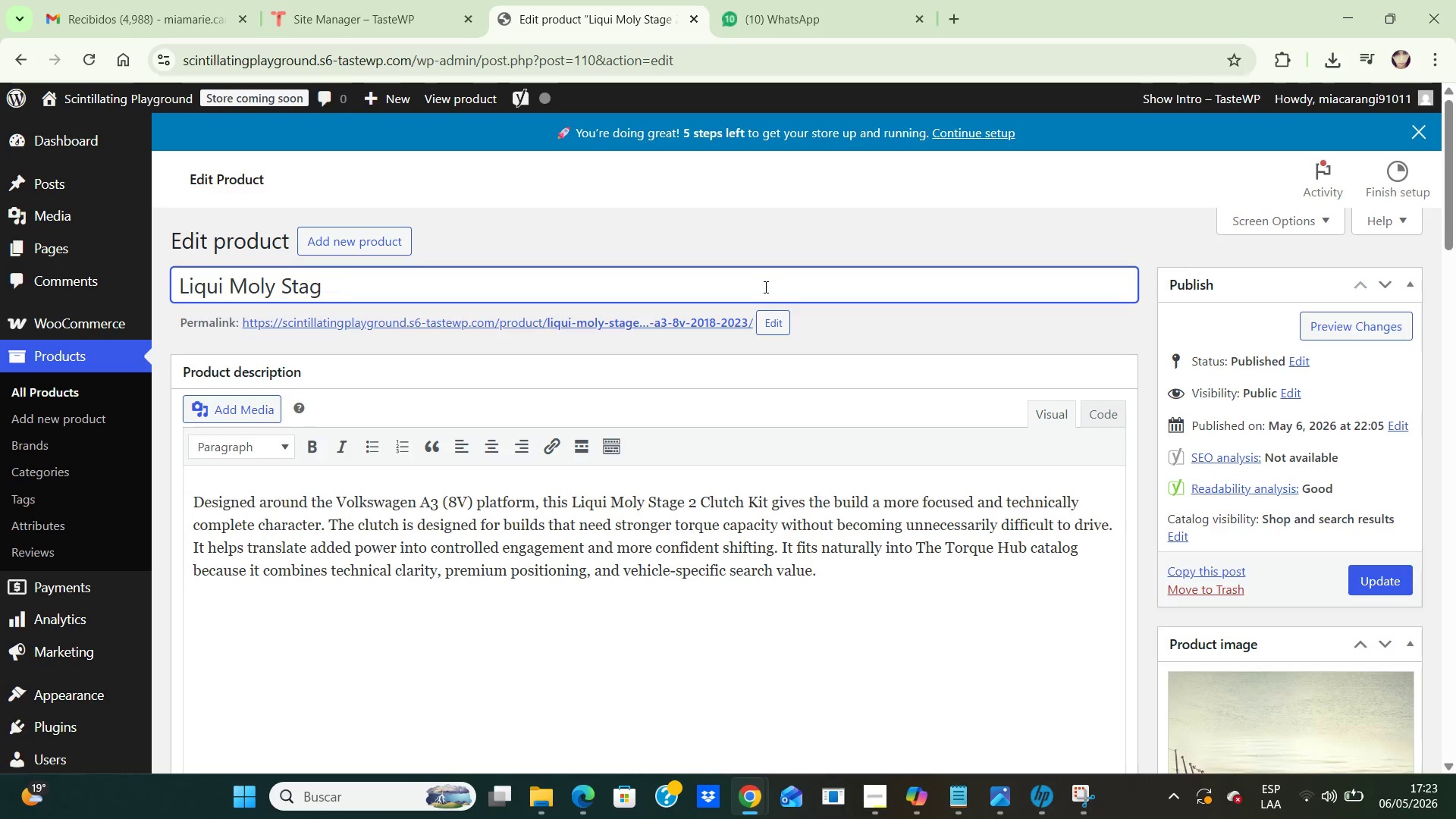 
hold_key(key=Backspace, duration=1.17)
 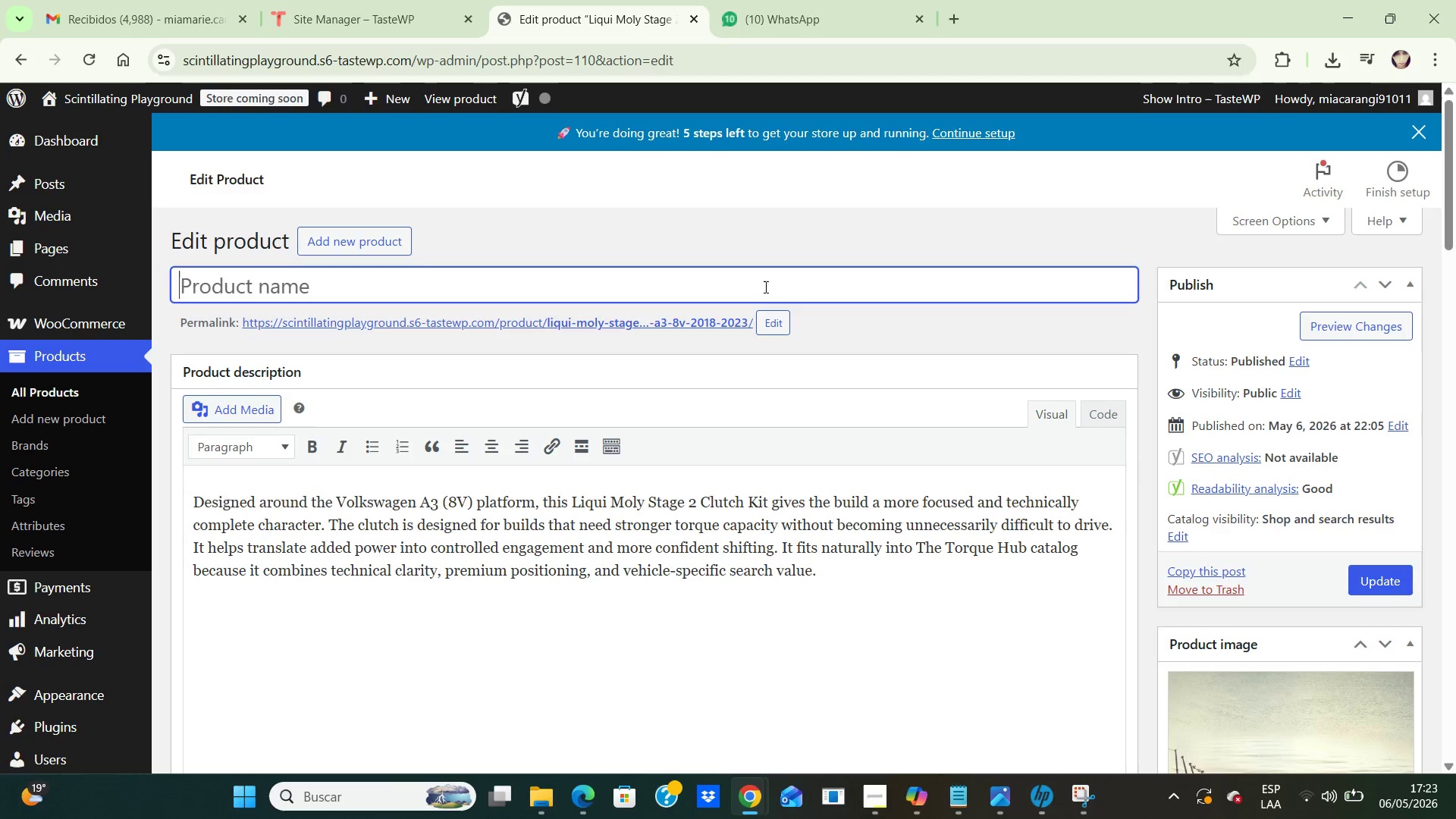 
key(S)
 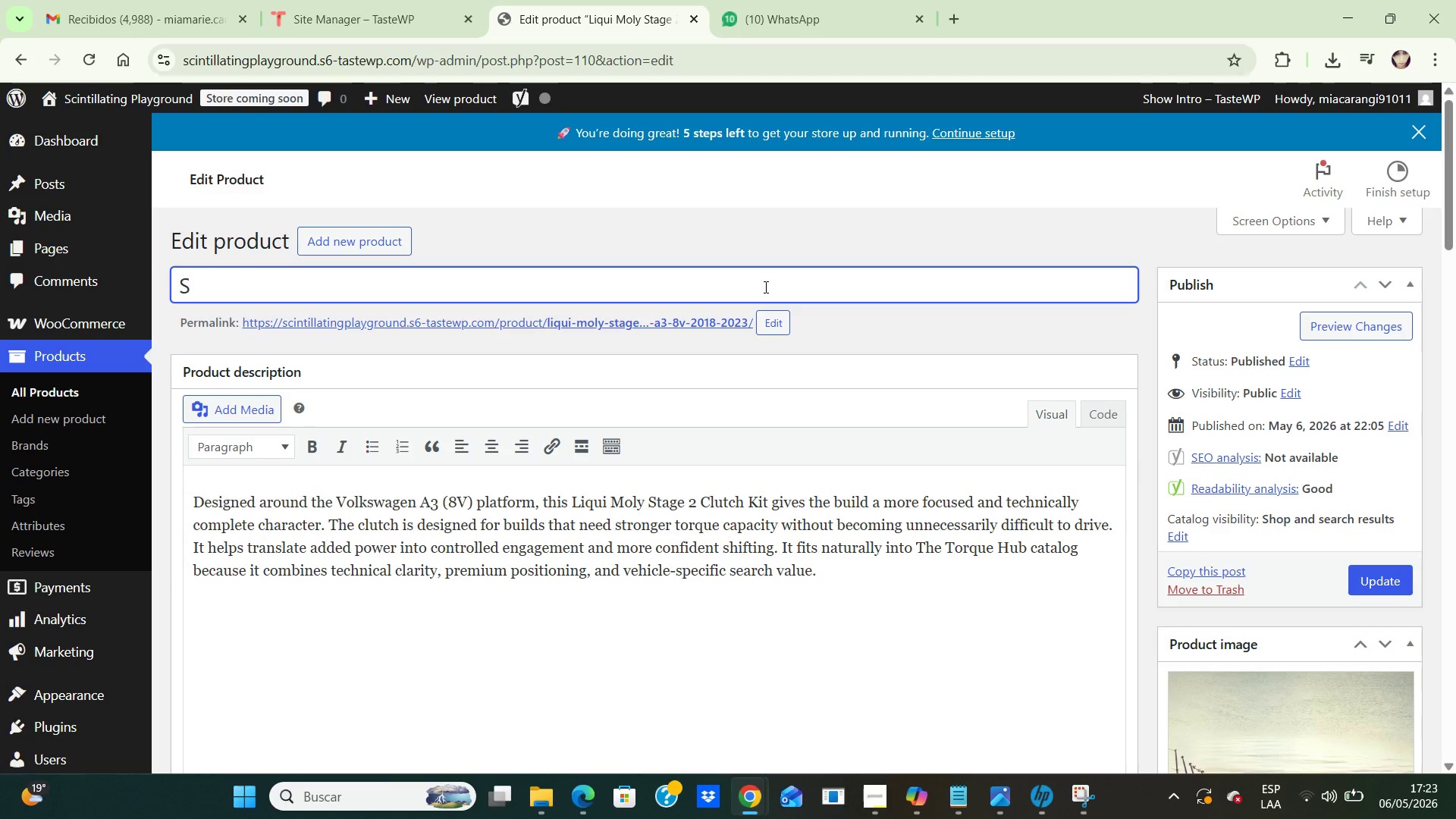 
wait(5.08)
 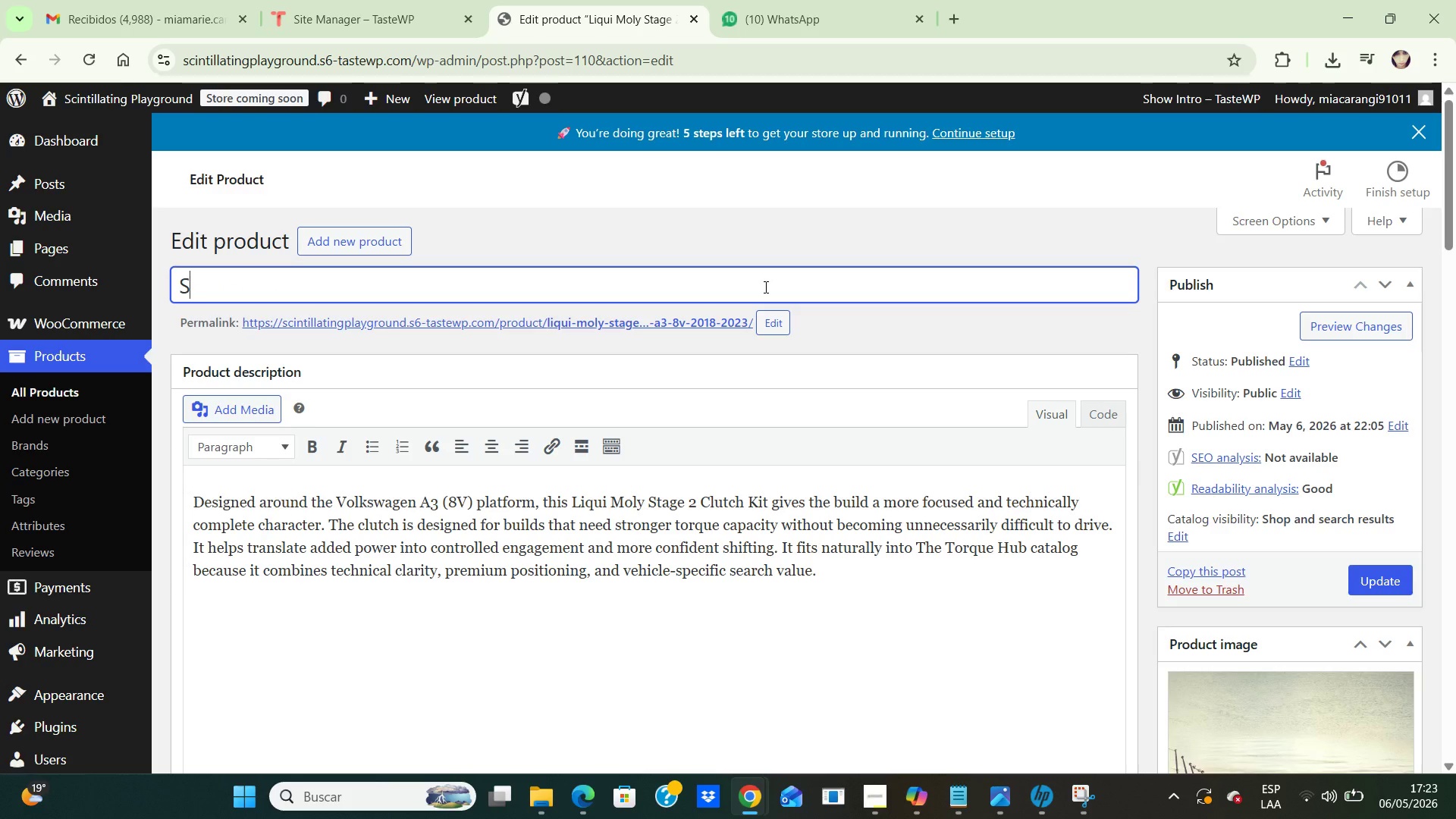 
type(achs Performance Stage 2 Clutch Kit -Audi A3 )
 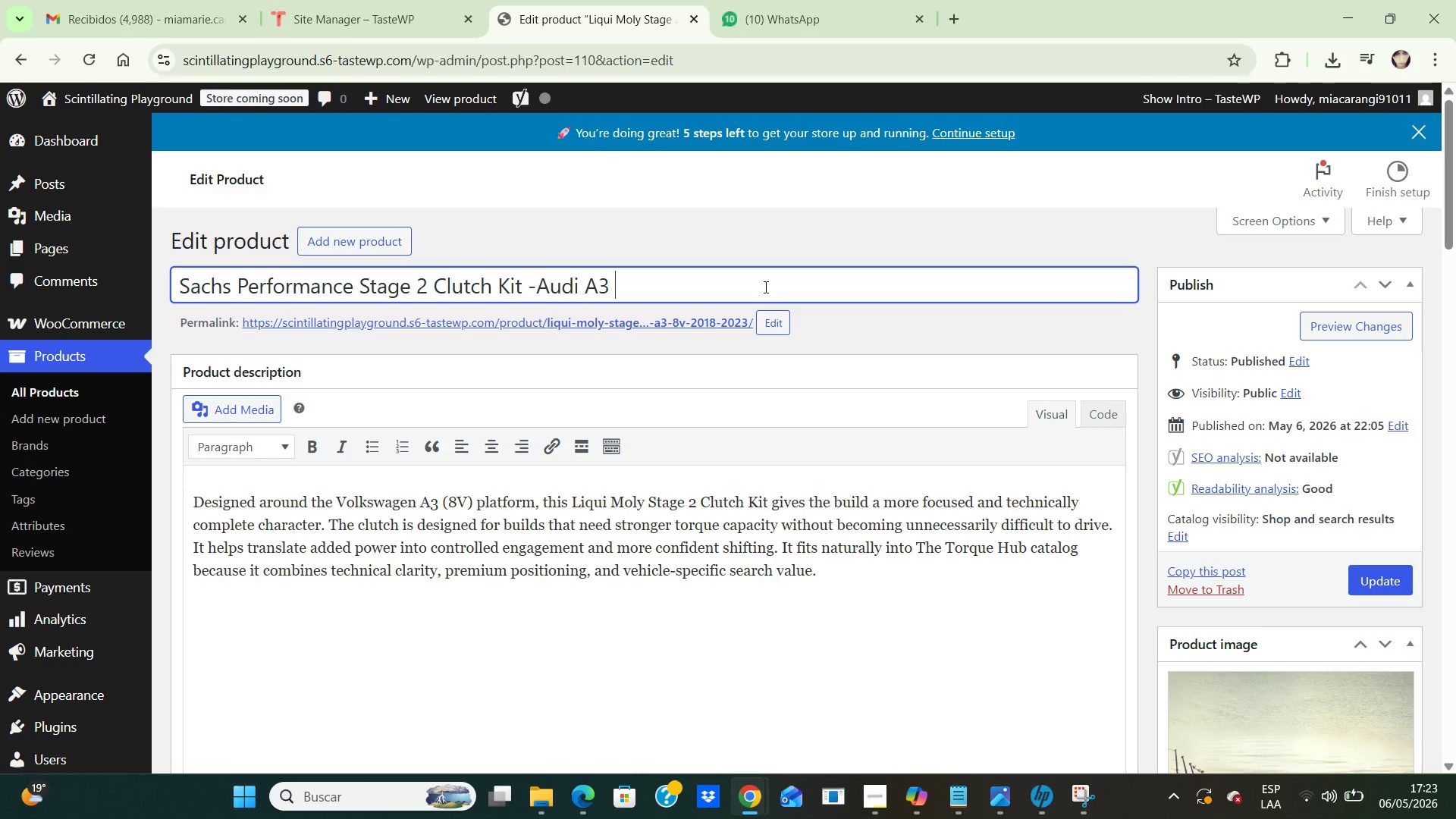 
wait(7.69)
 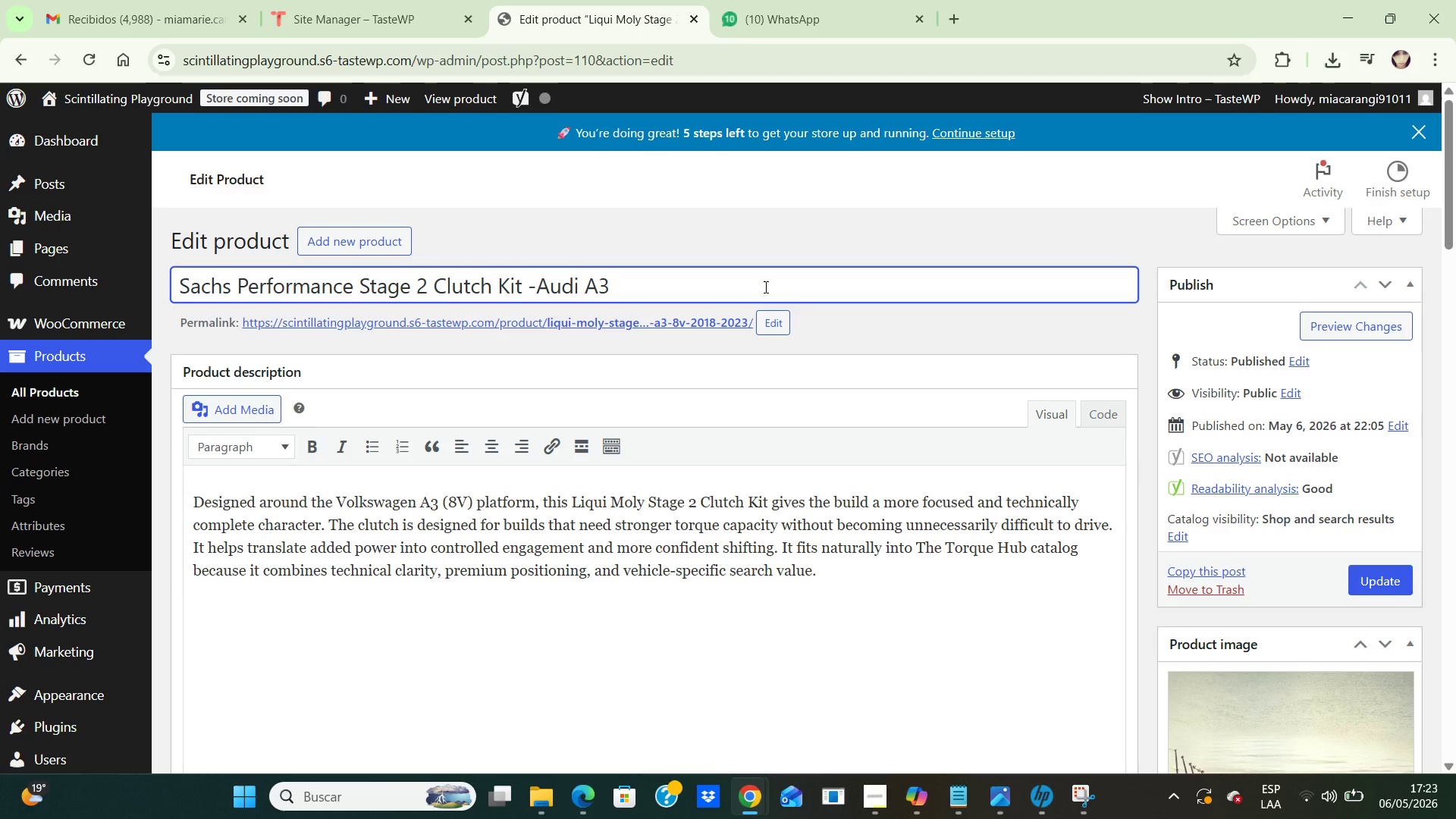 
key(Shift+8)
 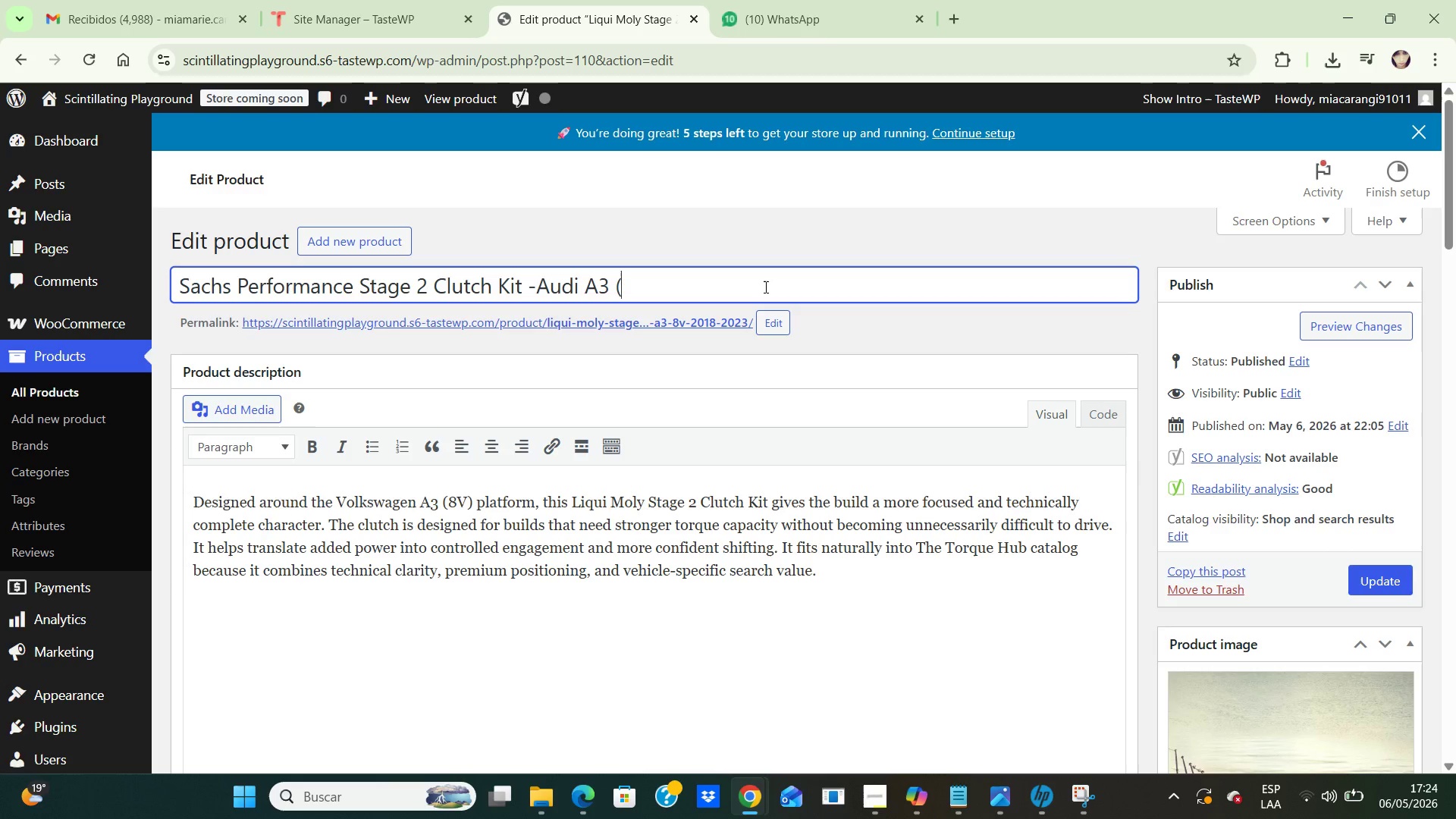 
wait(7.5)
 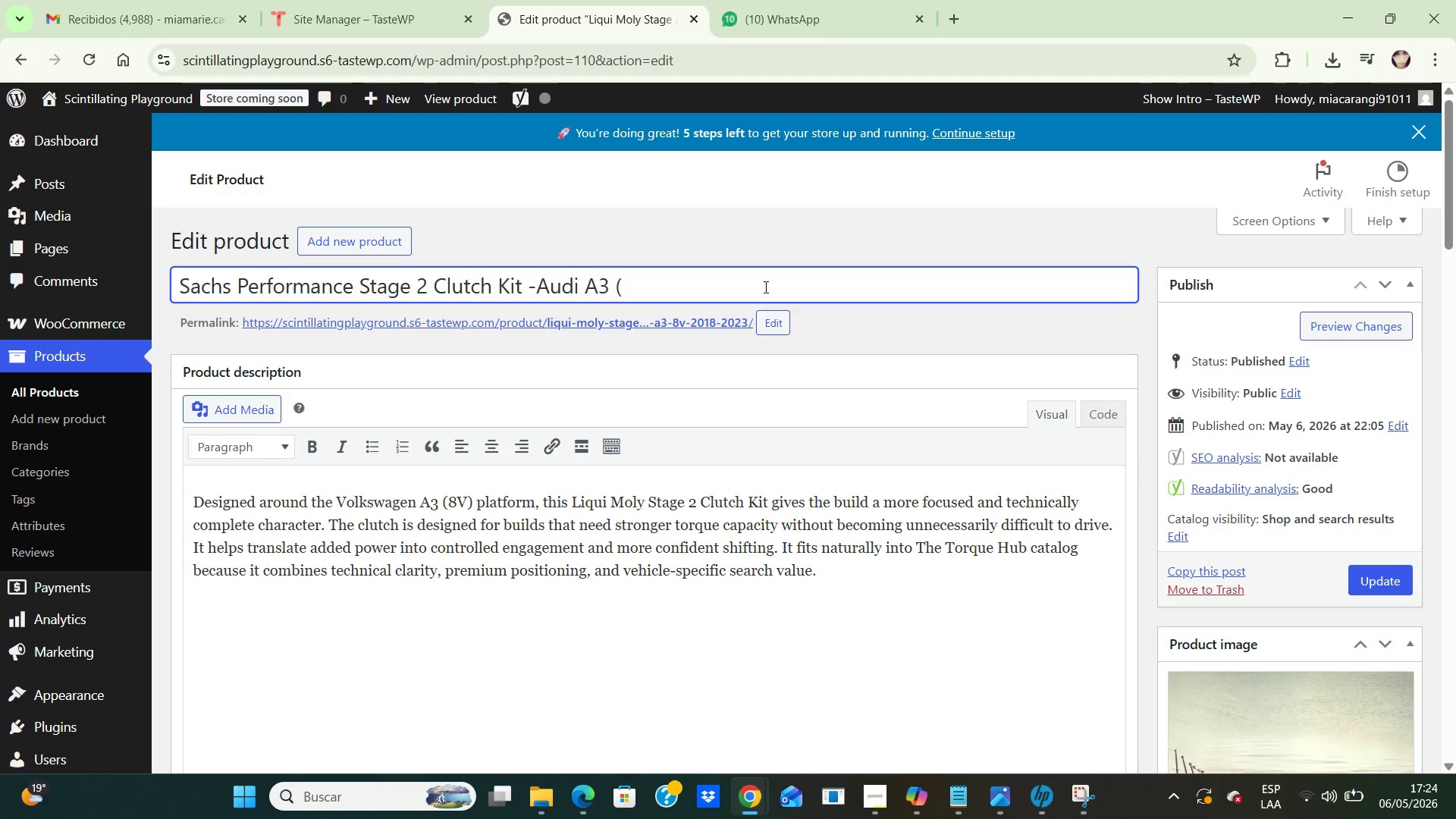 
type(8v( 2018-2023)
 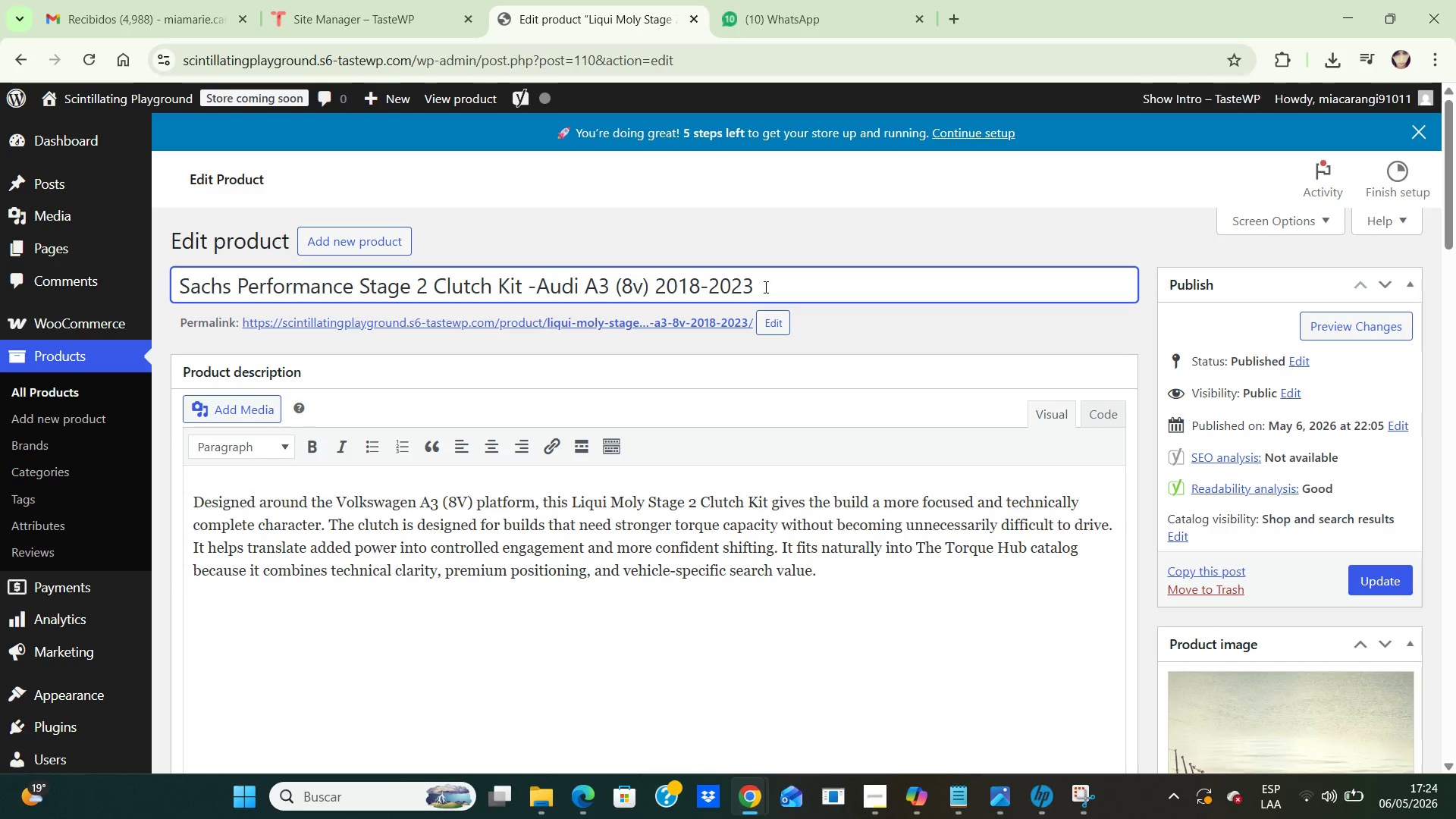 
wait(6.84)
 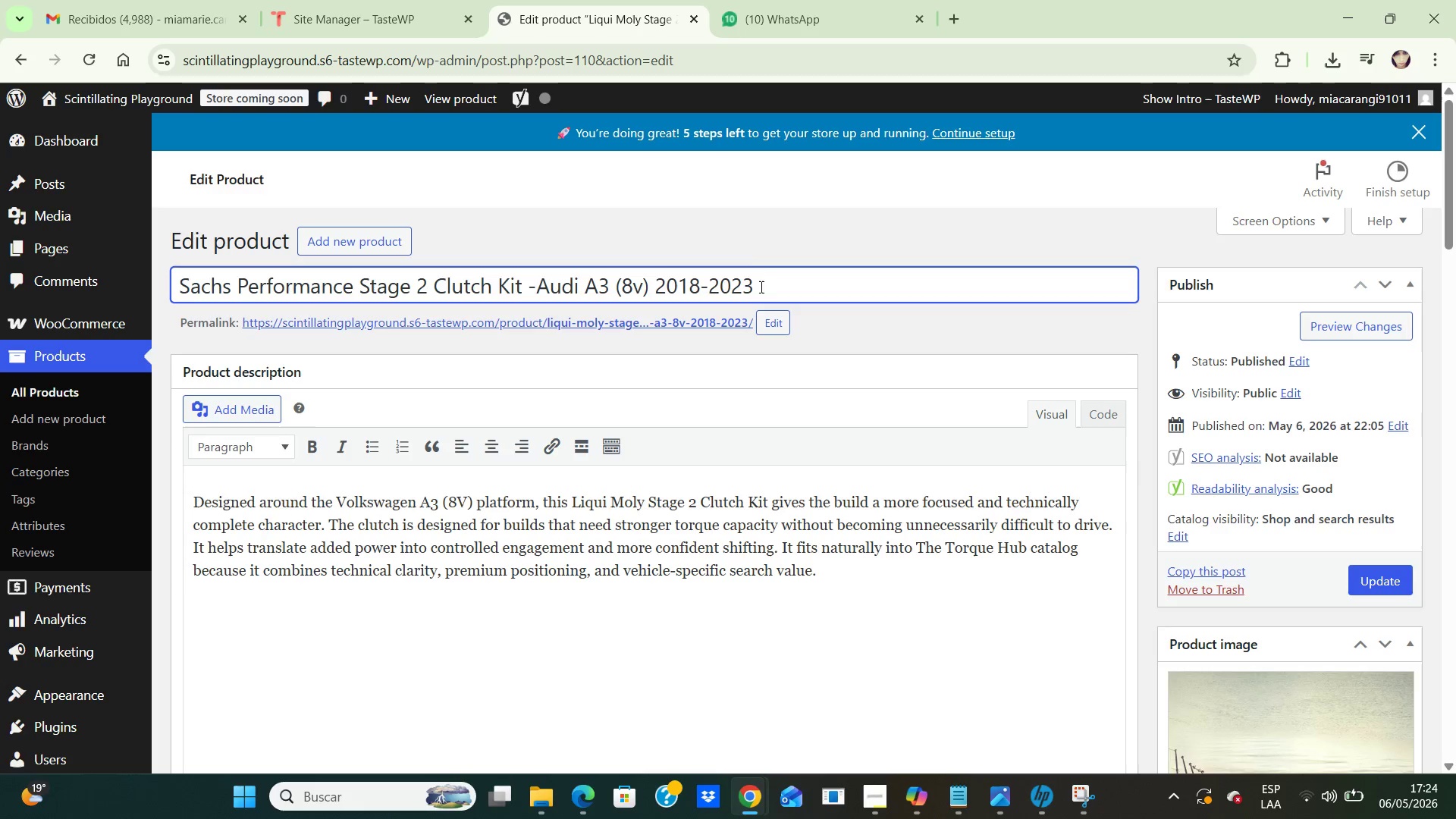 
left_click([1389, 579])
 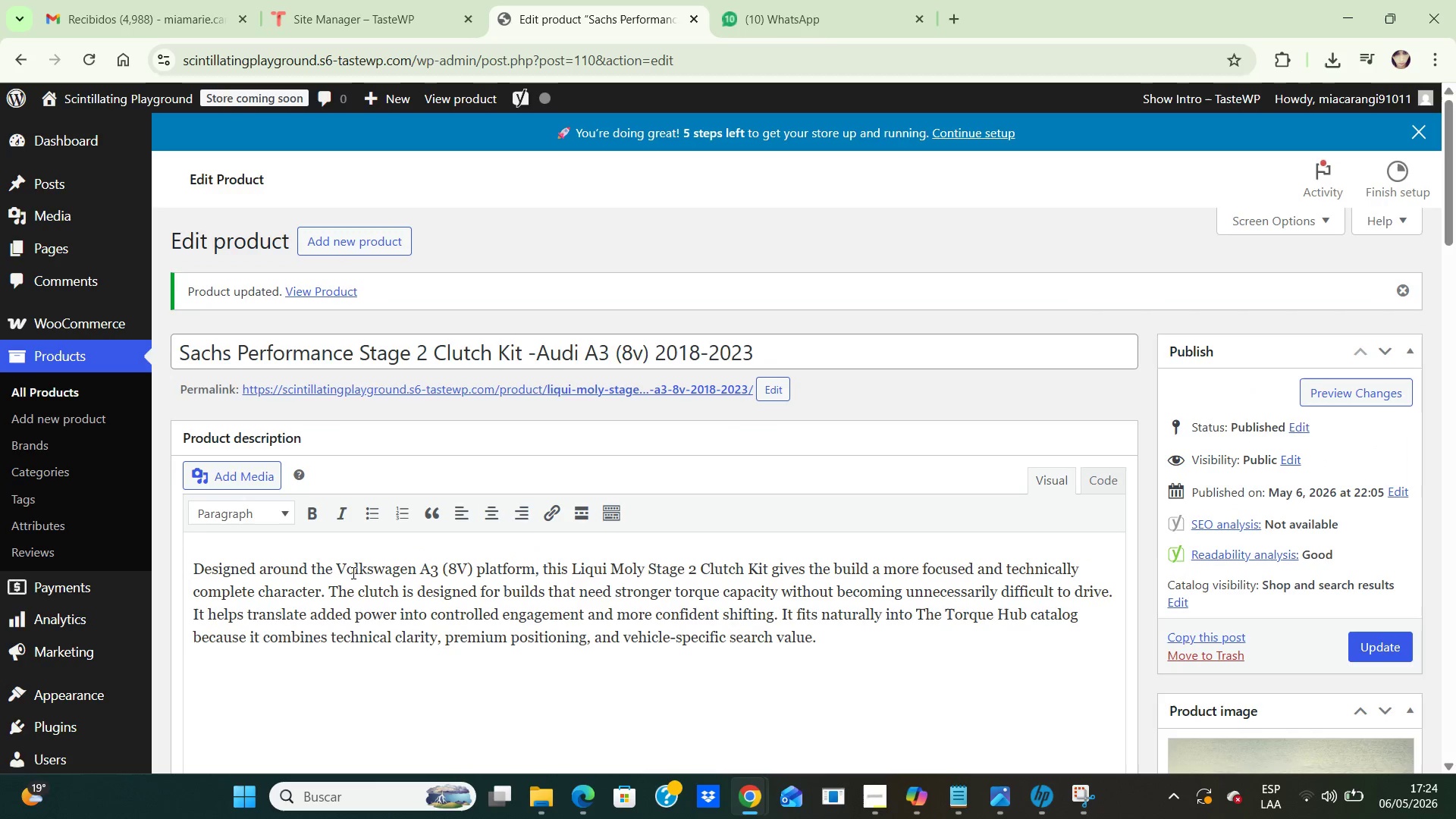 
wait(6.94)
 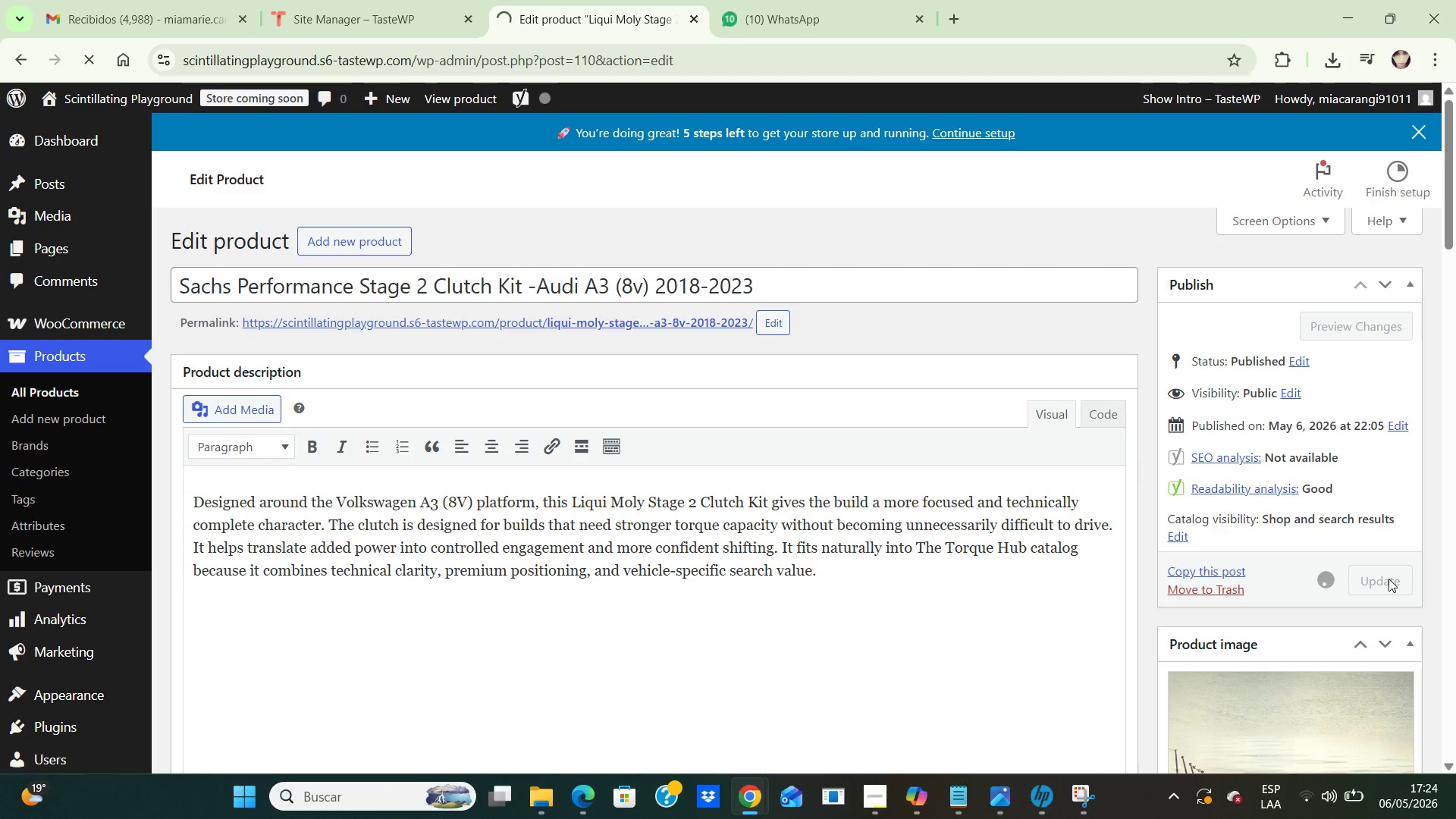 
left_click([44, 388])
 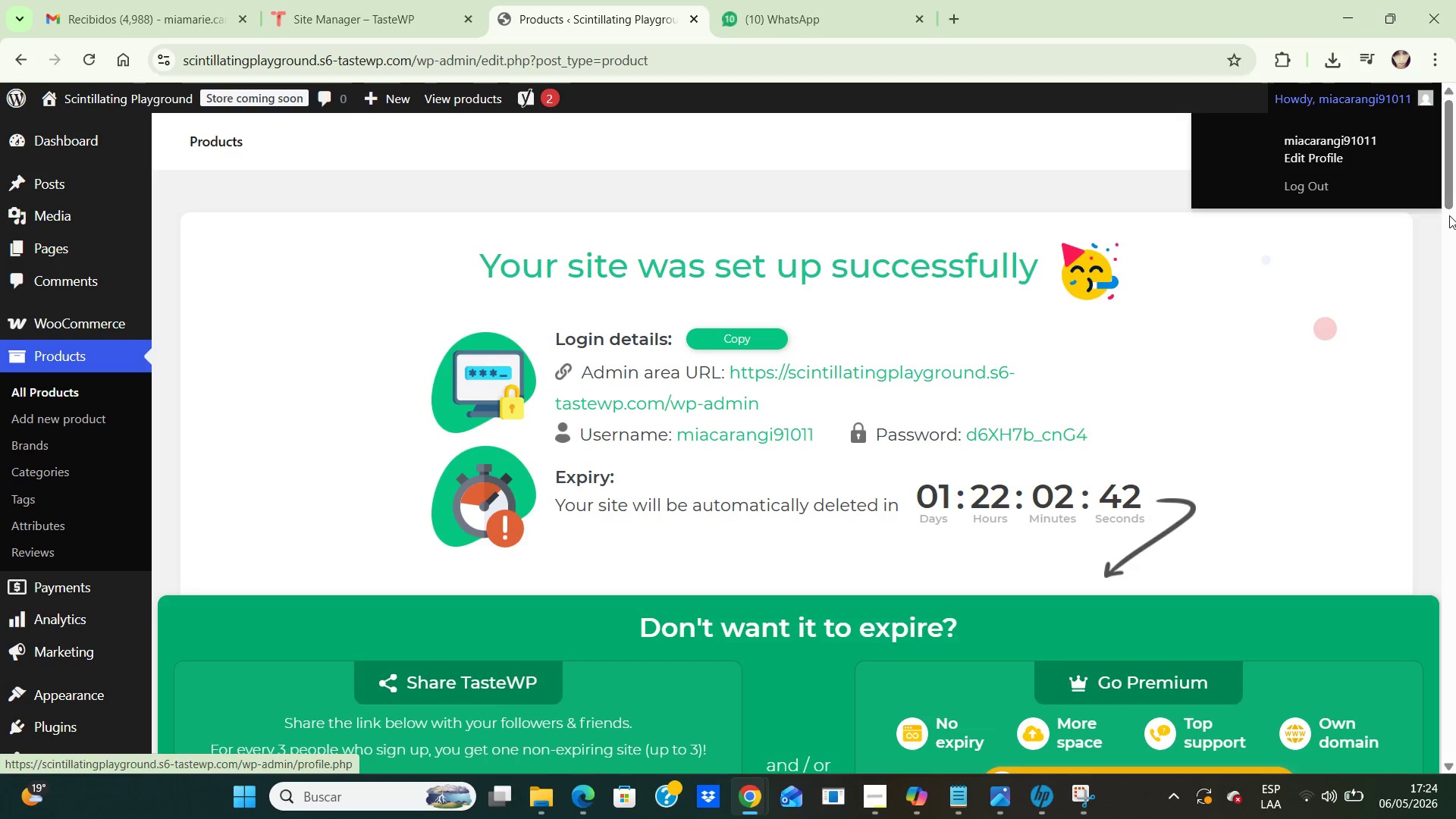 
left_click_drag(start_coordinate=[1448, 166], to_coordinate=[1429, 425])
 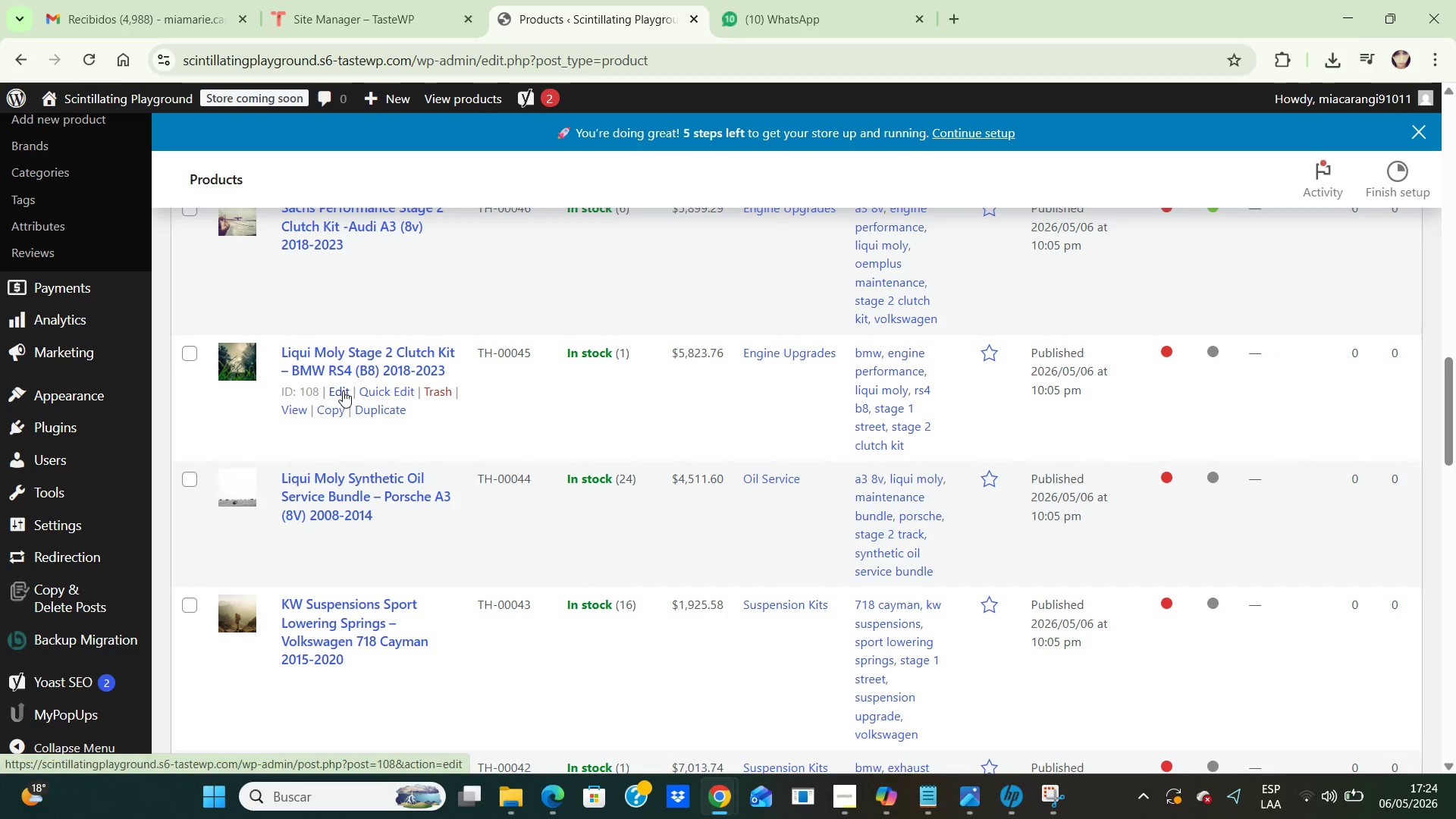 
left_click([343, 391])
 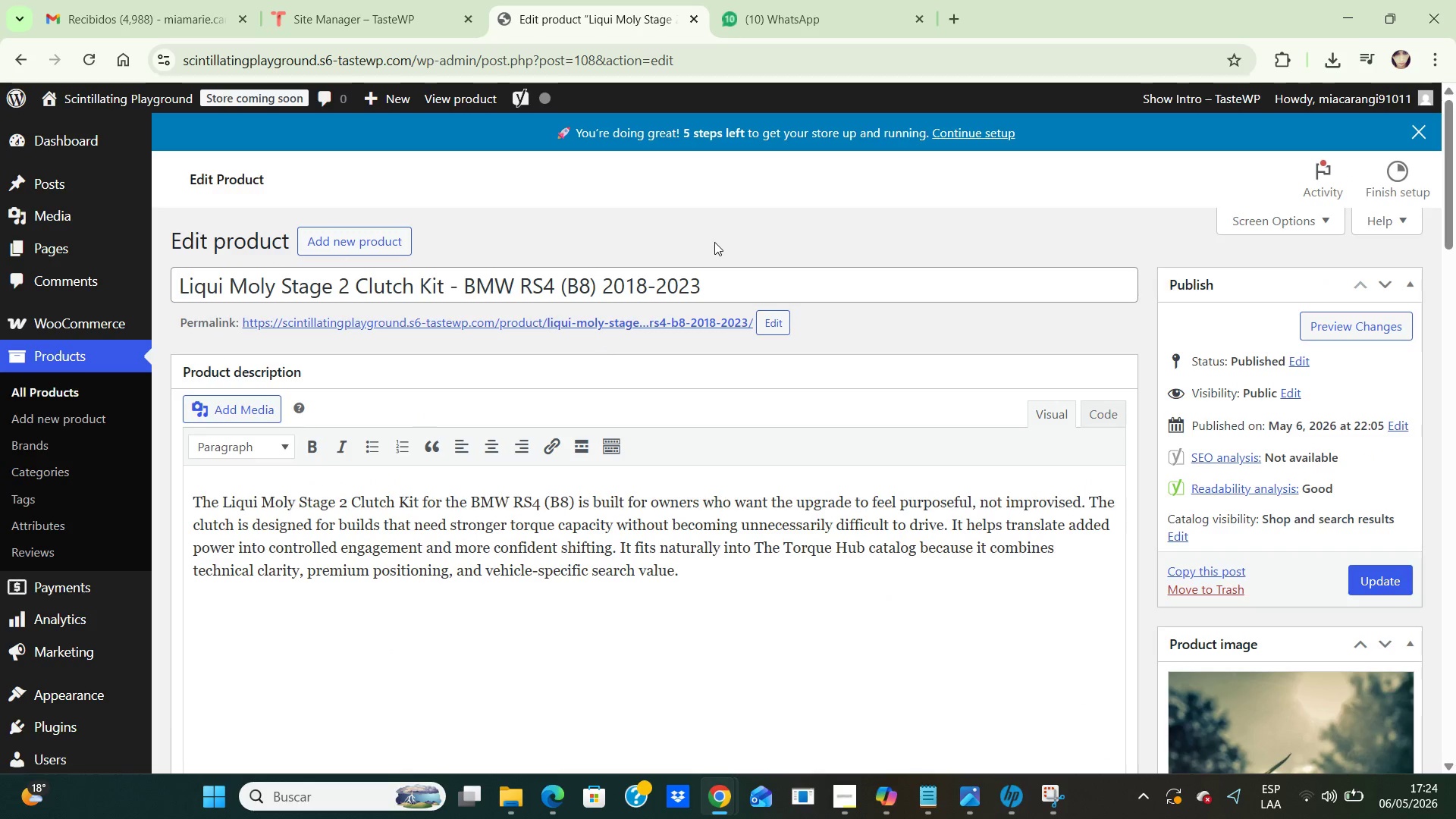 
wait(7.02)
 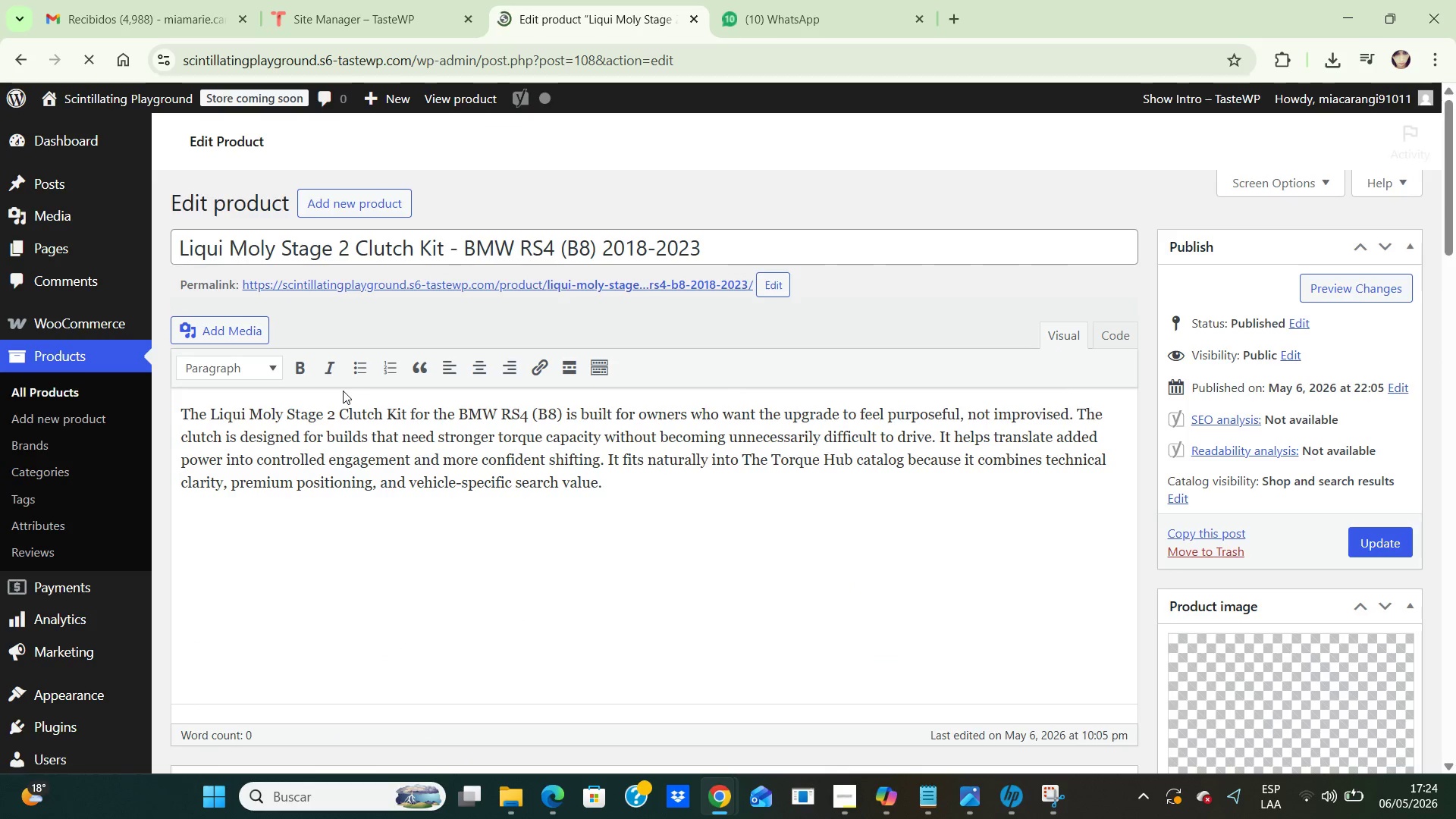 
left_click([704, 282])
 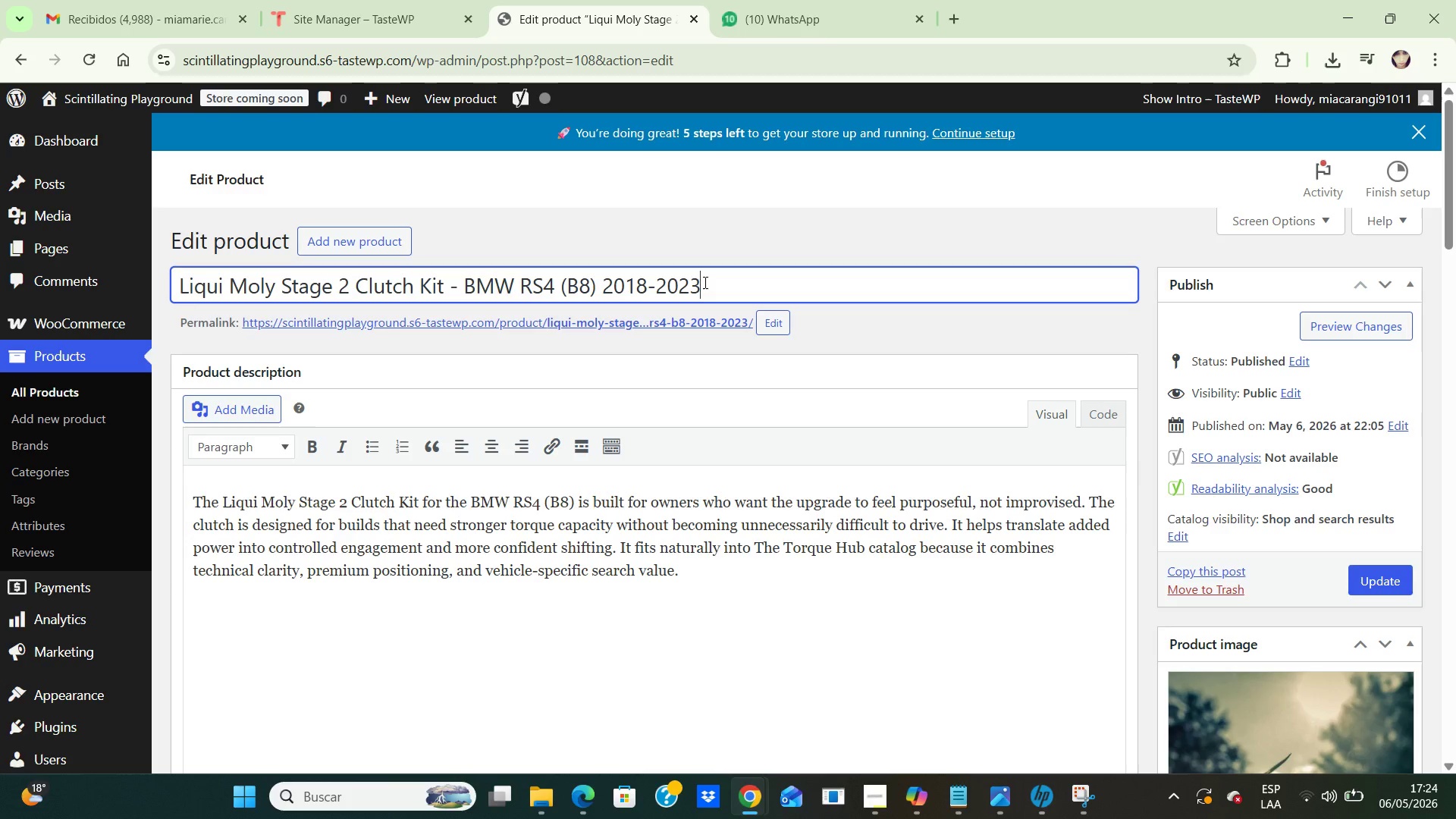 
hold_key(key=Backspace, duration=1.5)
 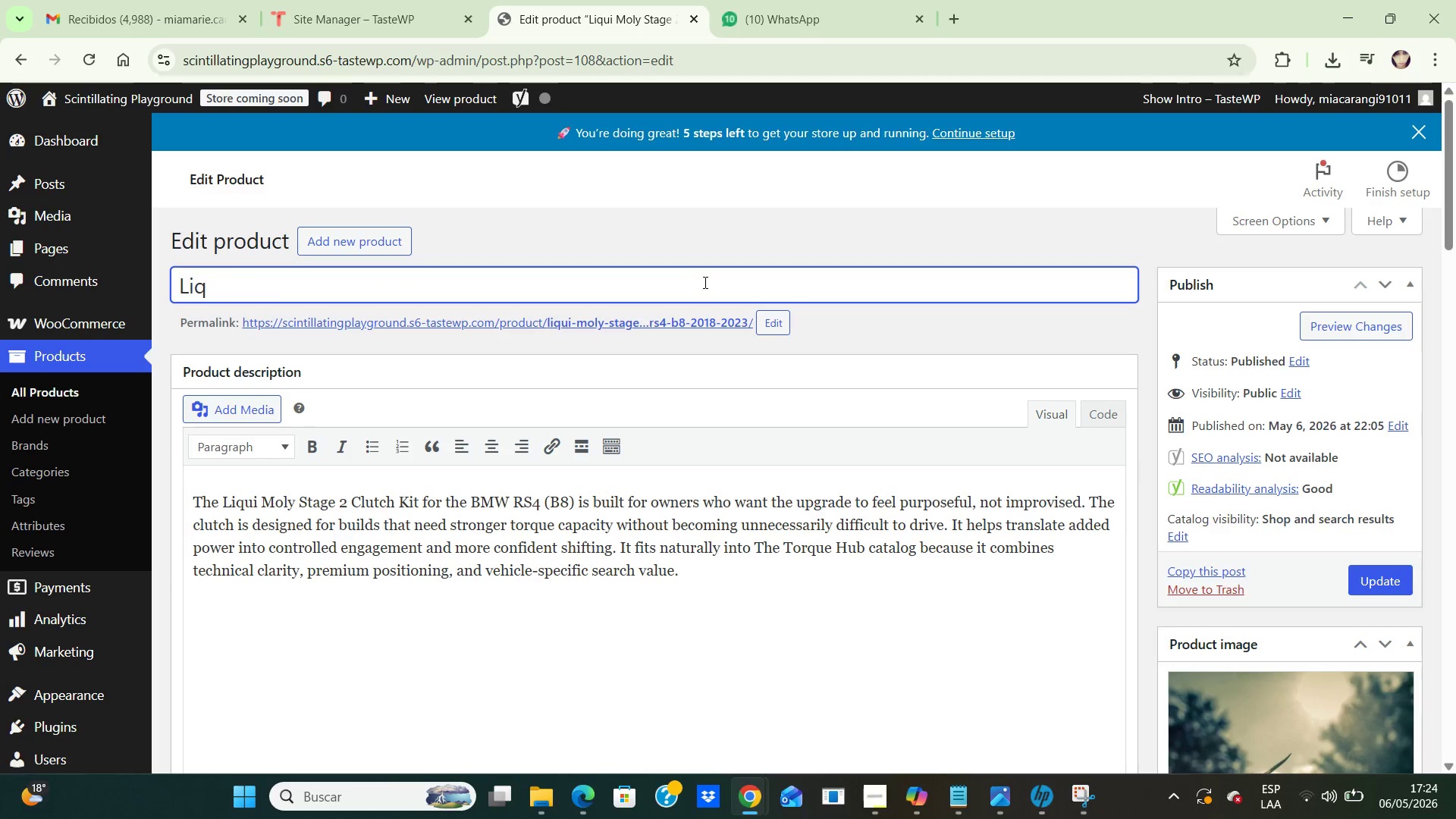 
hold_key(key=Backspace, duration=0.86)
 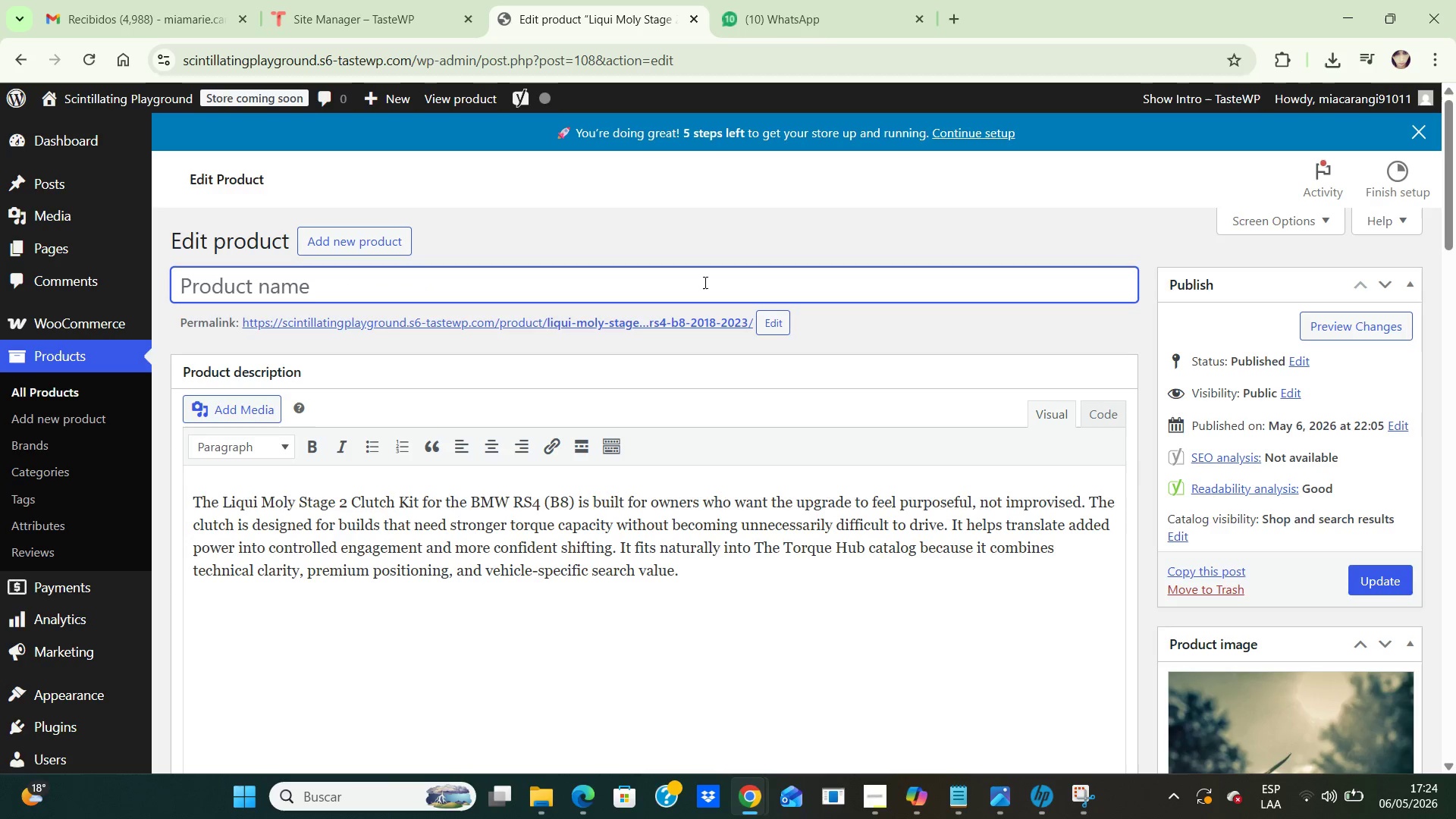 
type(Sachs Performance Stage 2 C)
 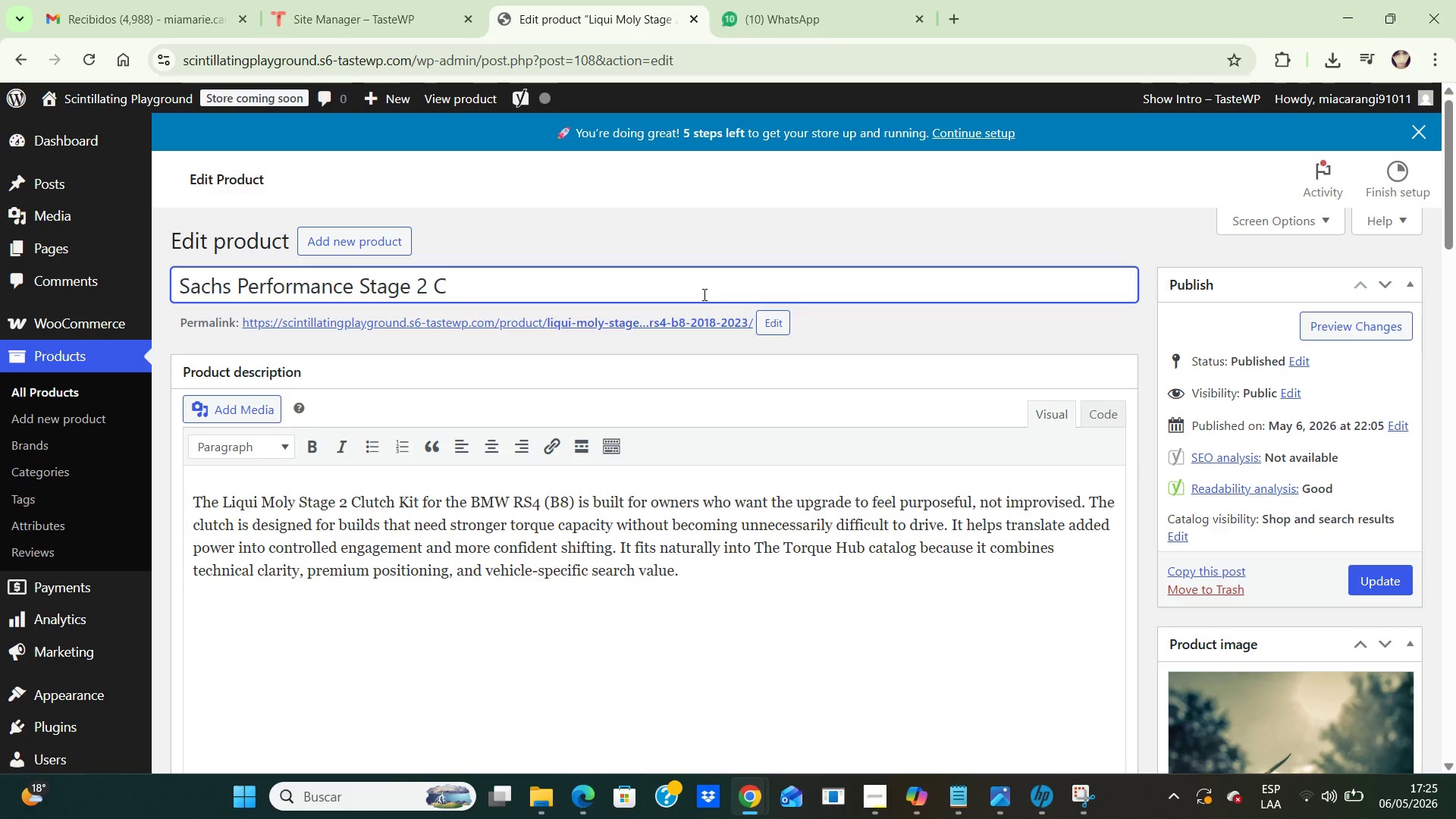 
type(lutch Kit-Audi RS4 *B8( 2013-2018)
 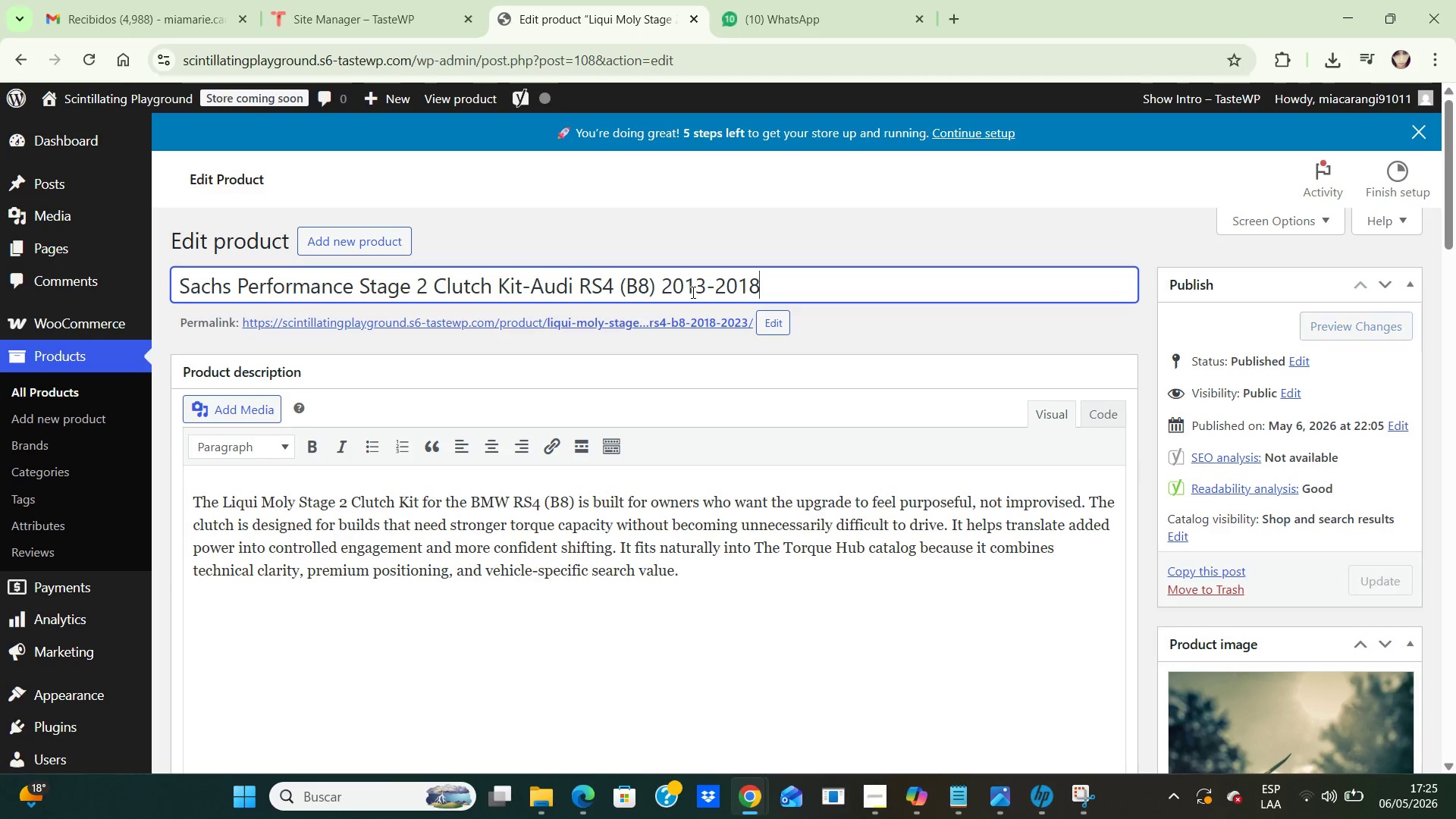 
left_click([701, 579])
 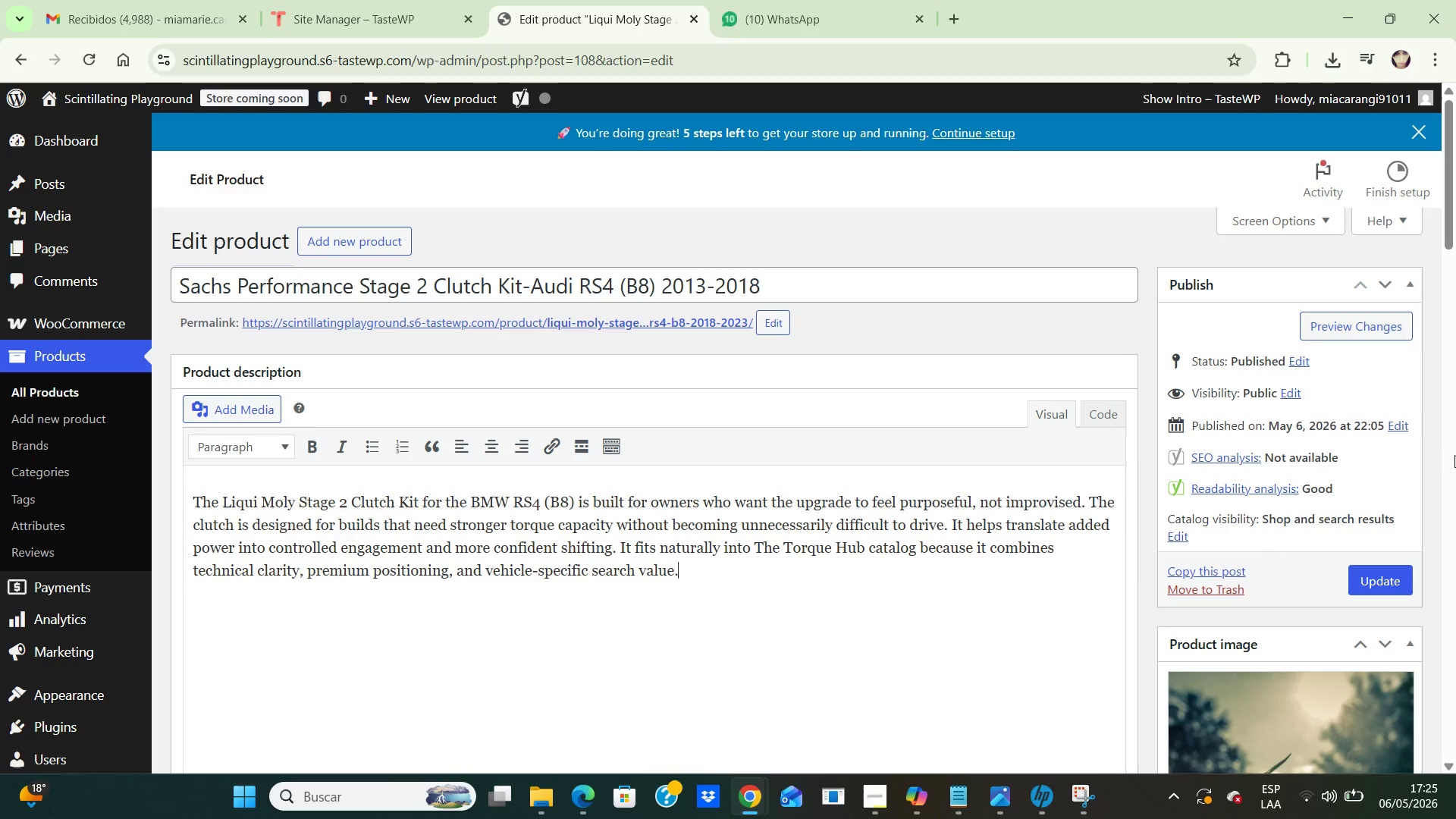 
left_click([1360, 578])
 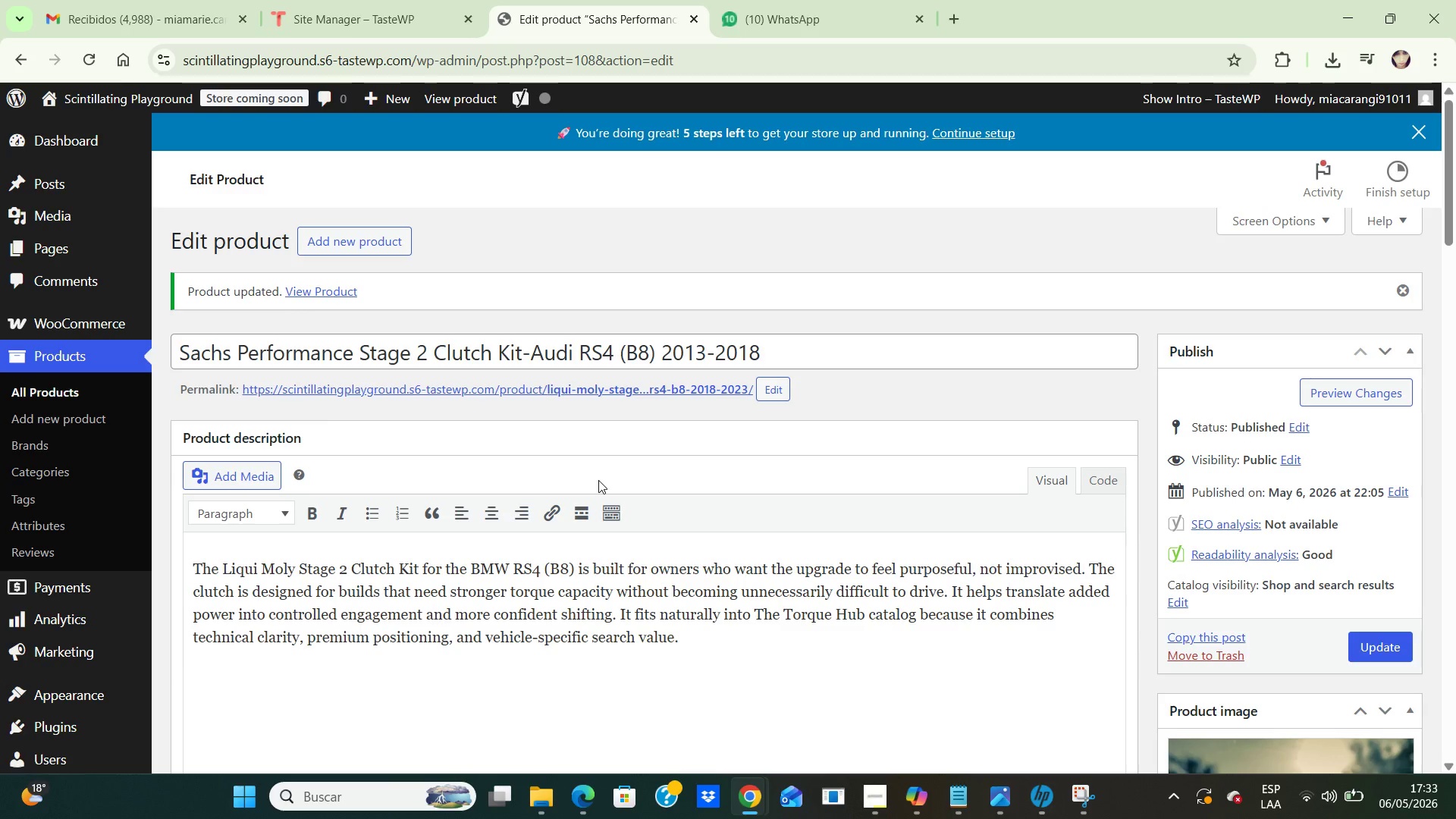 
wait(440.0)
 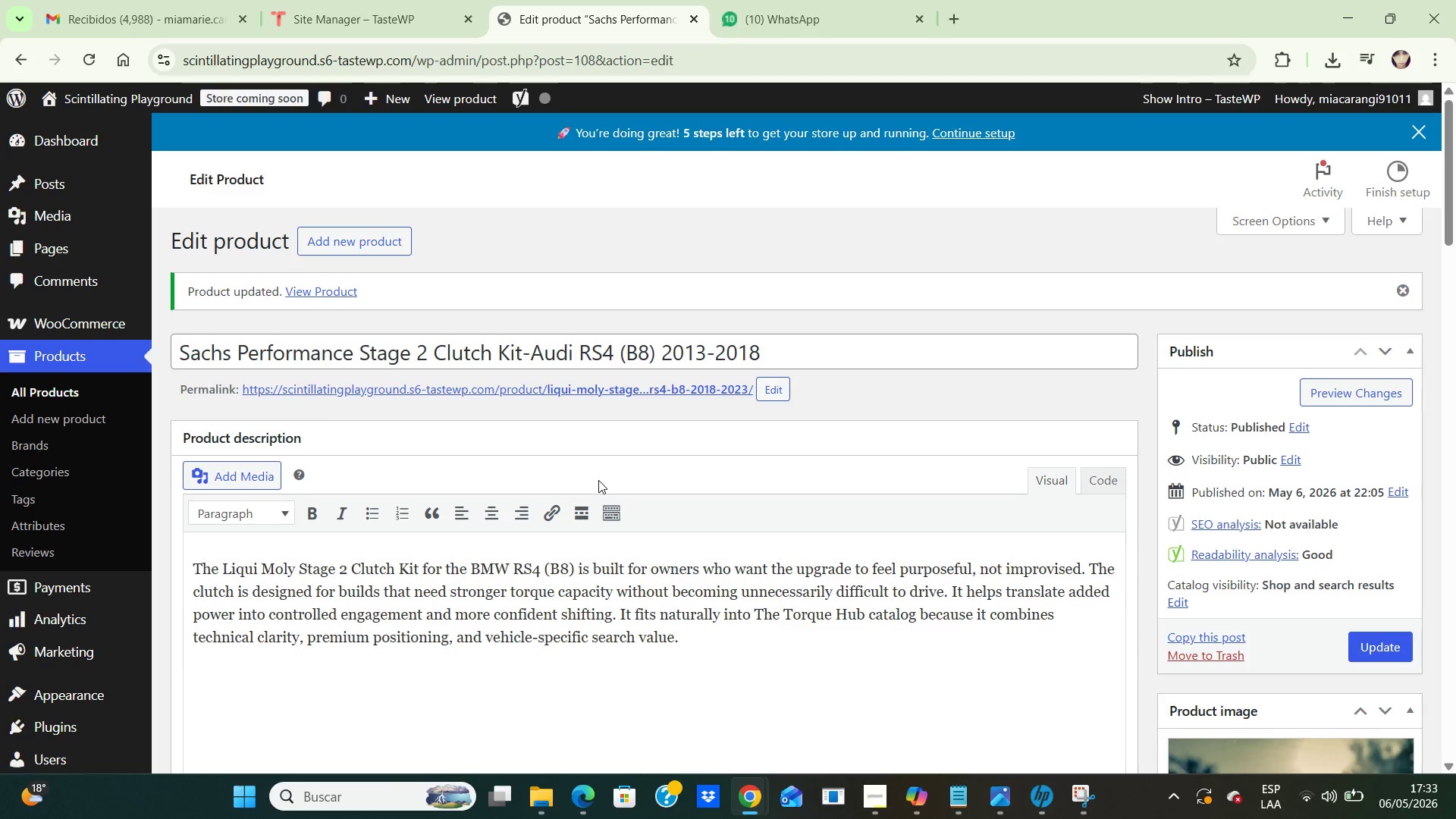 
key(ArrowDown)
 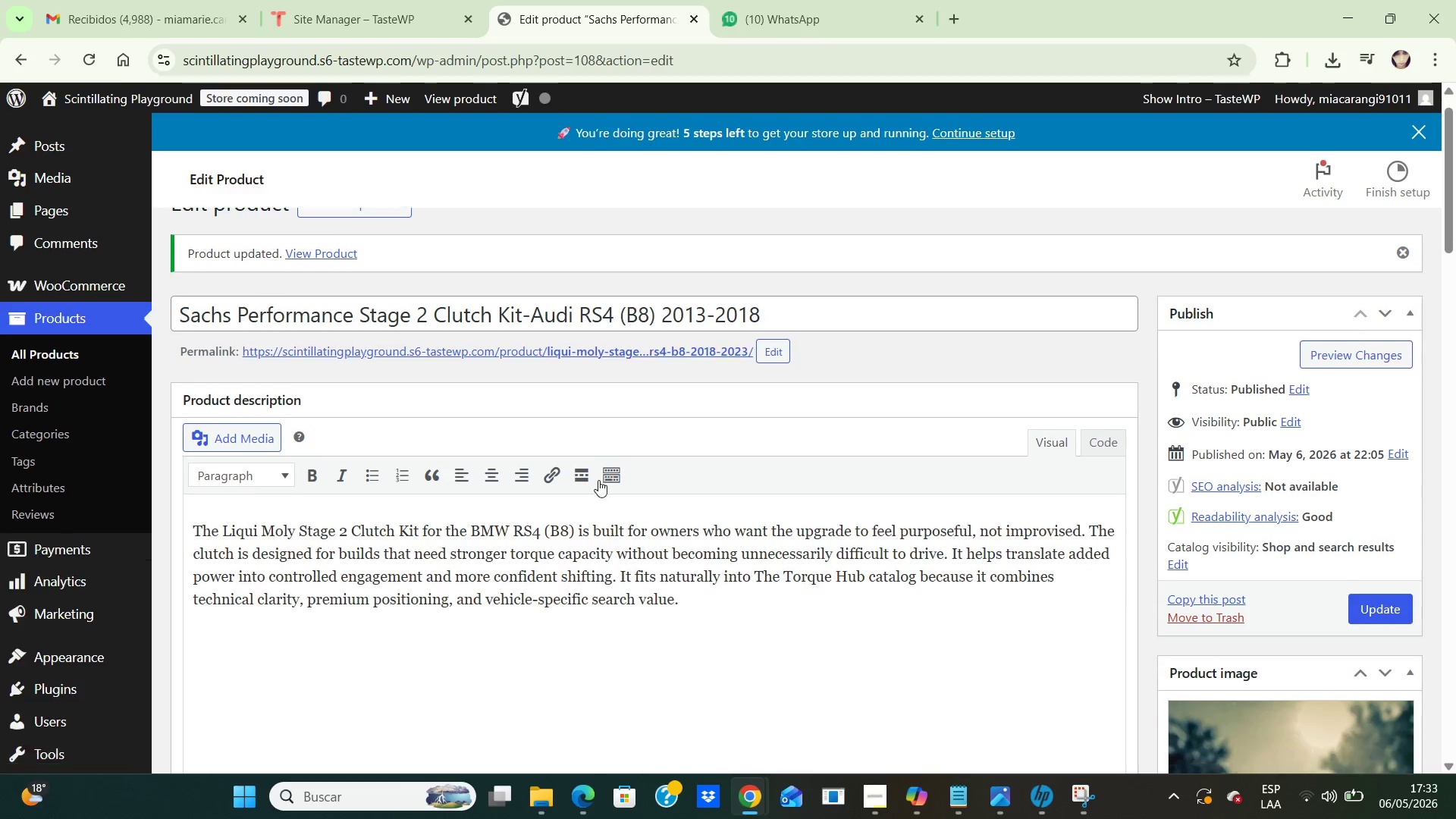 
key(ArrowDown)
 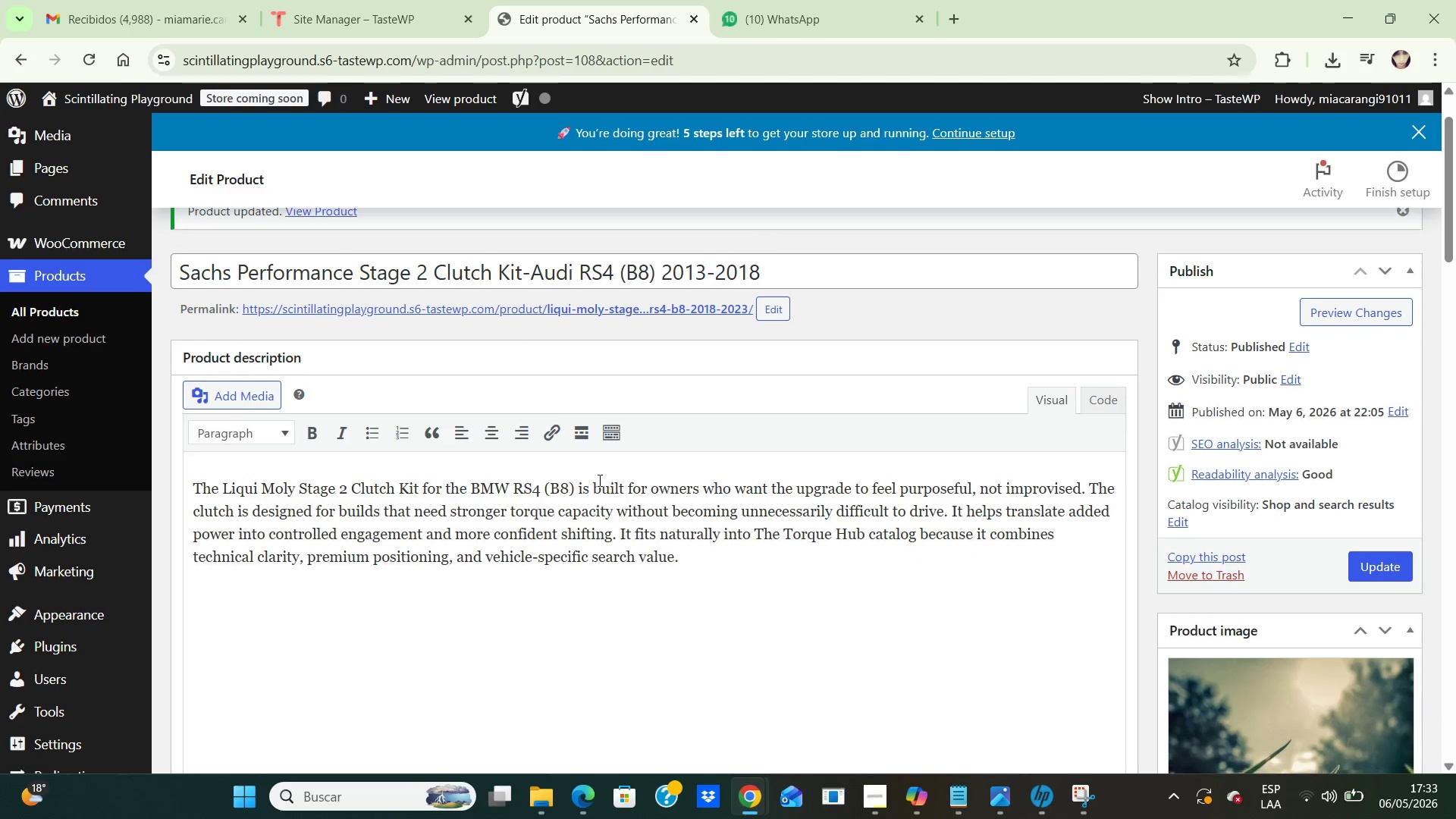 
key(ArrowDown)
 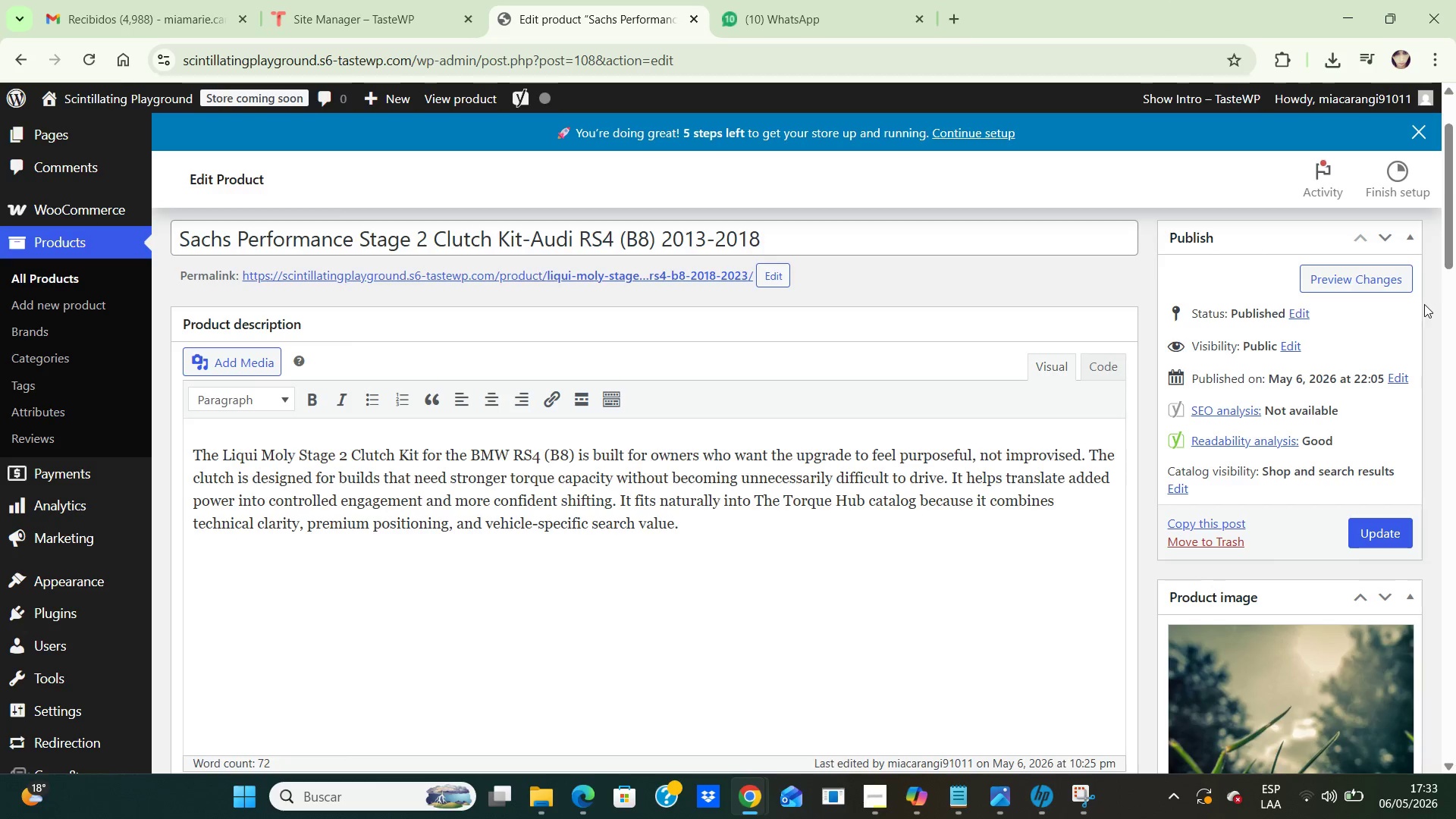 
wait(21.09)
 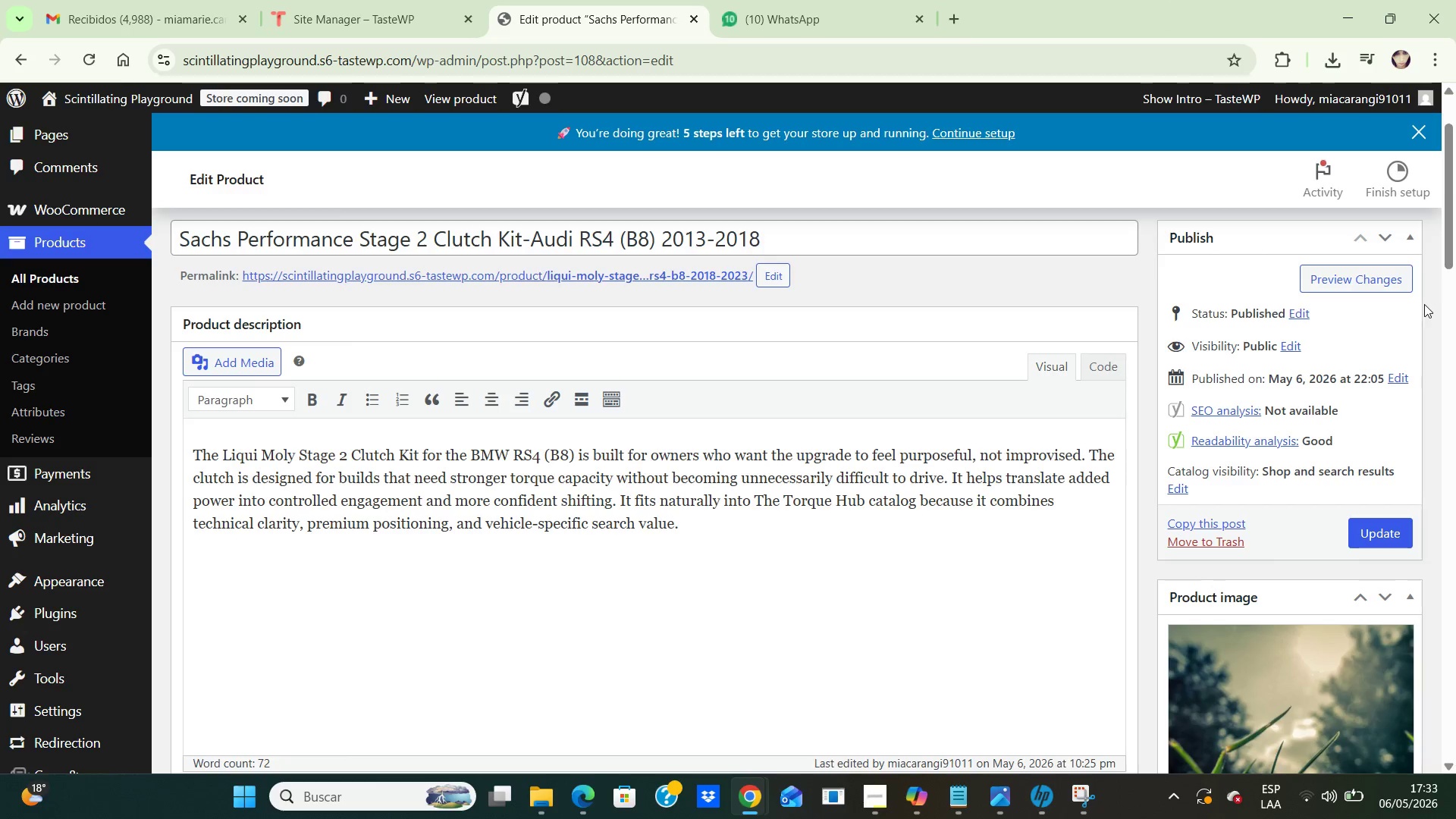 
left_click([42, 275])
 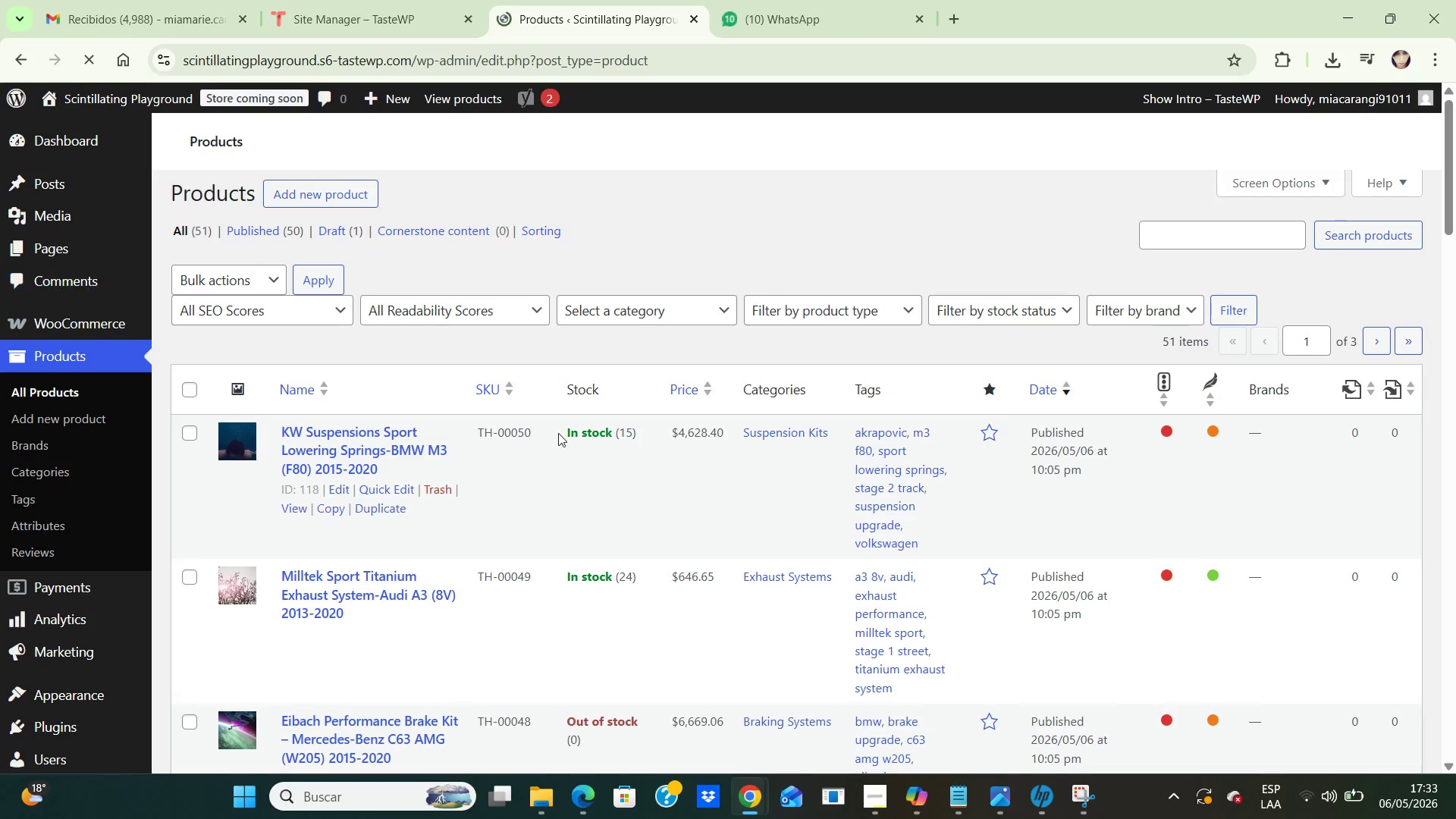 
scroll: coordinate [544, 460], scroll_direction: down, amount: 8.0
 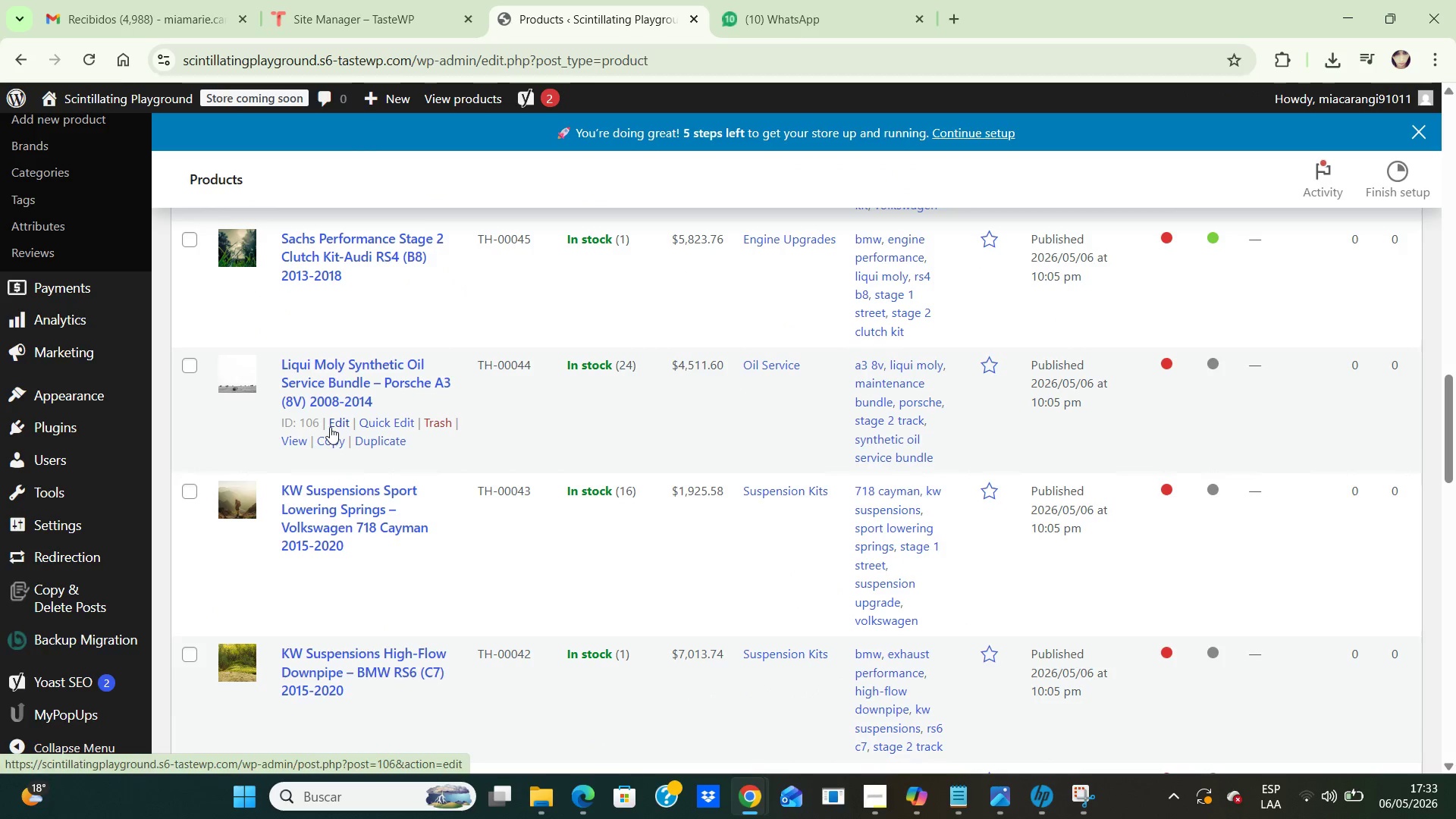 
left_click([336, 425])
 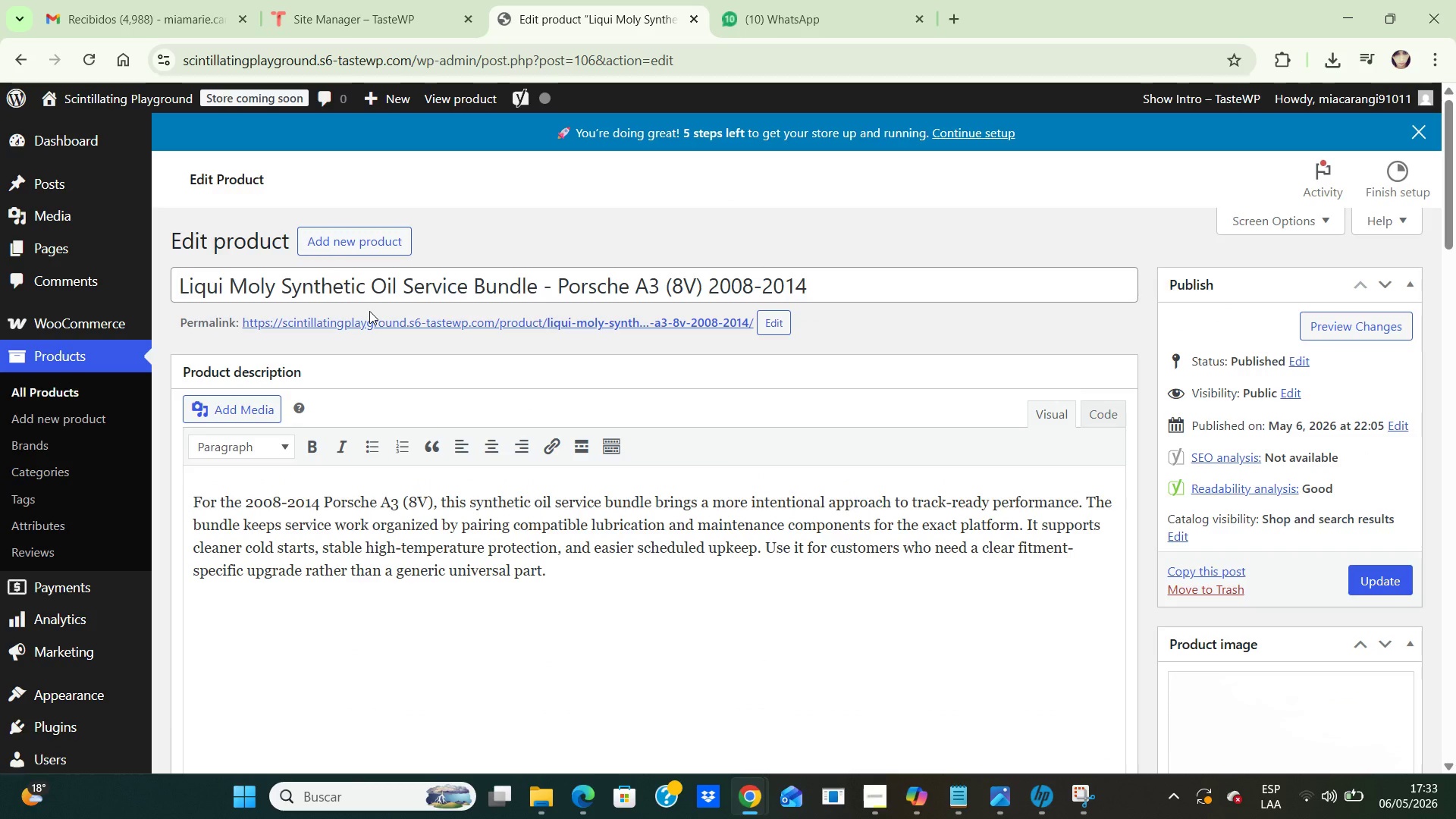 
wait(12.22)
 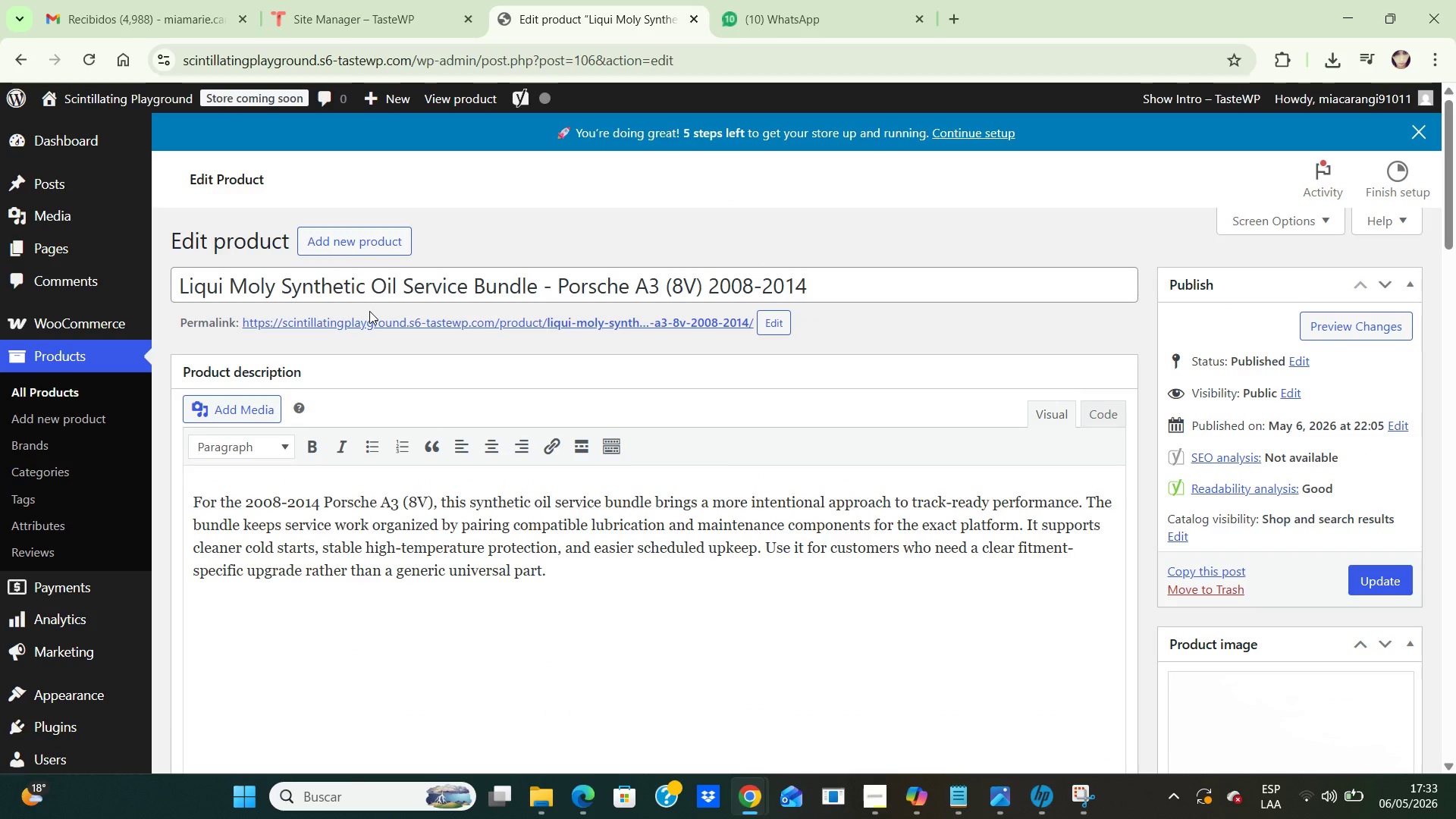 
left_click([818, 281])
 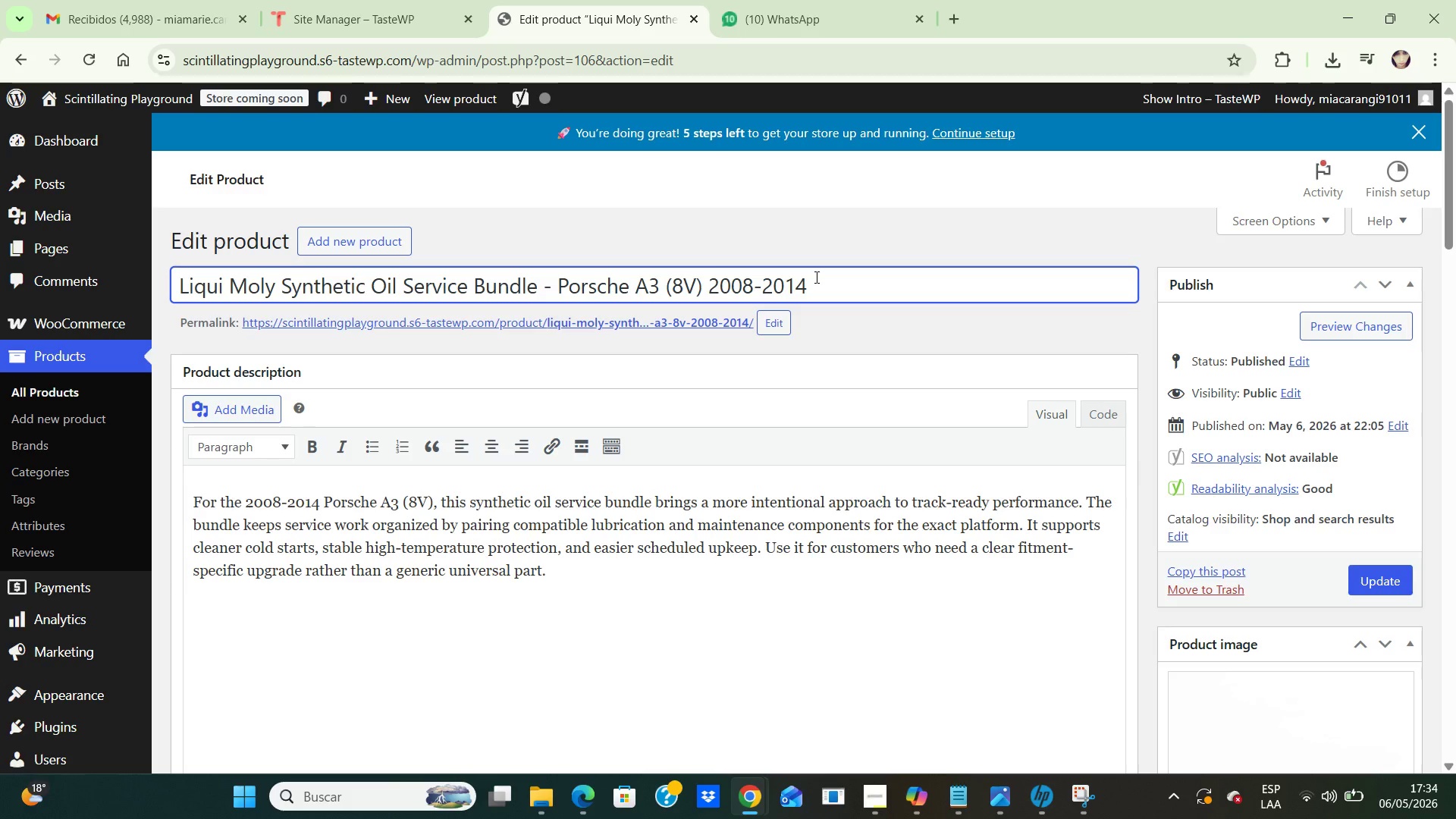 
key(Backspace)
 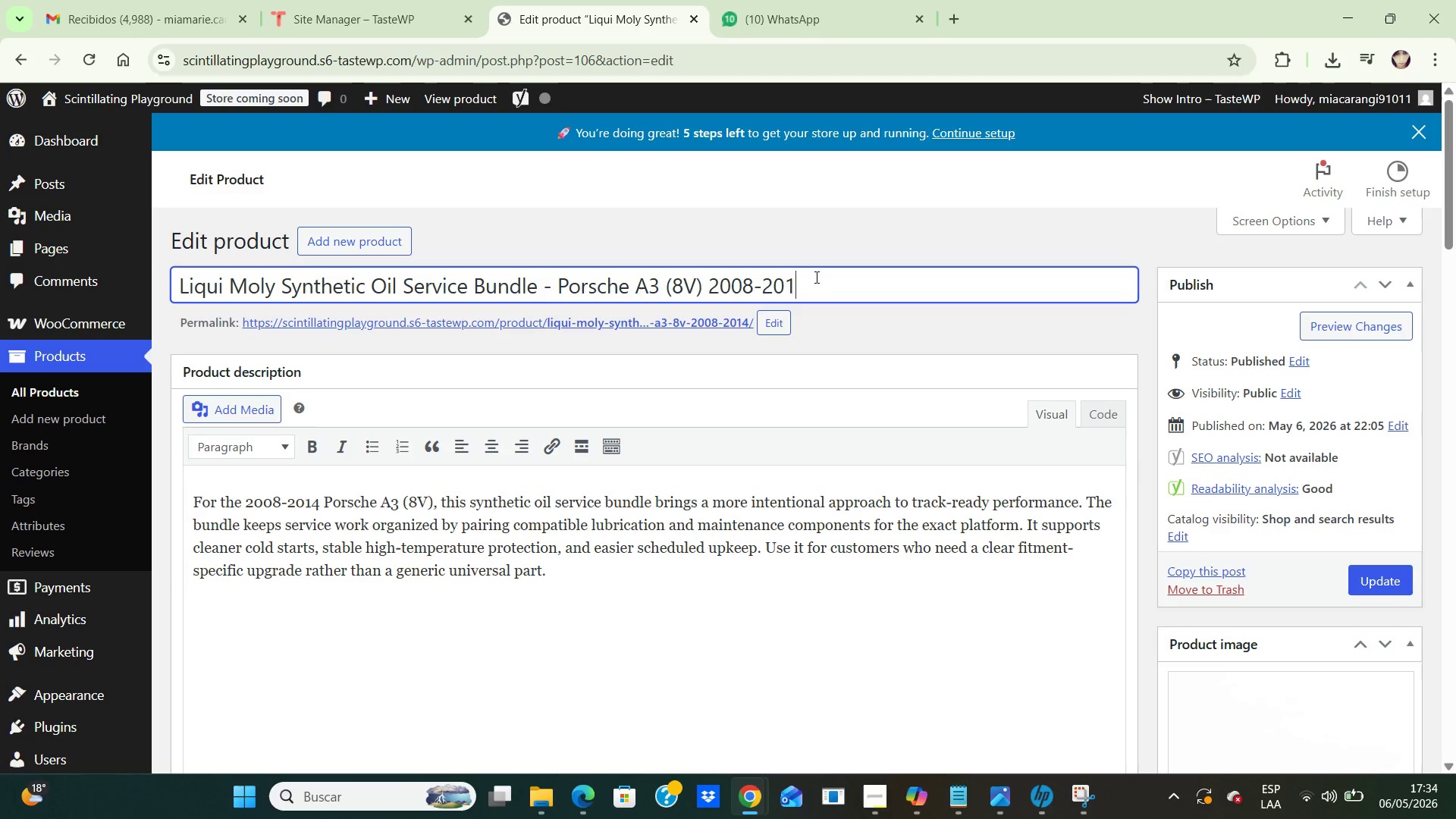 
key(Backspace)
 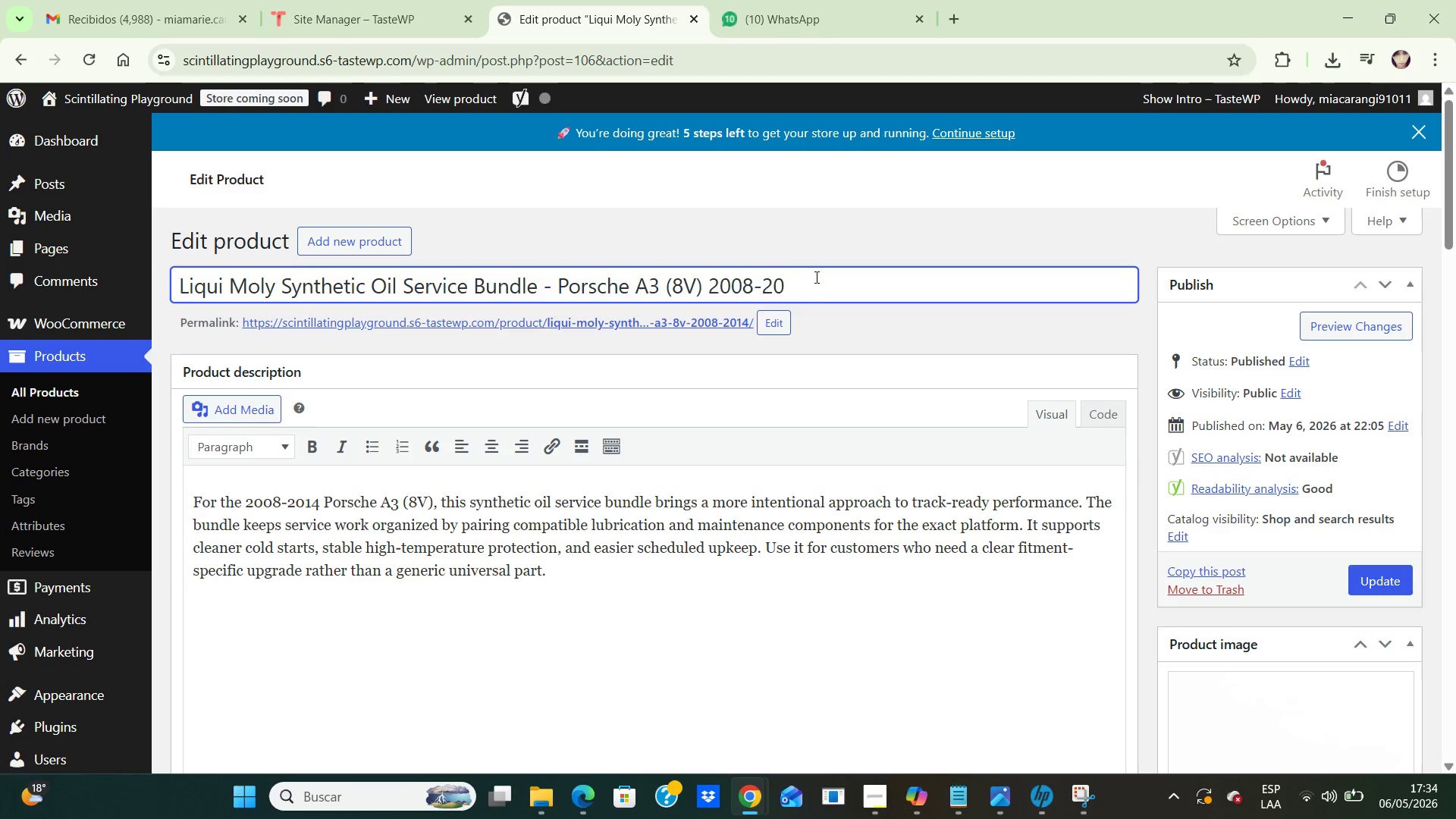 
key(Backspace)
 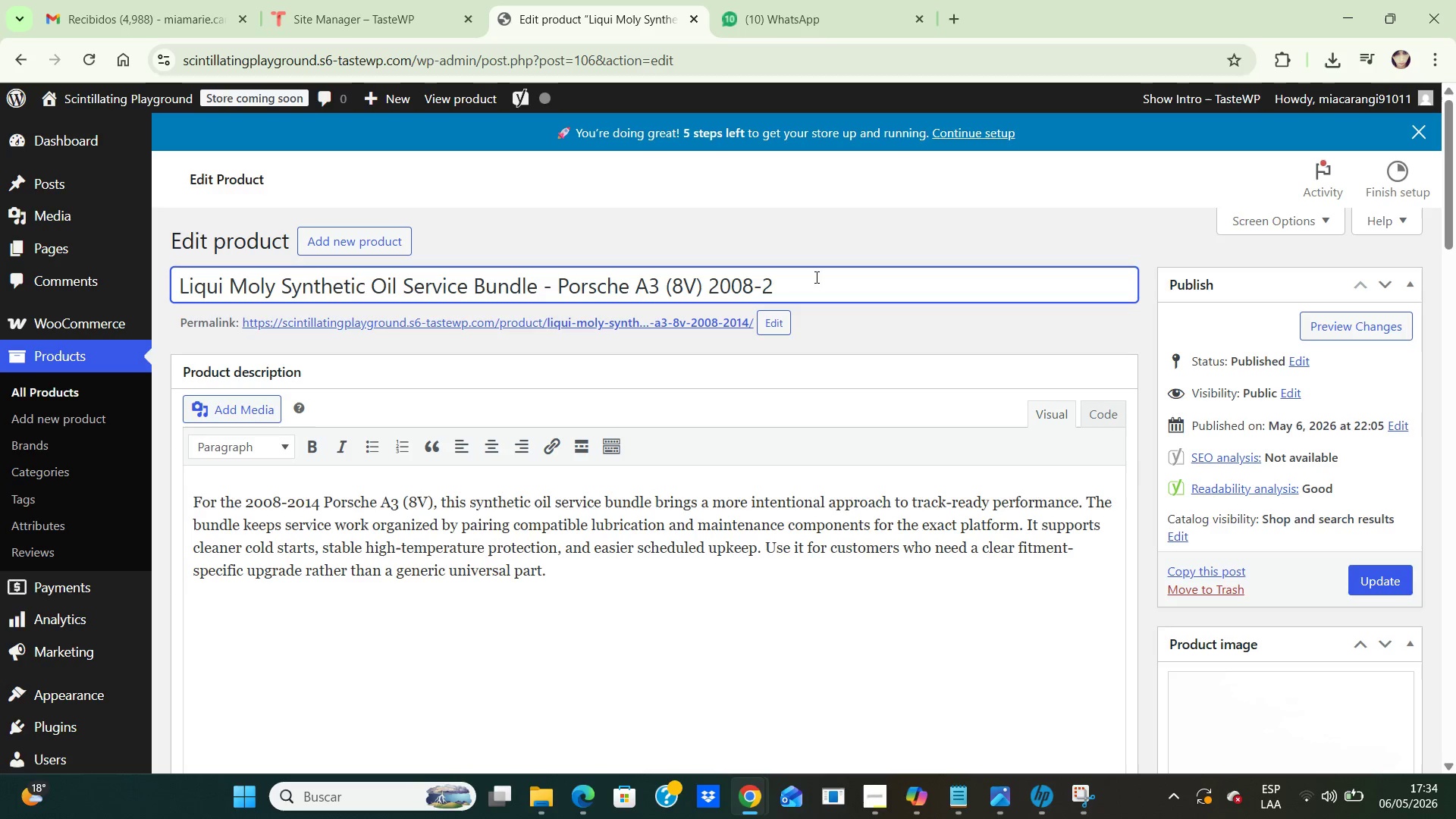 
key(Backspace)
 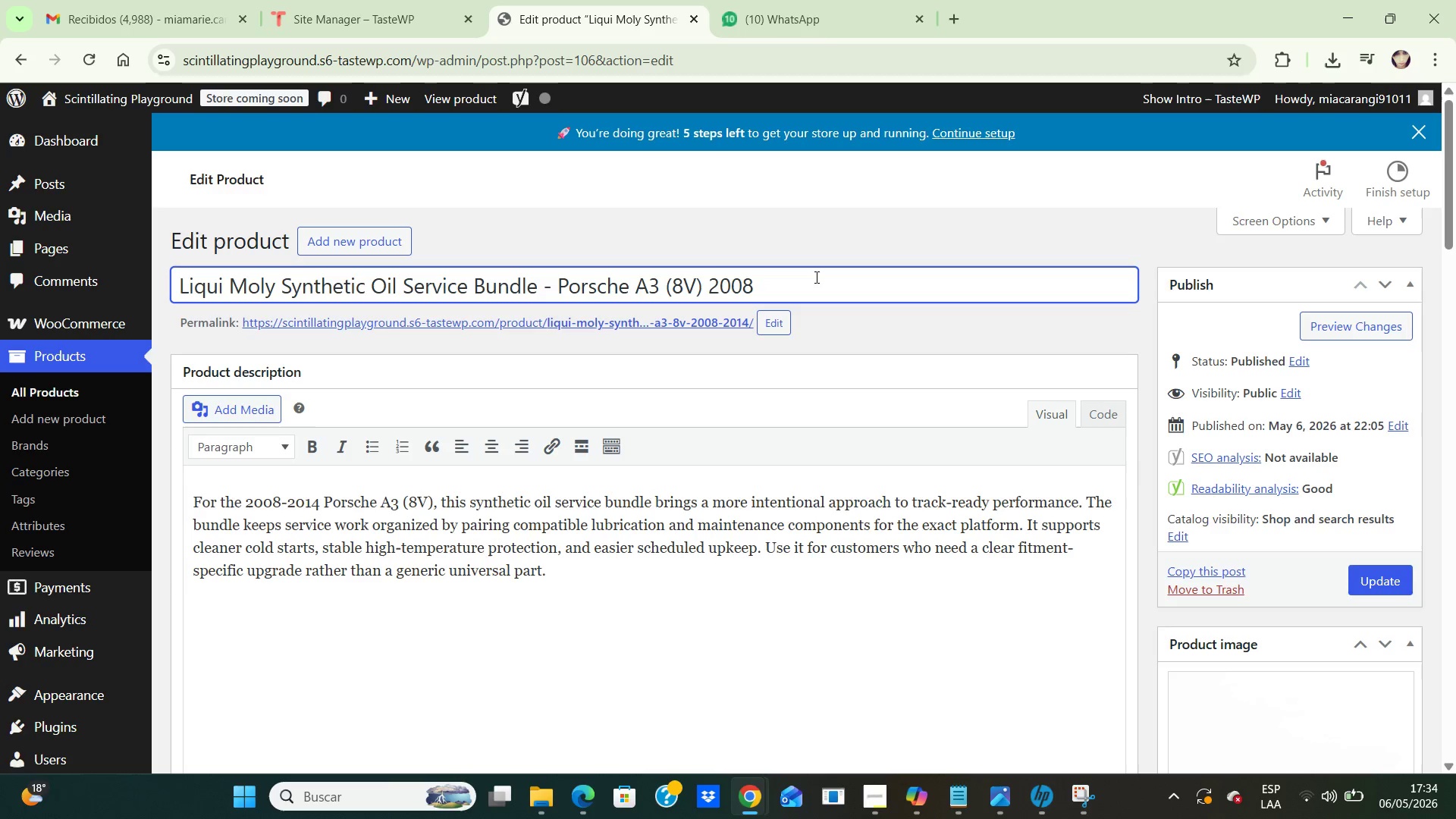 
key(Backspace)
 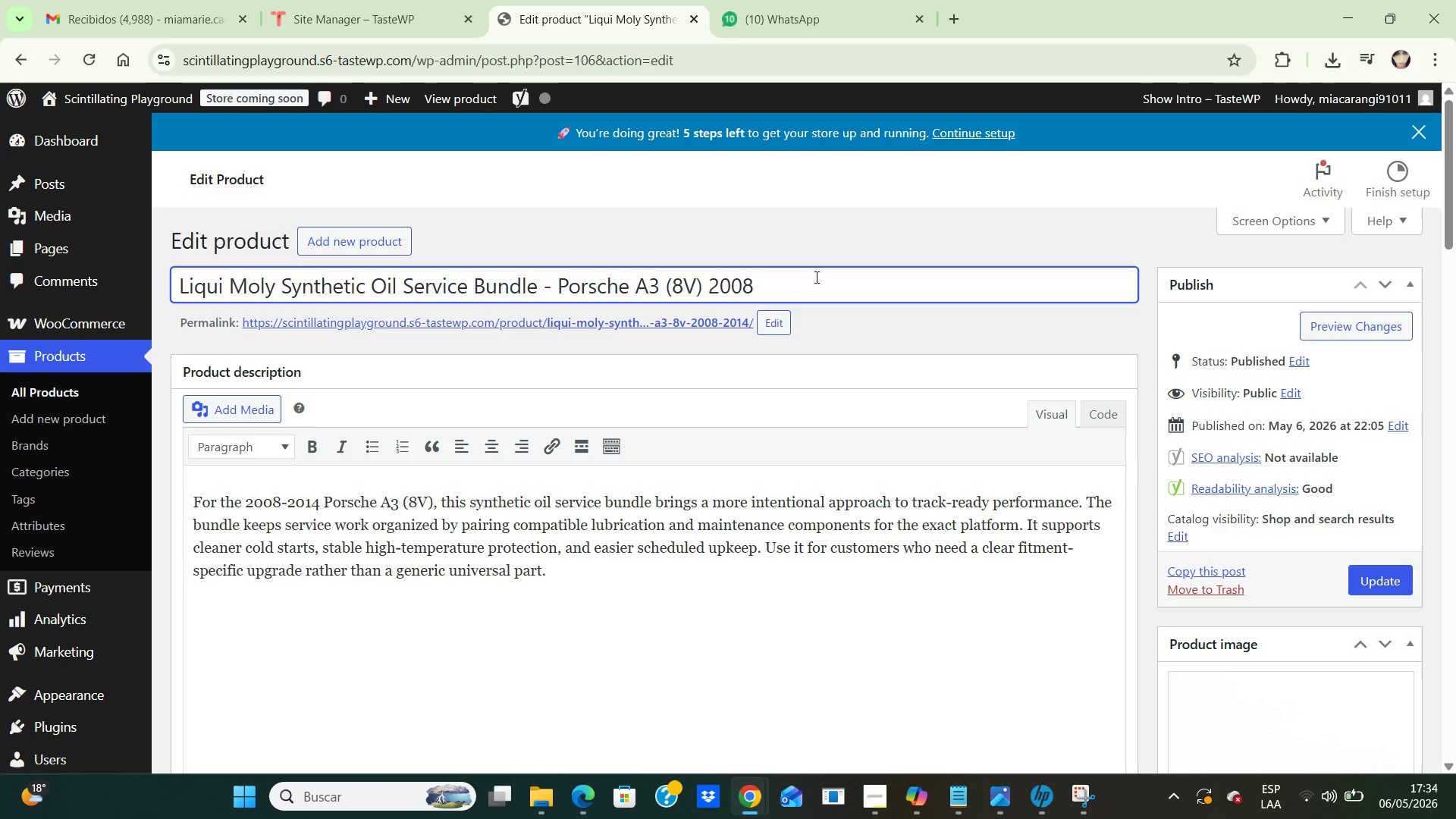 
hold_key(key=Backspace, duration=0.31)
 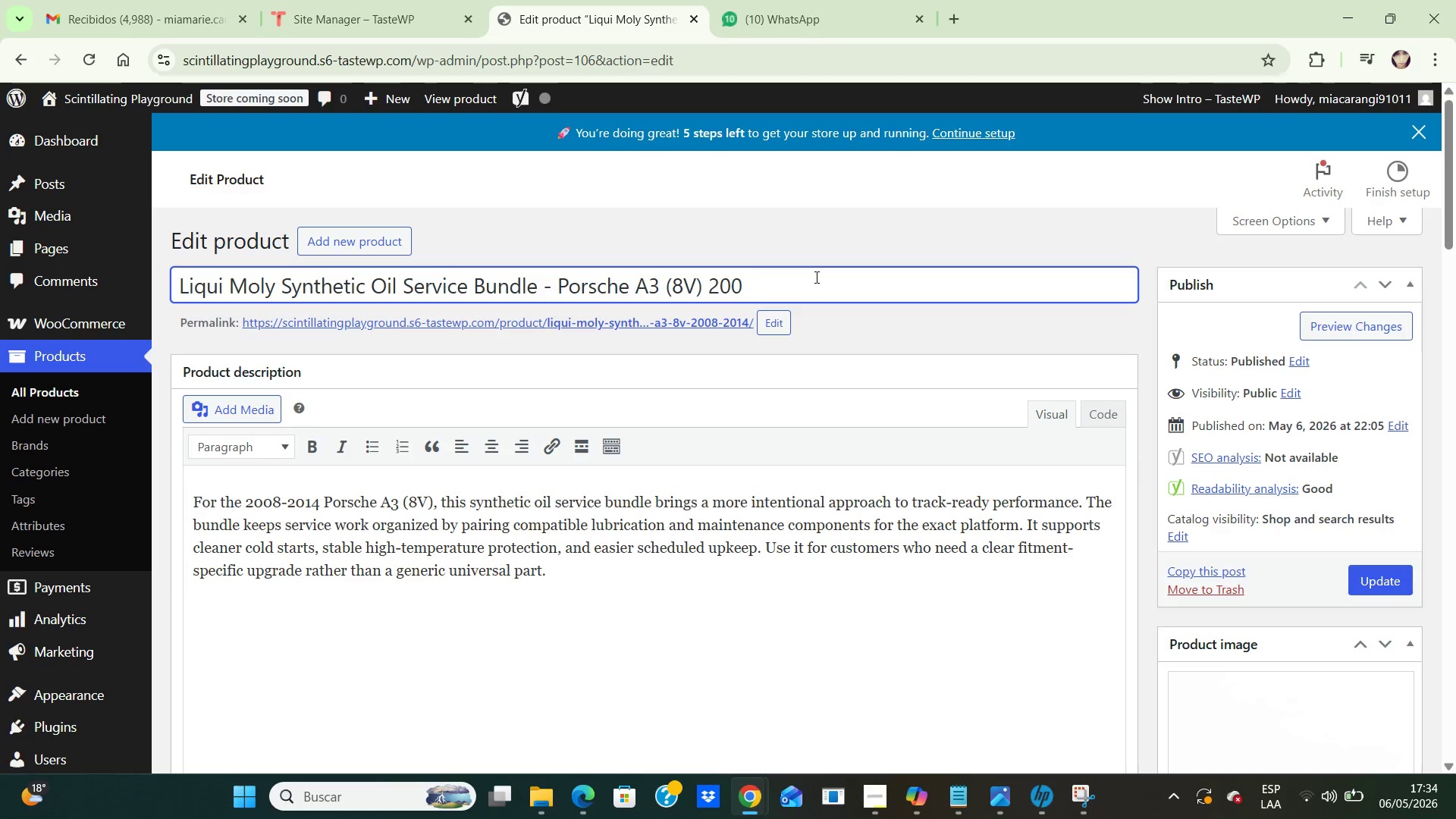 
hold_key(key=Backspace, duration=0.31)
 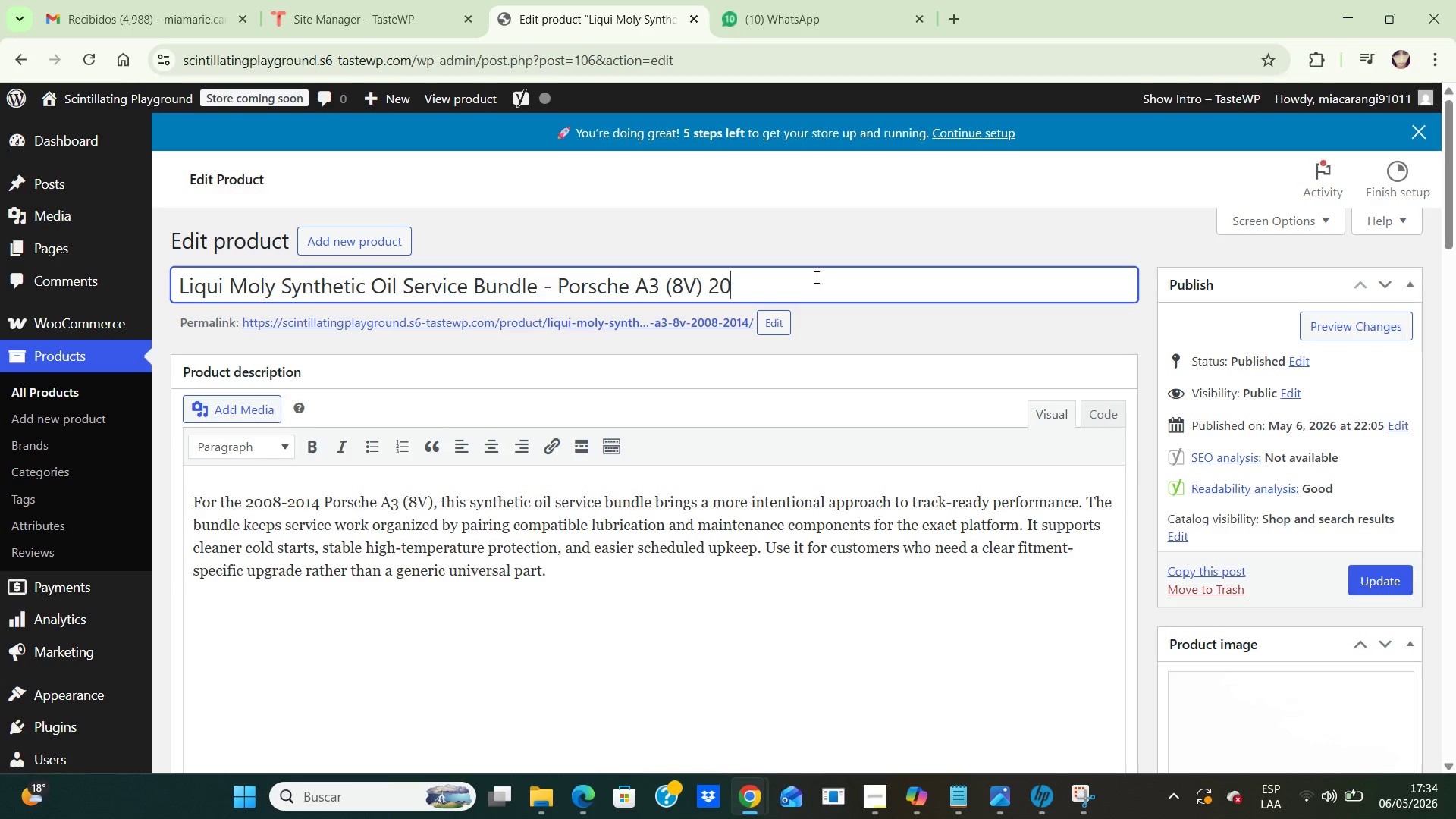 
hold_key(key=Backspace, duration=0.31)
 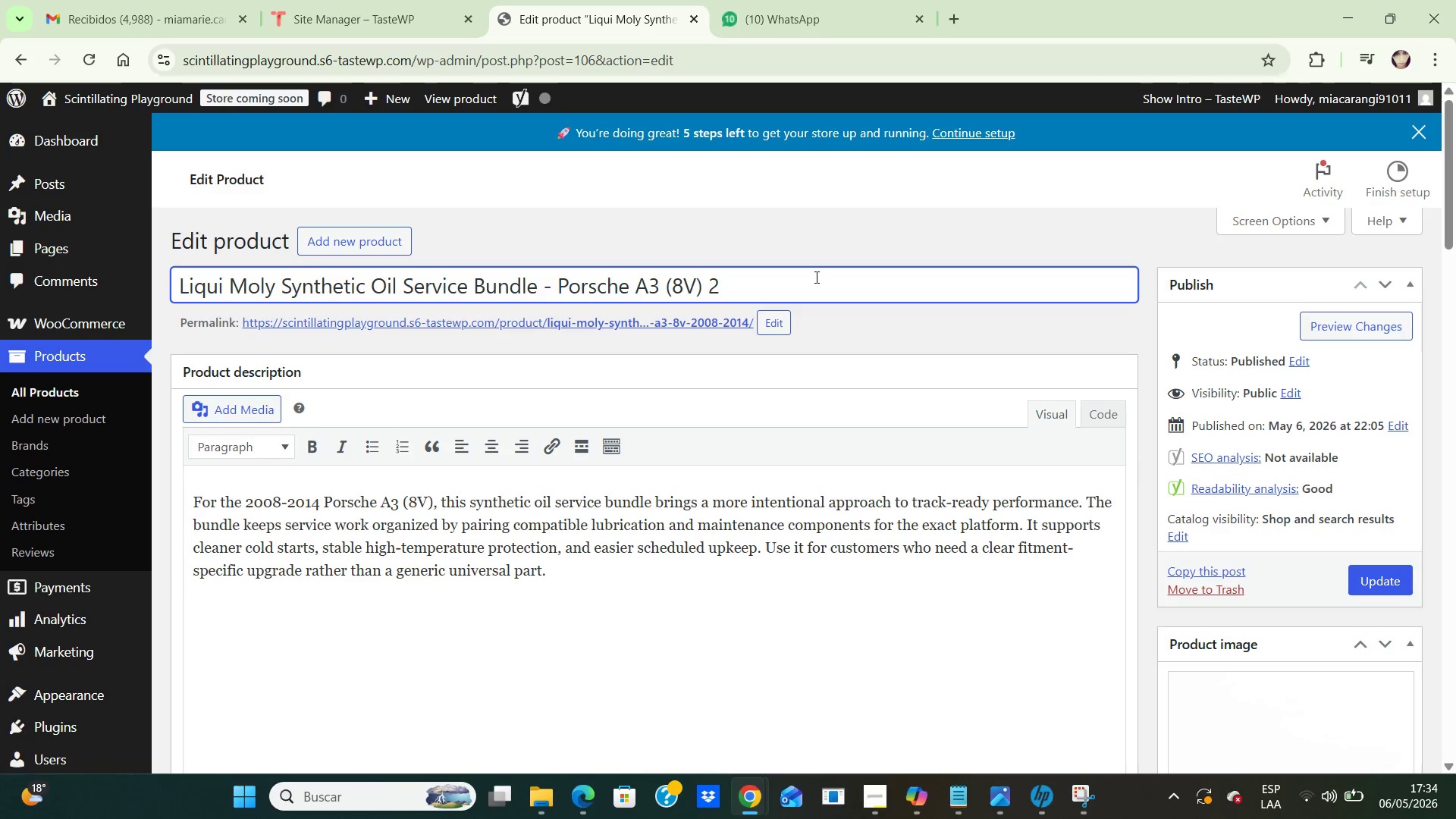 
key(Backspace)
key(Backspace)
key(Backspace)
key(Backspace)
key(Backspace)
key(Backspace)
key(Backspace)
key(Backspace)
key(Backspace)
key(Backspace)
key(Backspace)
key(Backspace)
key(Backspace)
key(Backspace)
key(Backspace)
key(Backspace)
key(Backspace)
type(Audi A3 *v)
 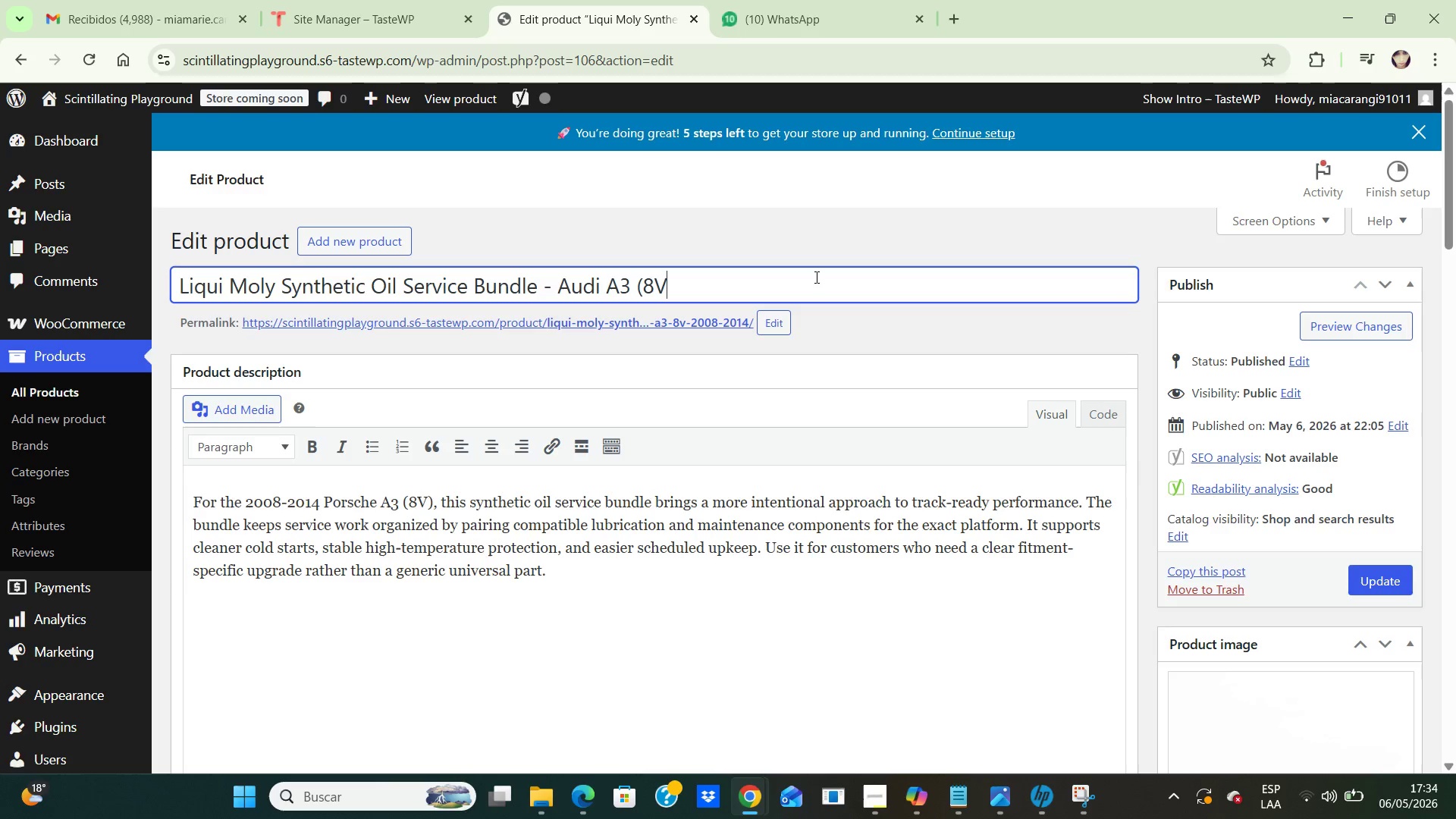 
 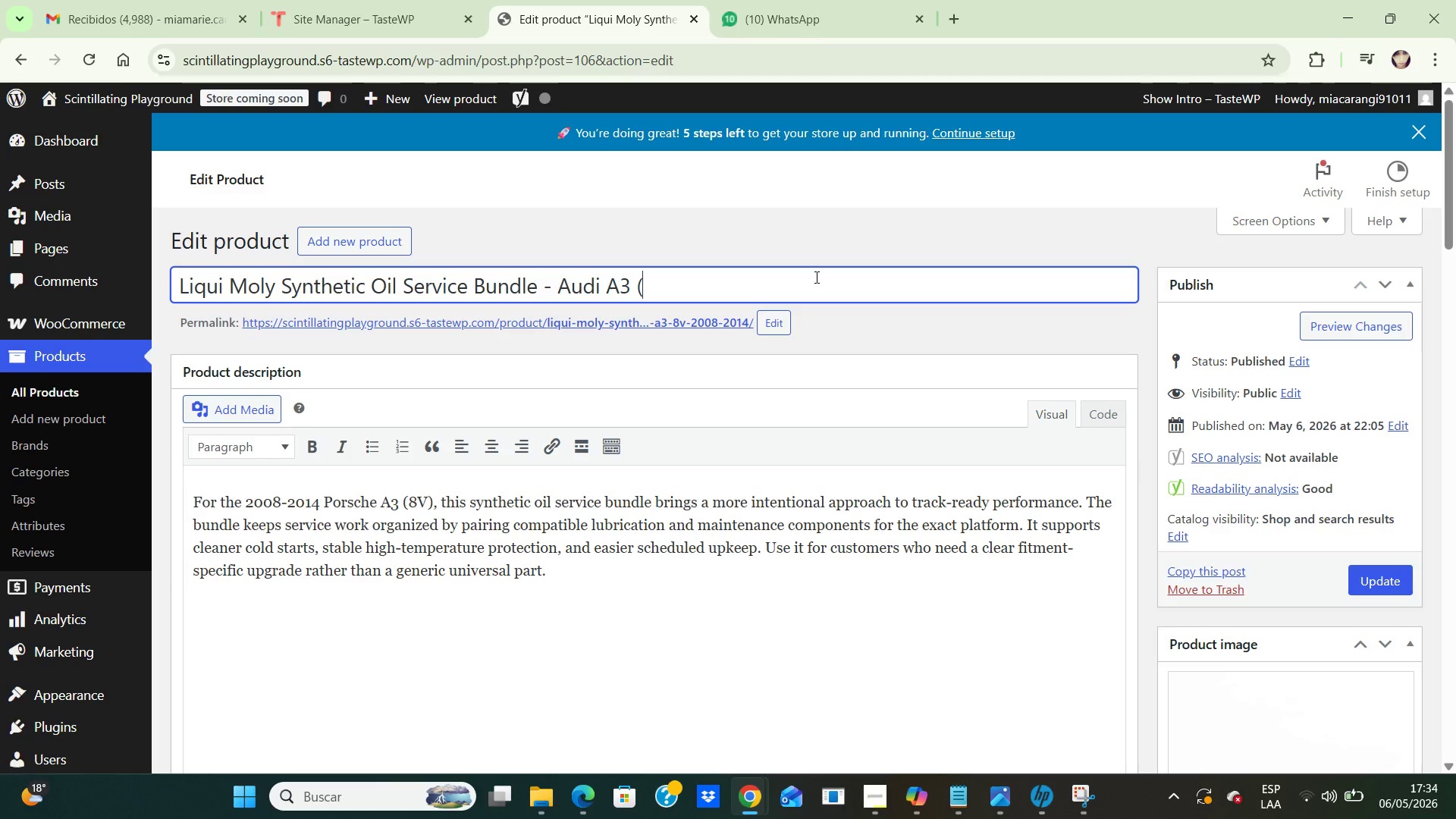 
hold_key(key=CapsLock, duration=0.33)
 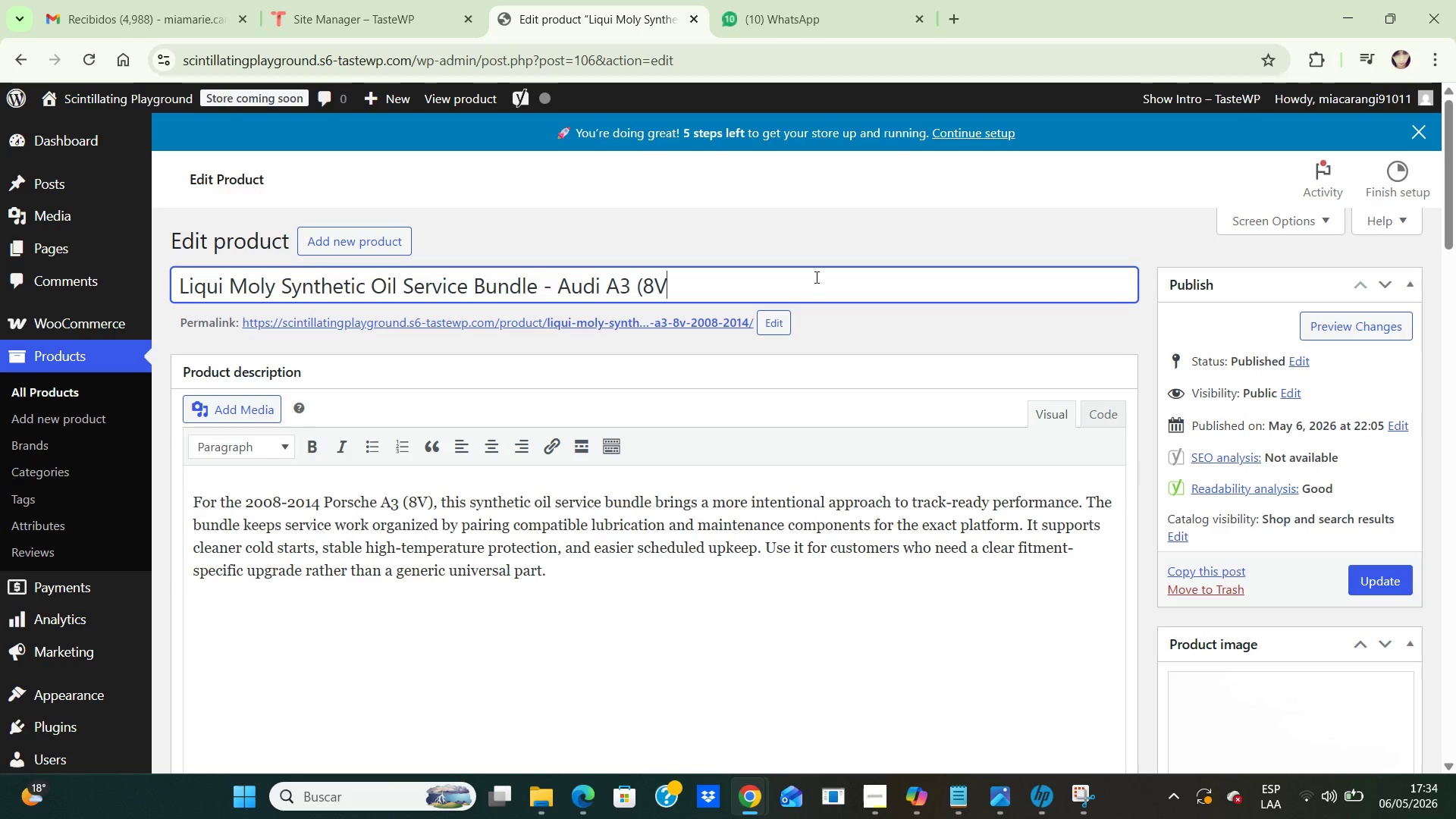 
type(( 2013-2020)
 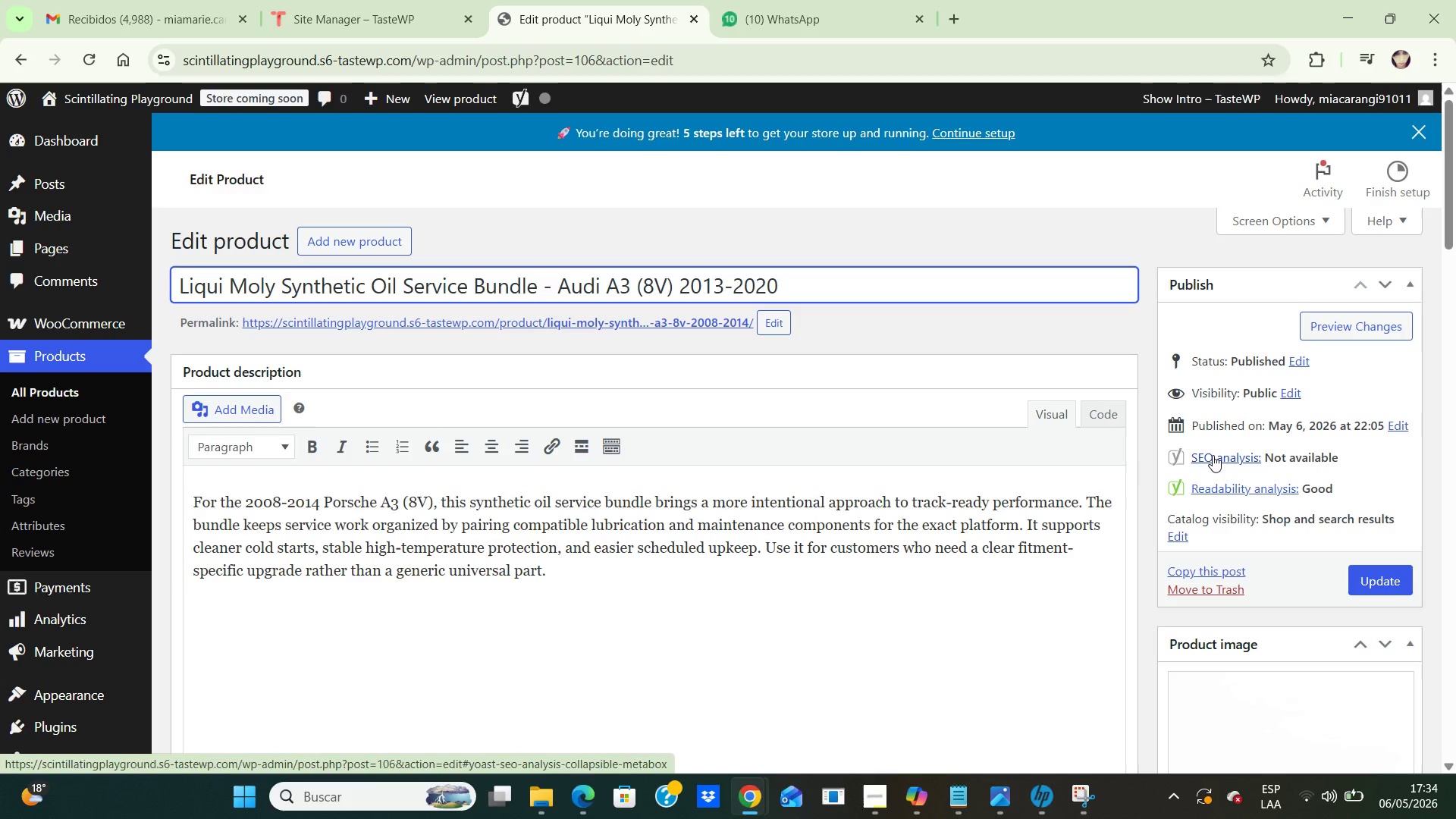 
wait(11.17)
 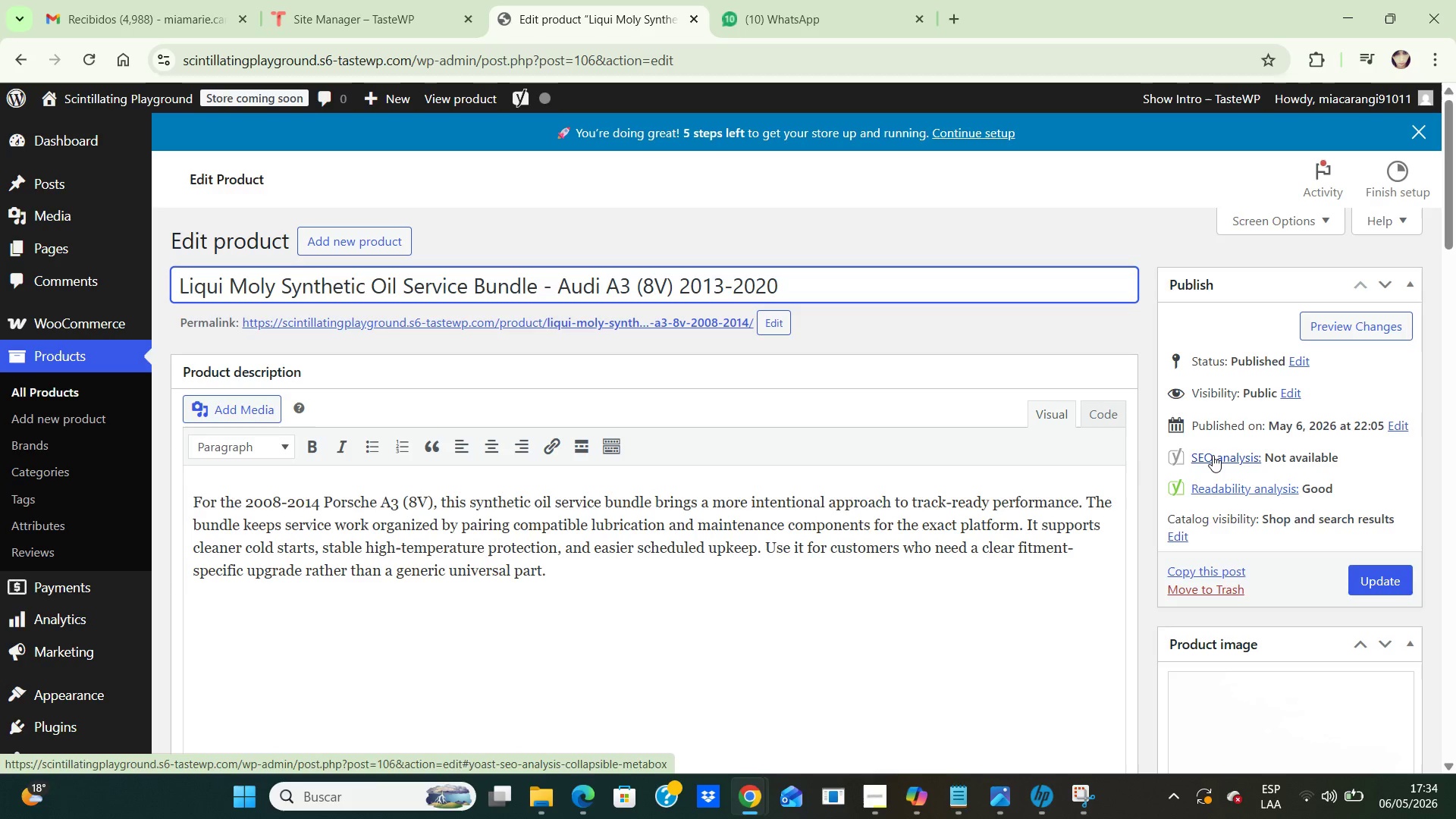 
left_click([1389, 582])
 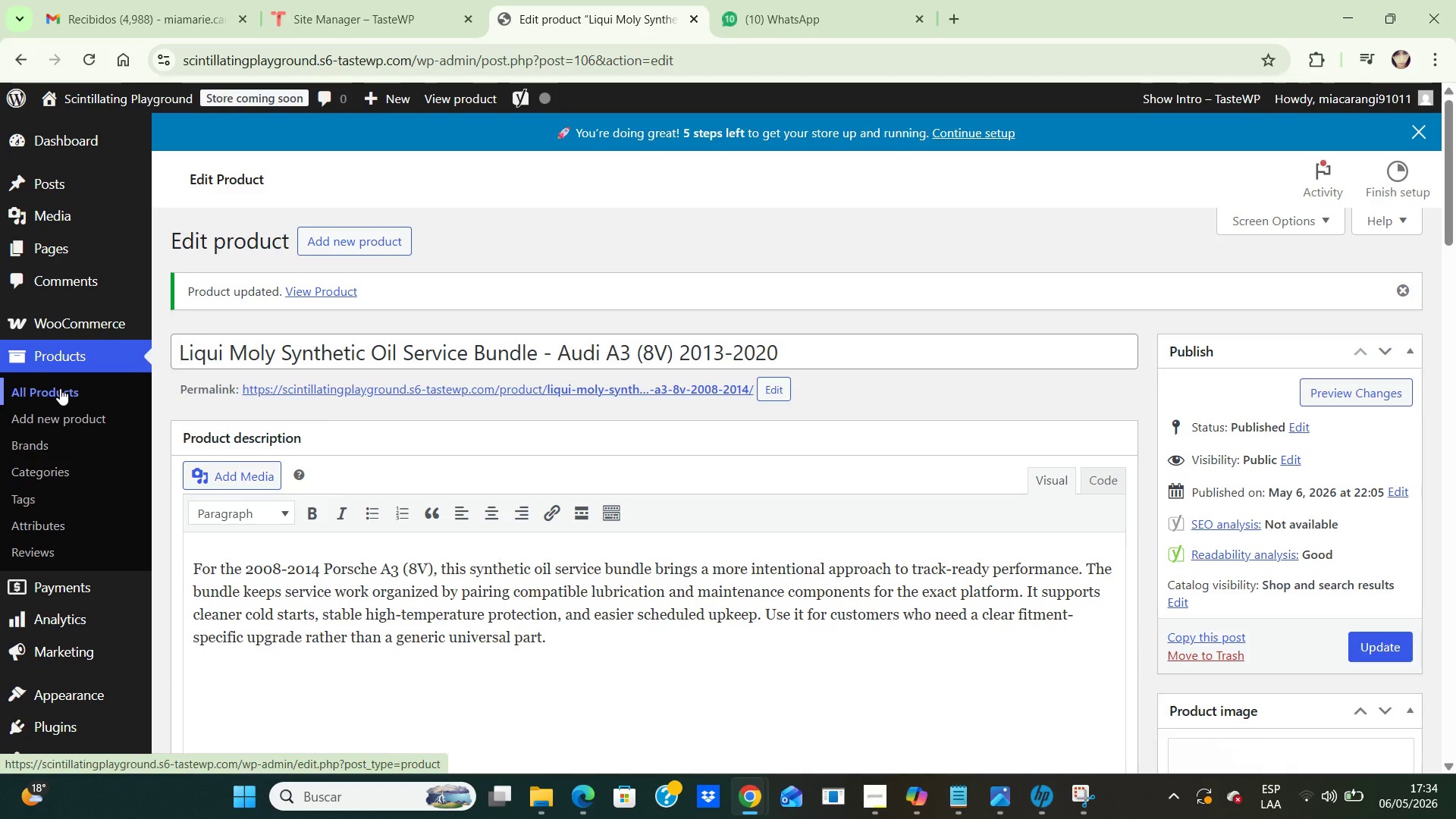 
wait(15.28)
 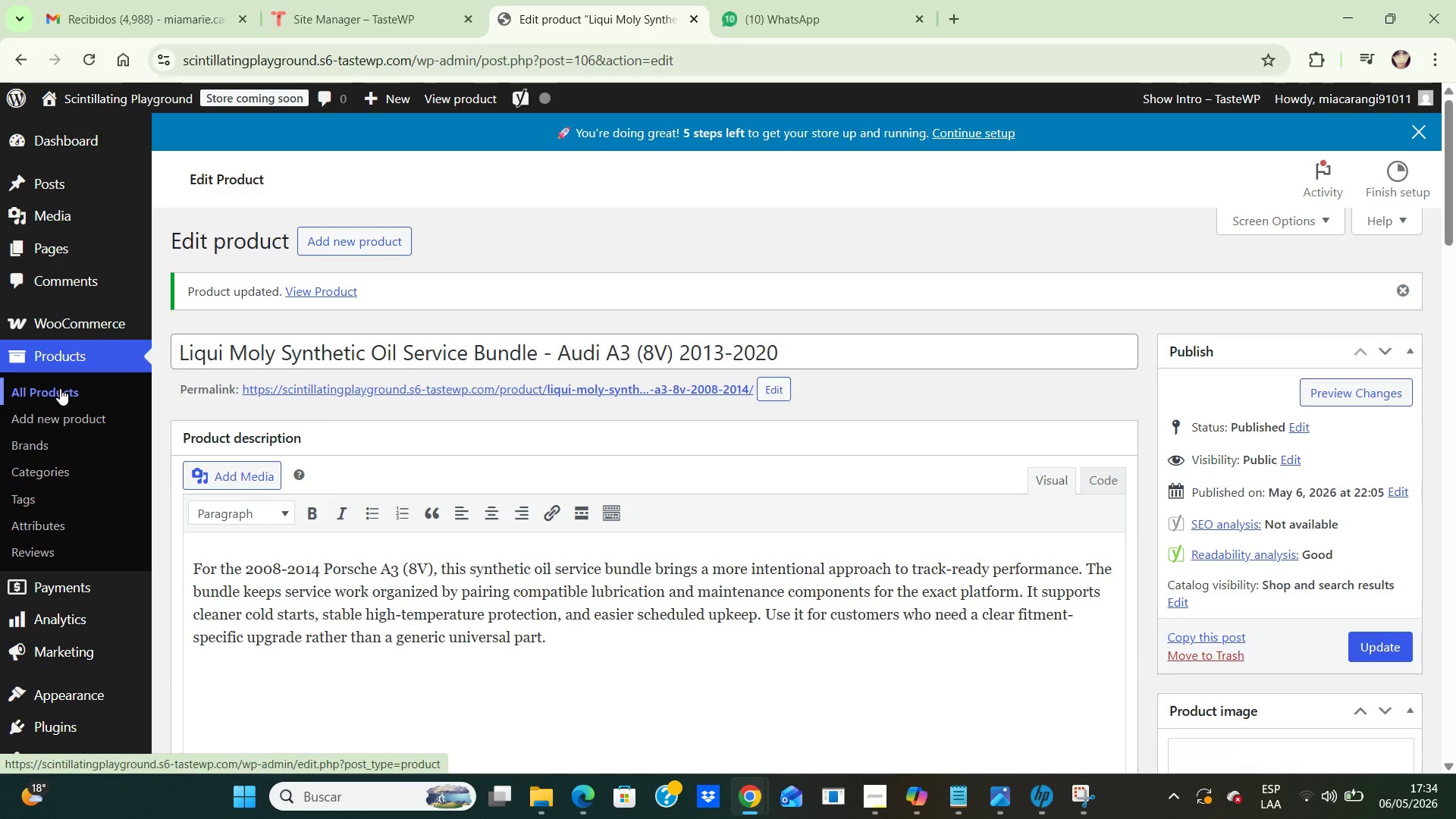 
left_click([60, 388])
 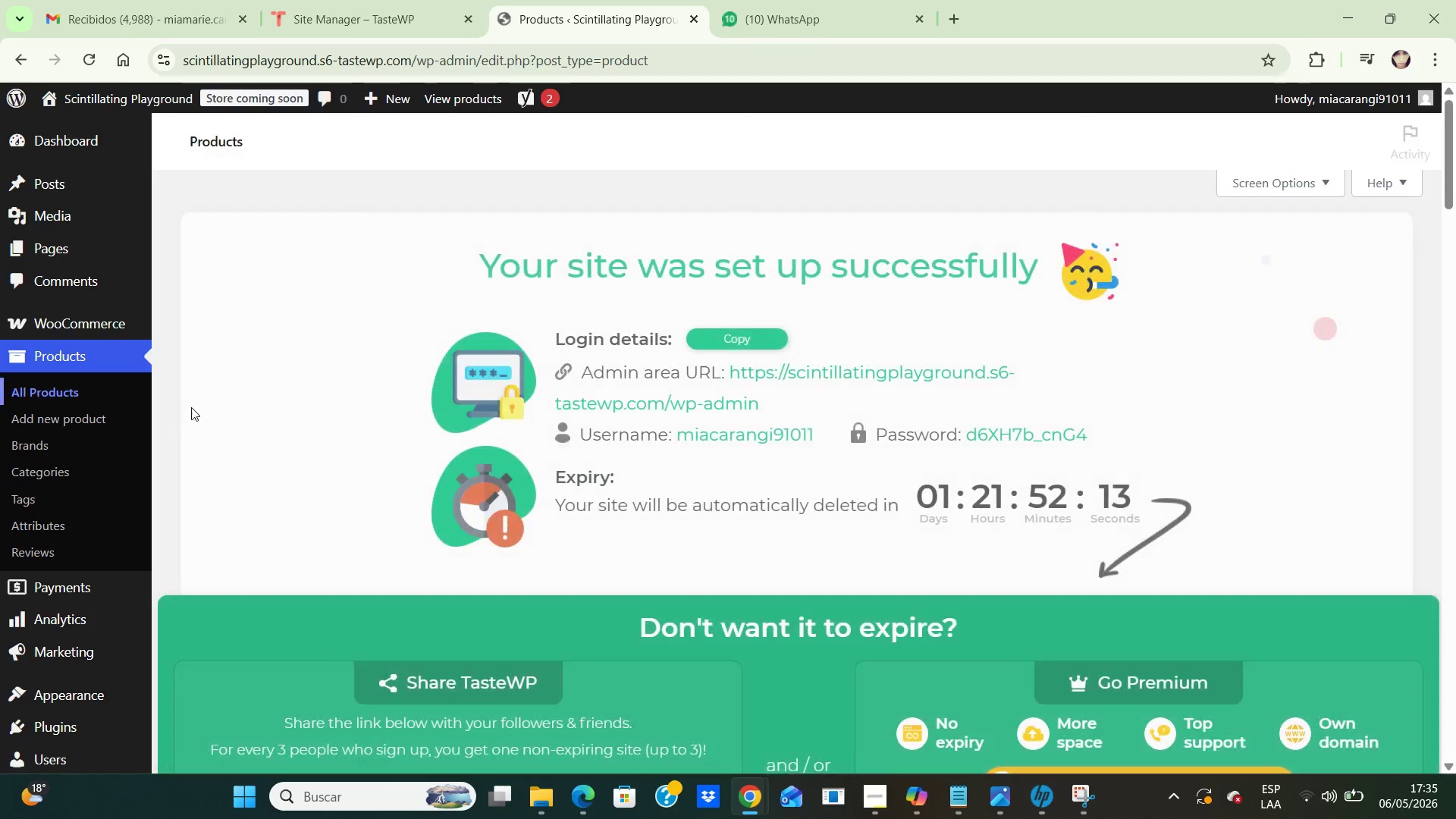 
scroll: coordinate [470, 399], scroll_direction: down, amount: 15.0
 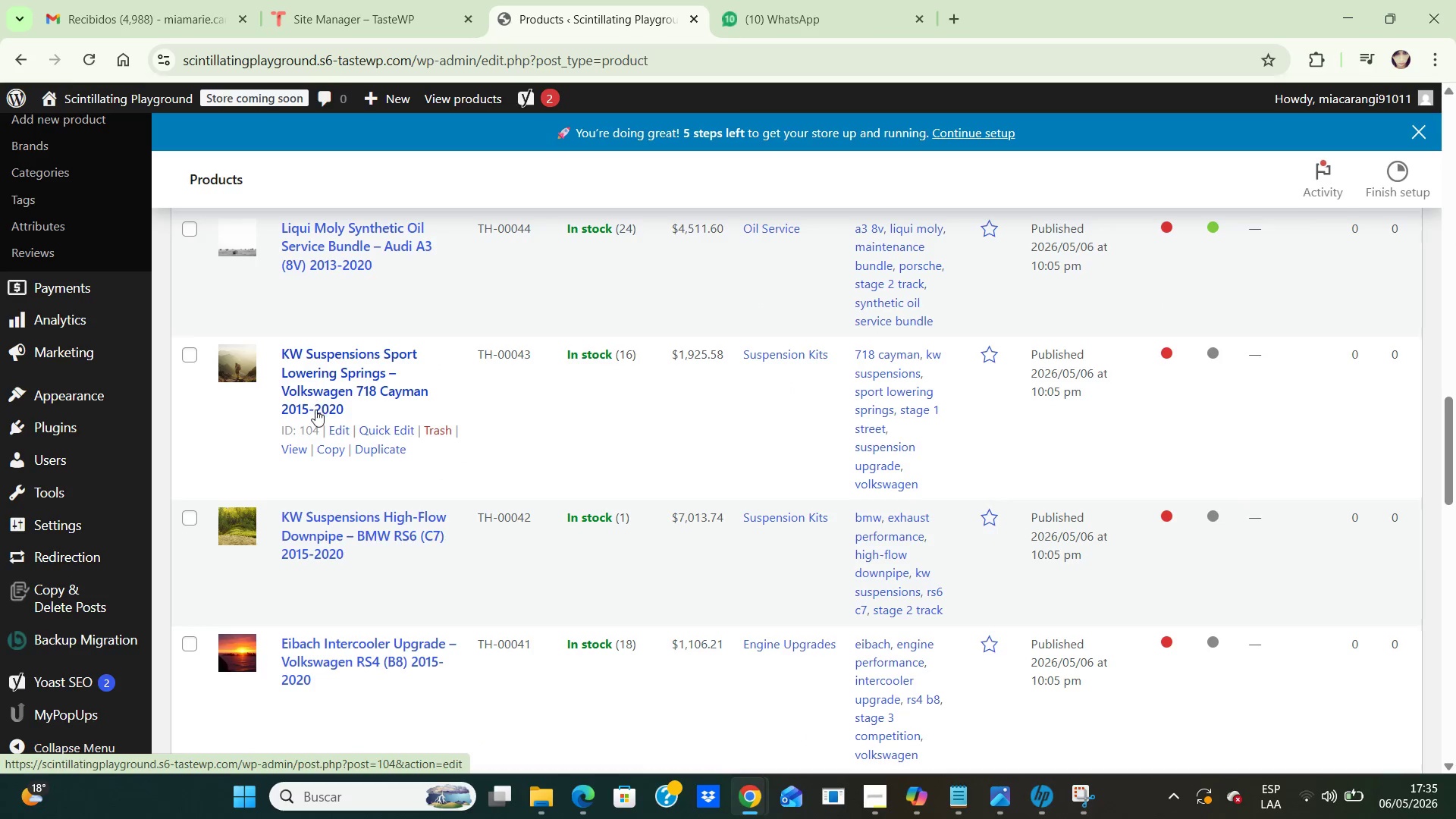 
wait(11.42)
 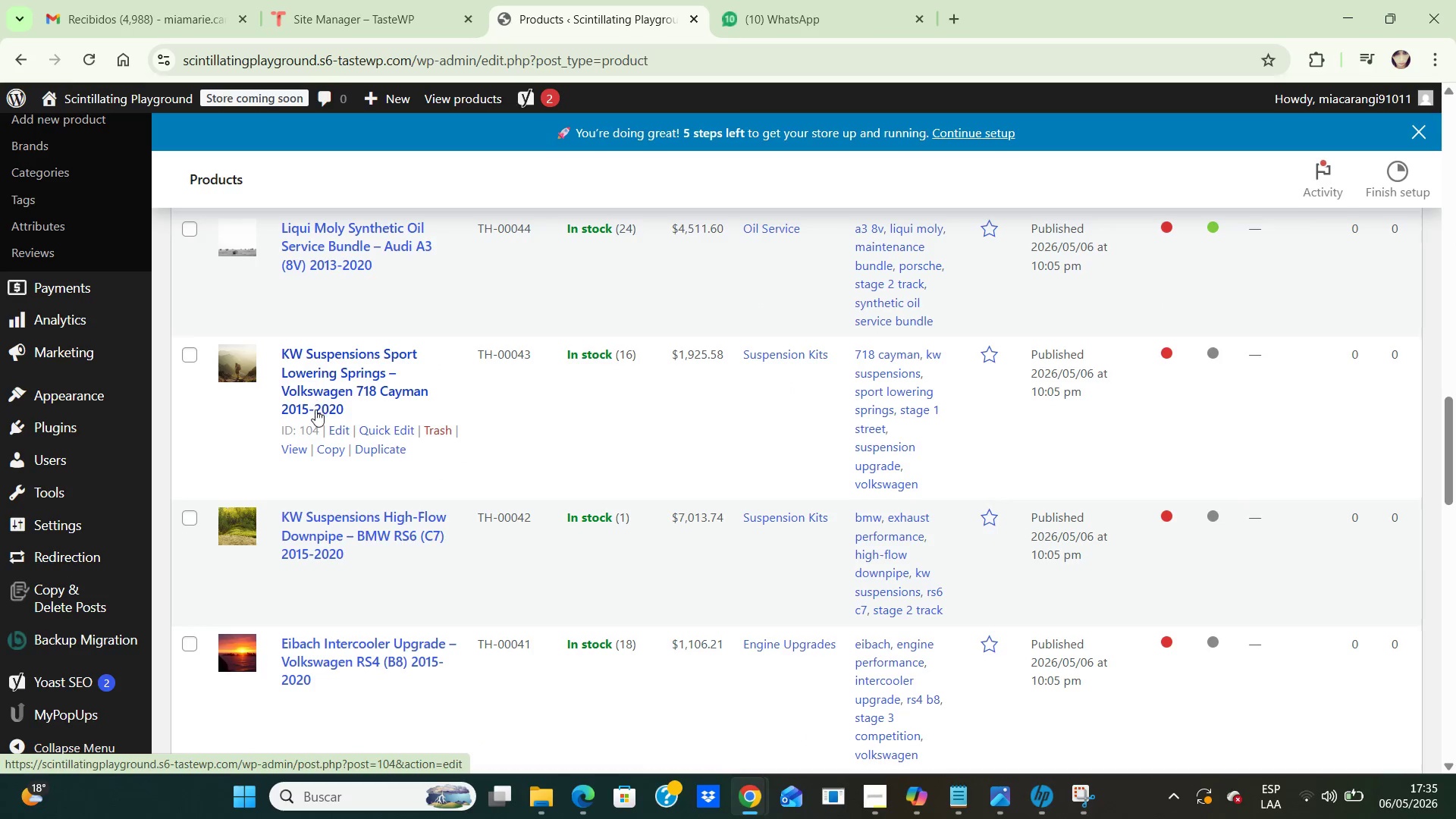 
left_click([341, 423])
 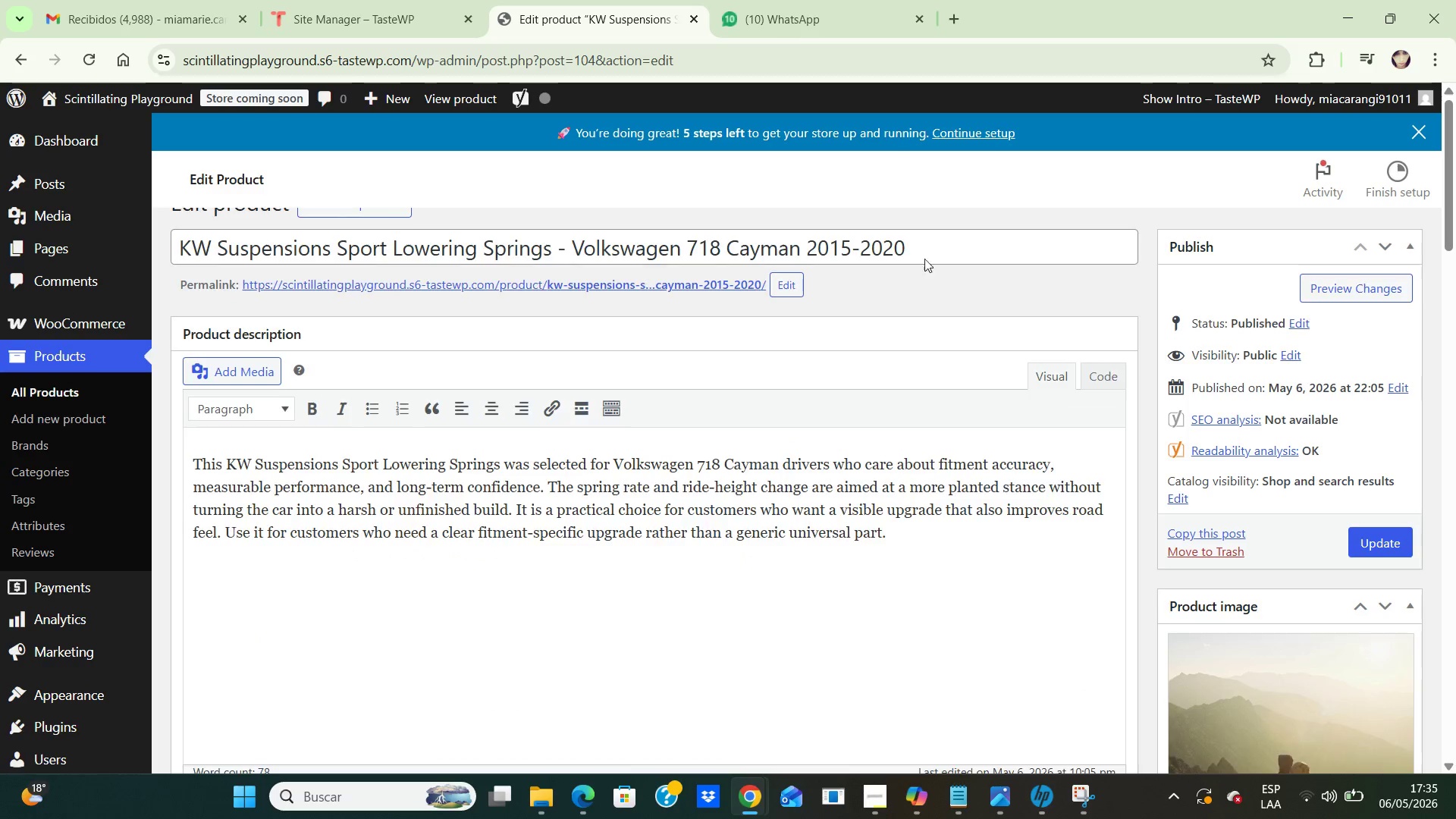 
left_click_drag(start_coordinate=[915, 280], to_coordinate=[694, 303])
 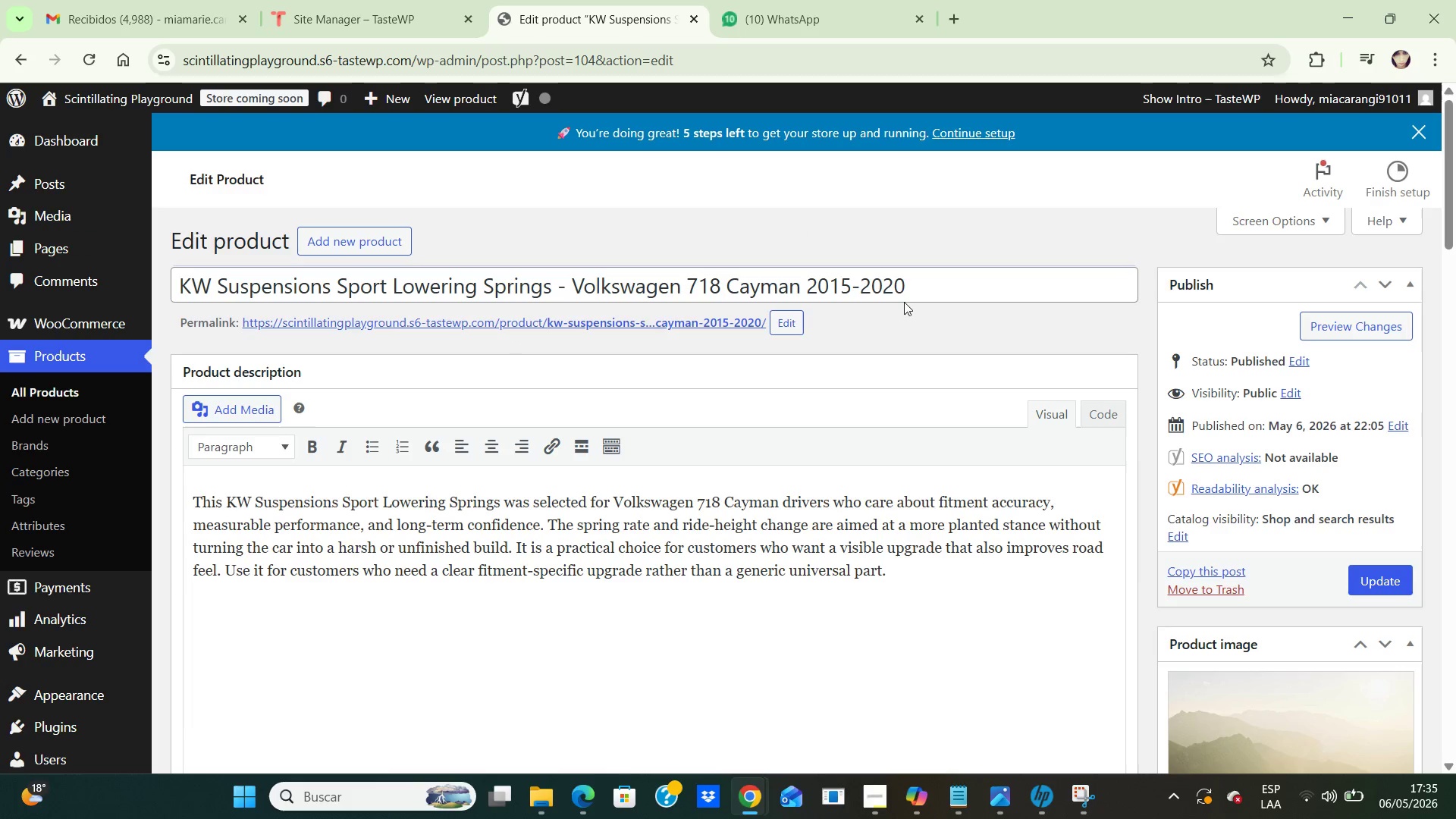 
left_click_drag(start_coordinate=[911, 290], to_coordinate=[152, 315])
 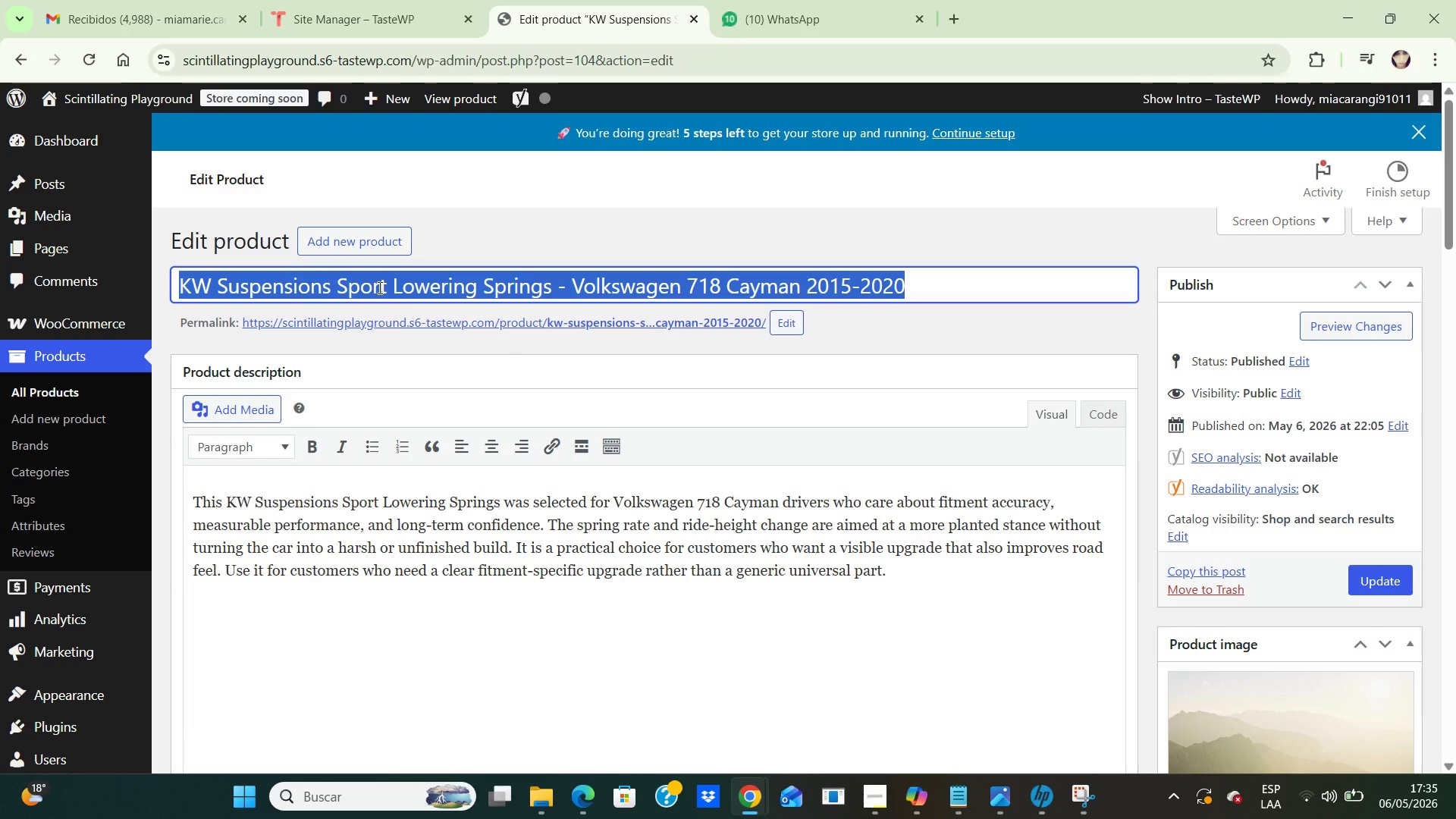 
mouse_move([73, 254])
 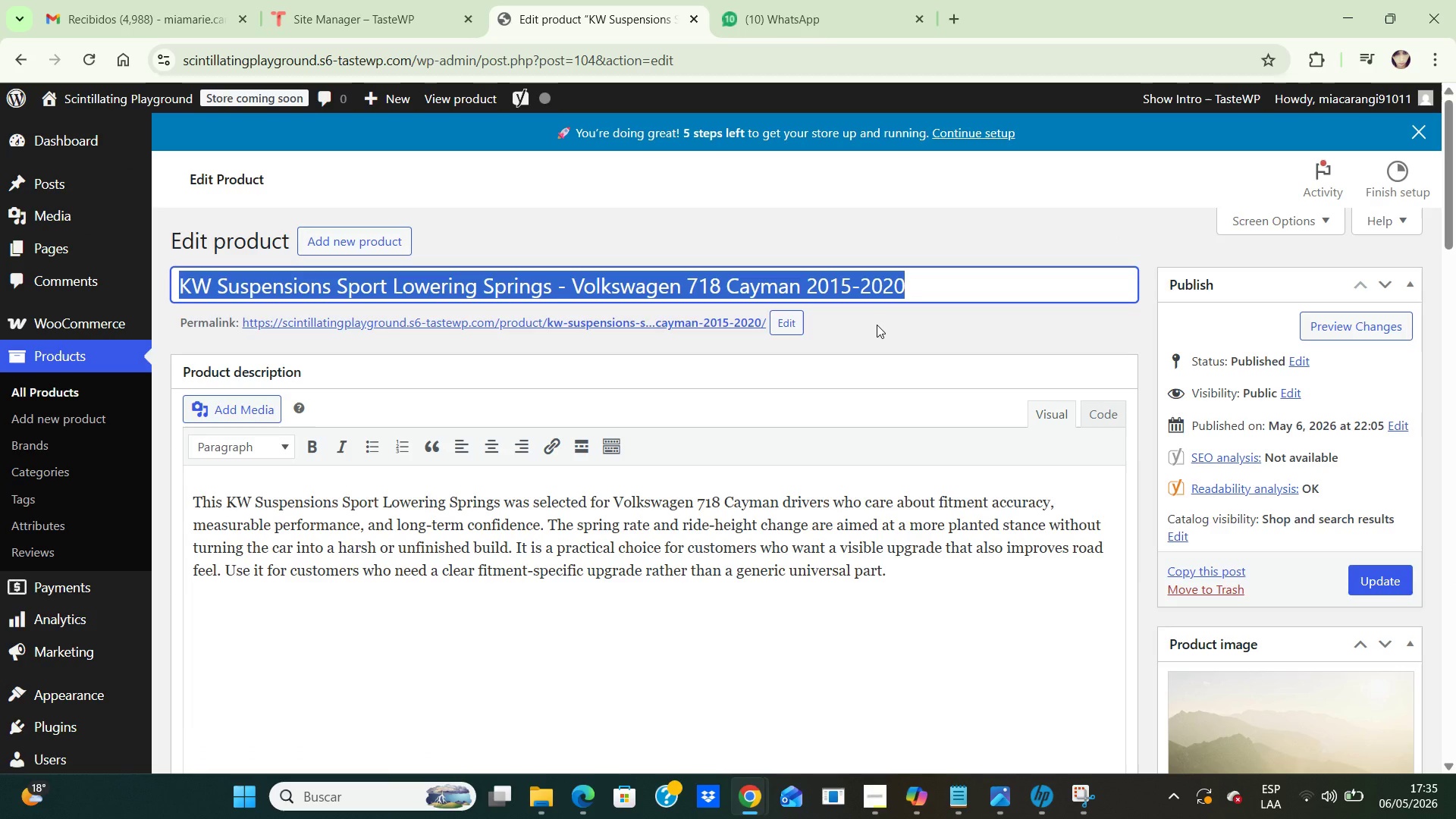 
wait(7.67)
 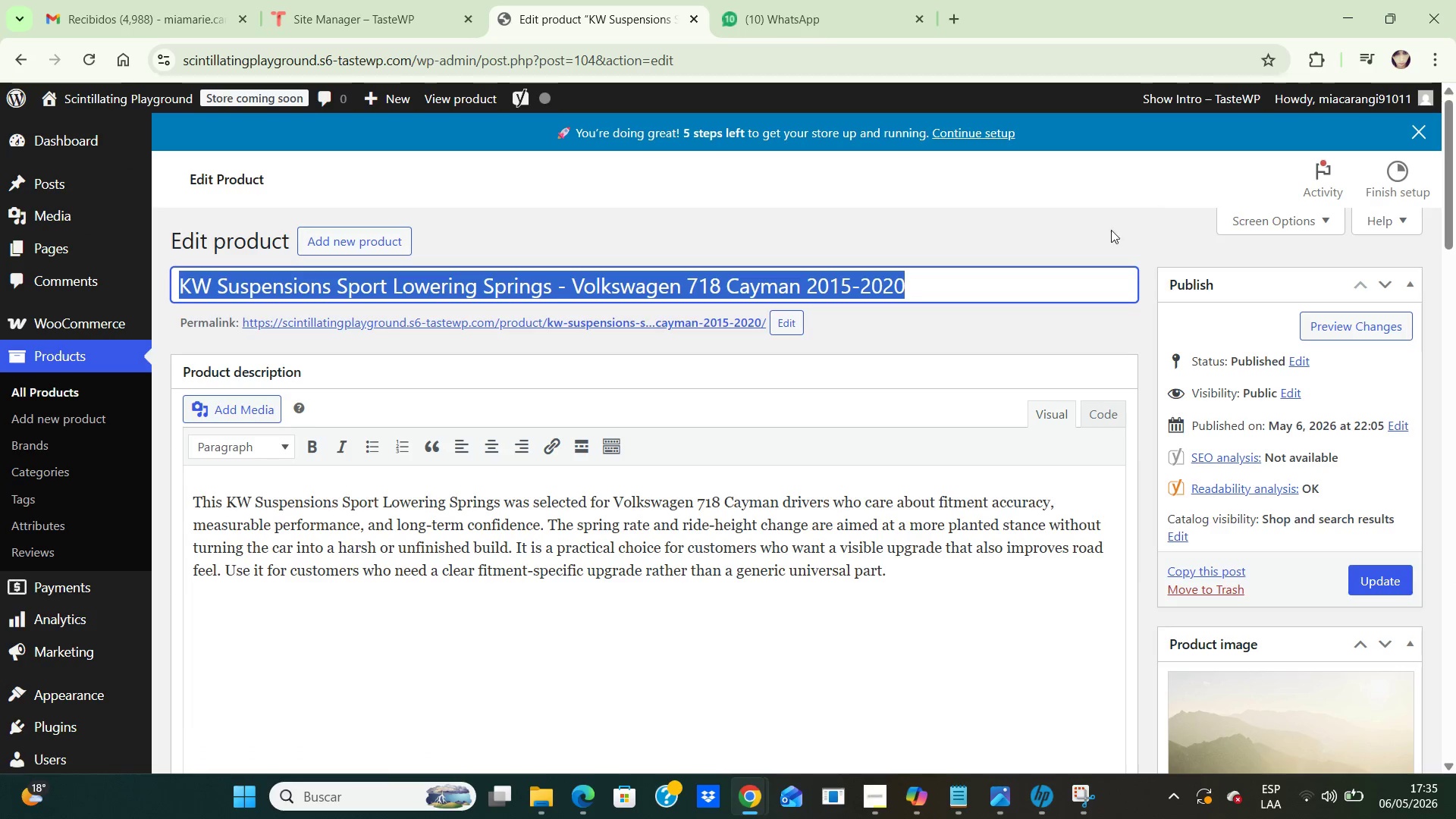 
left_click([908, 290])
 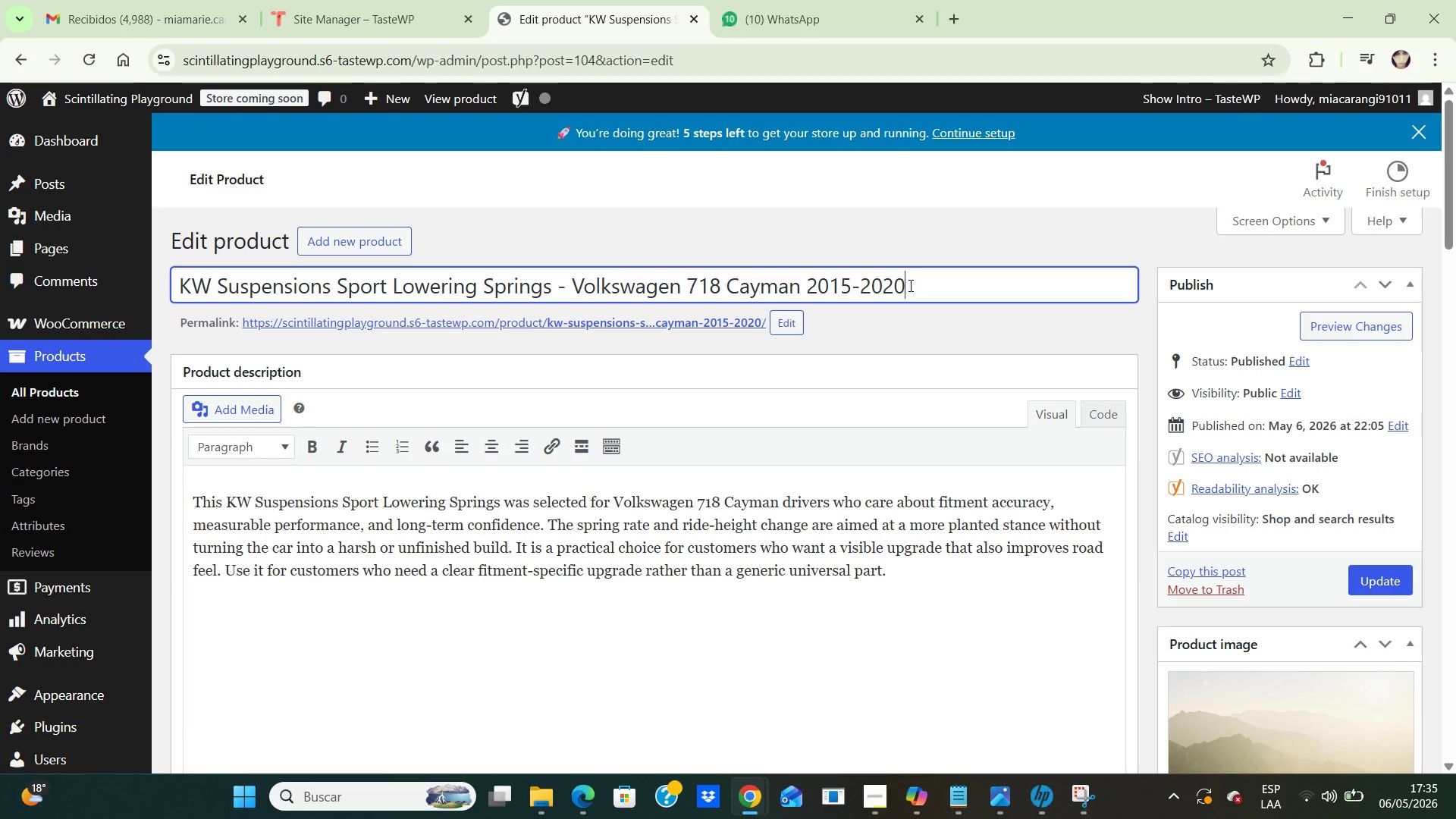 
key(Backspace)
key(Backspace)
key(Backspace)
key(Backspace)
key(Backspace)
key(Backspace)
key(Backspace)
key(Backspace)
key(Backspace)
key(Backspace)
key(Backspace)
key(Backspace)
key(Backspace)
key(Backspace)
key(Backspace)
key(Backspace)
key(Backspace)
key(Backspace)
type(Porsche 718 Cayman 2017-2023)
 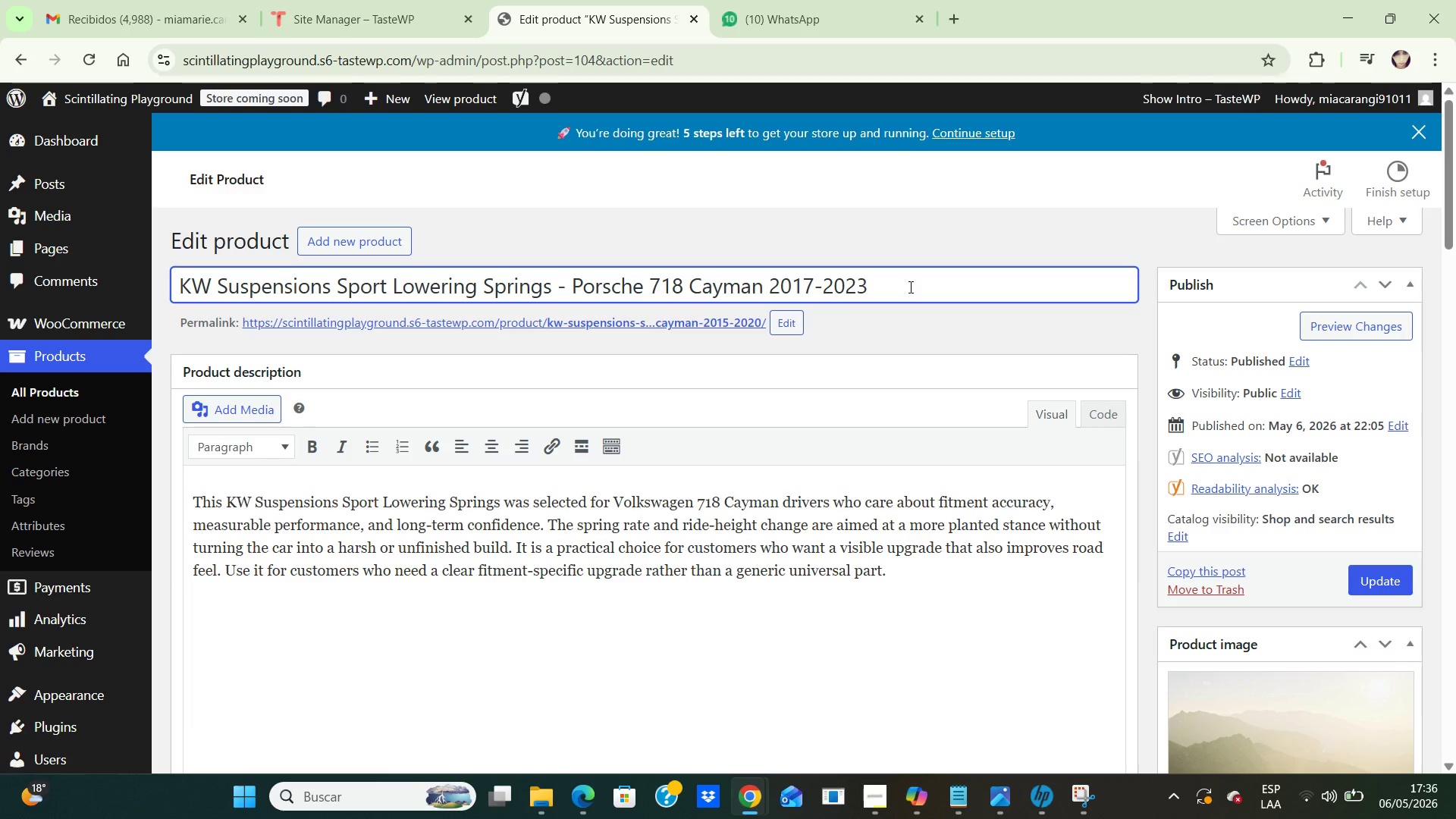 
left_click([1398, 577])
 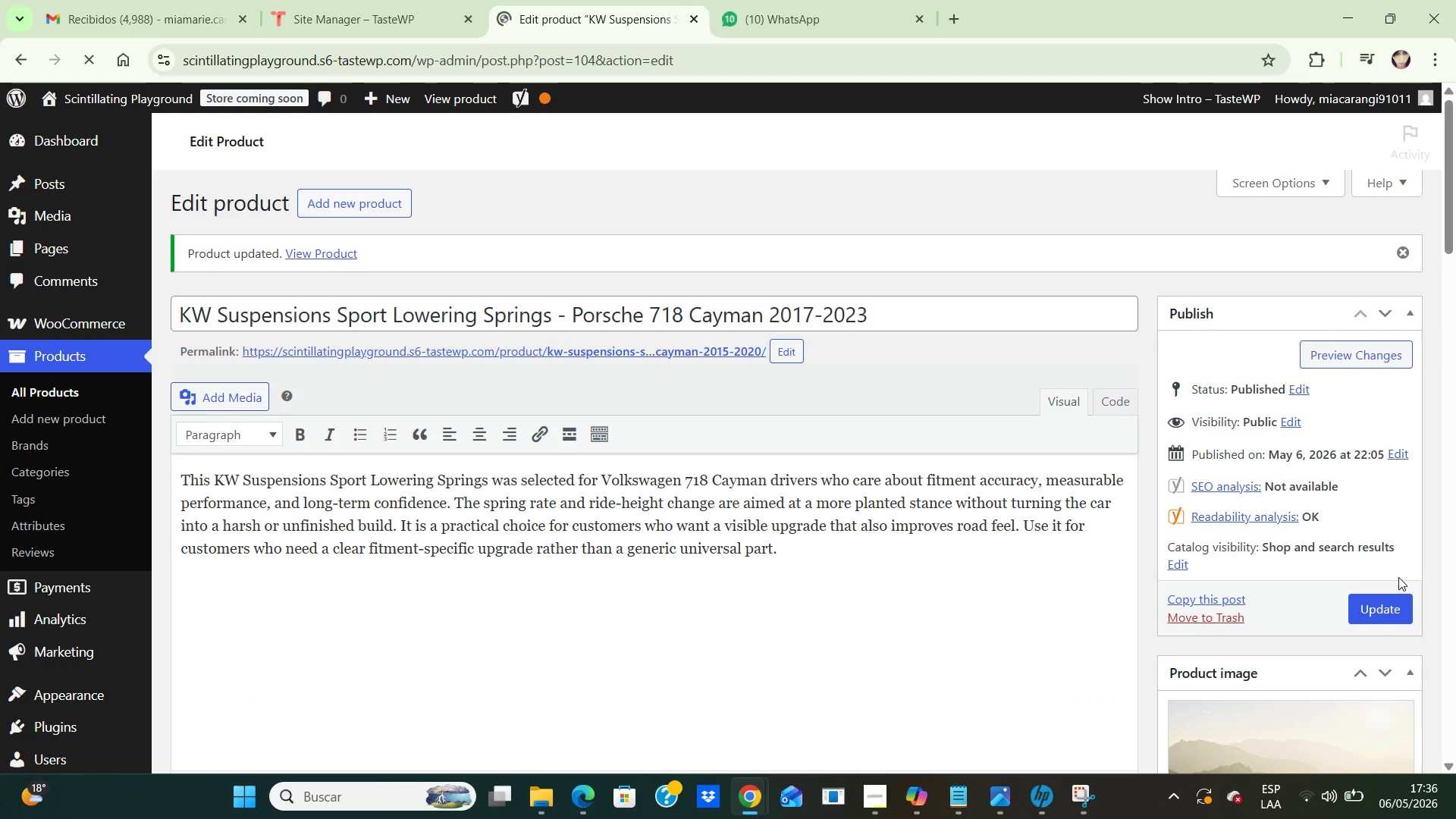 
wait(8.45)
 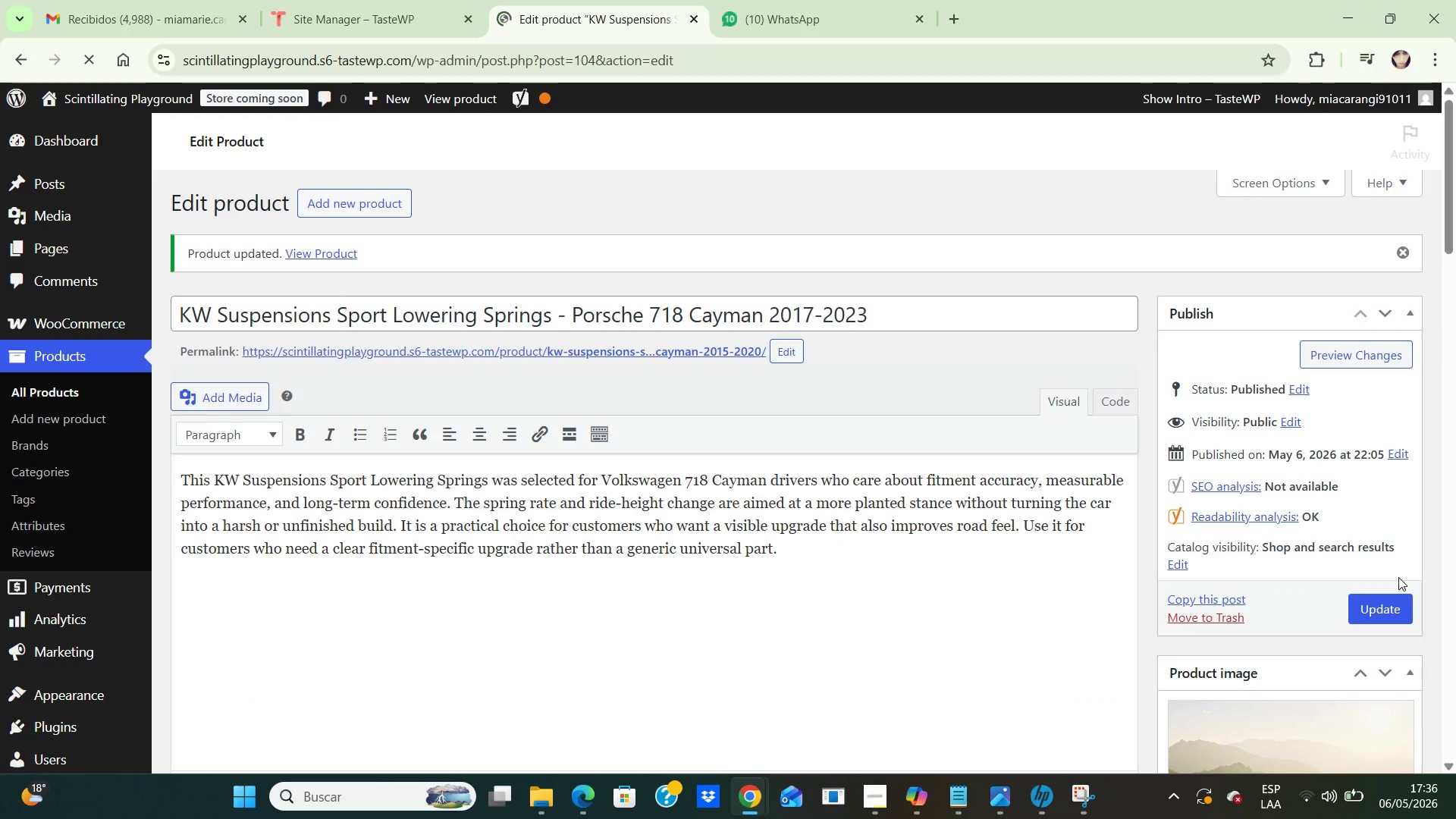 
left_click([66, 388])
 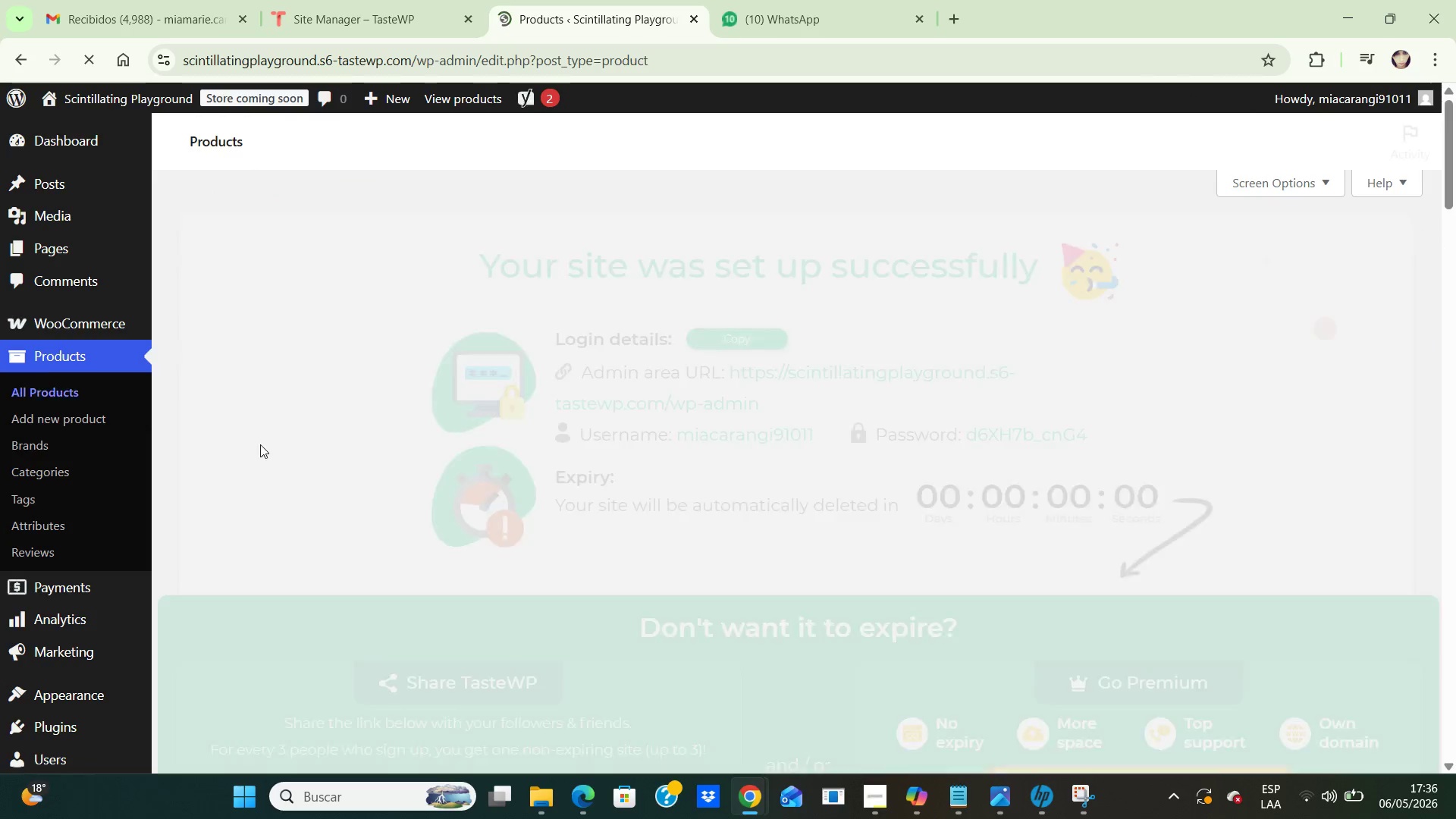 
scroll: coordinate [361, 344], scroll_direction: down, amount: 12.0
 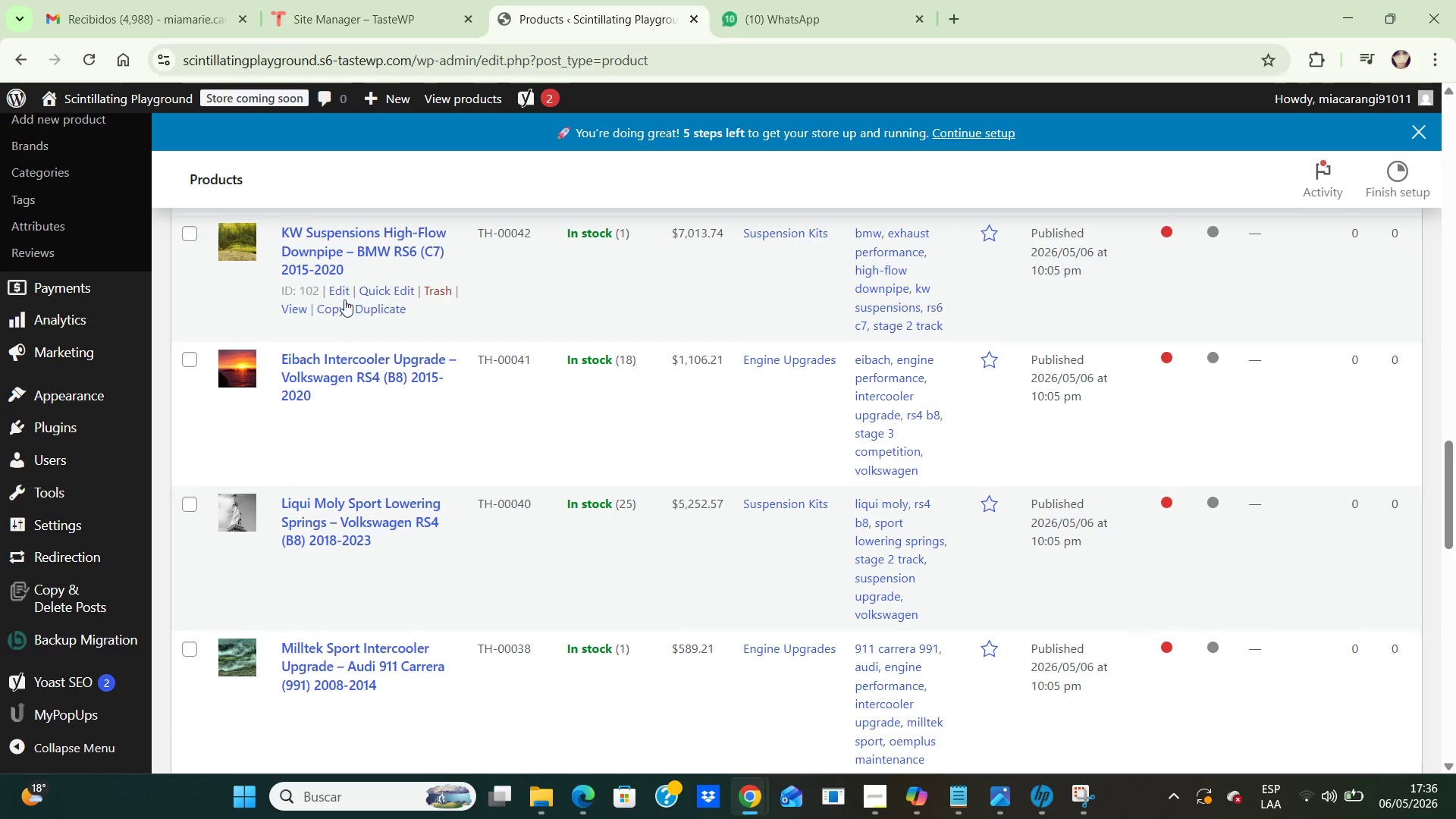 
left_click([340, 294])
 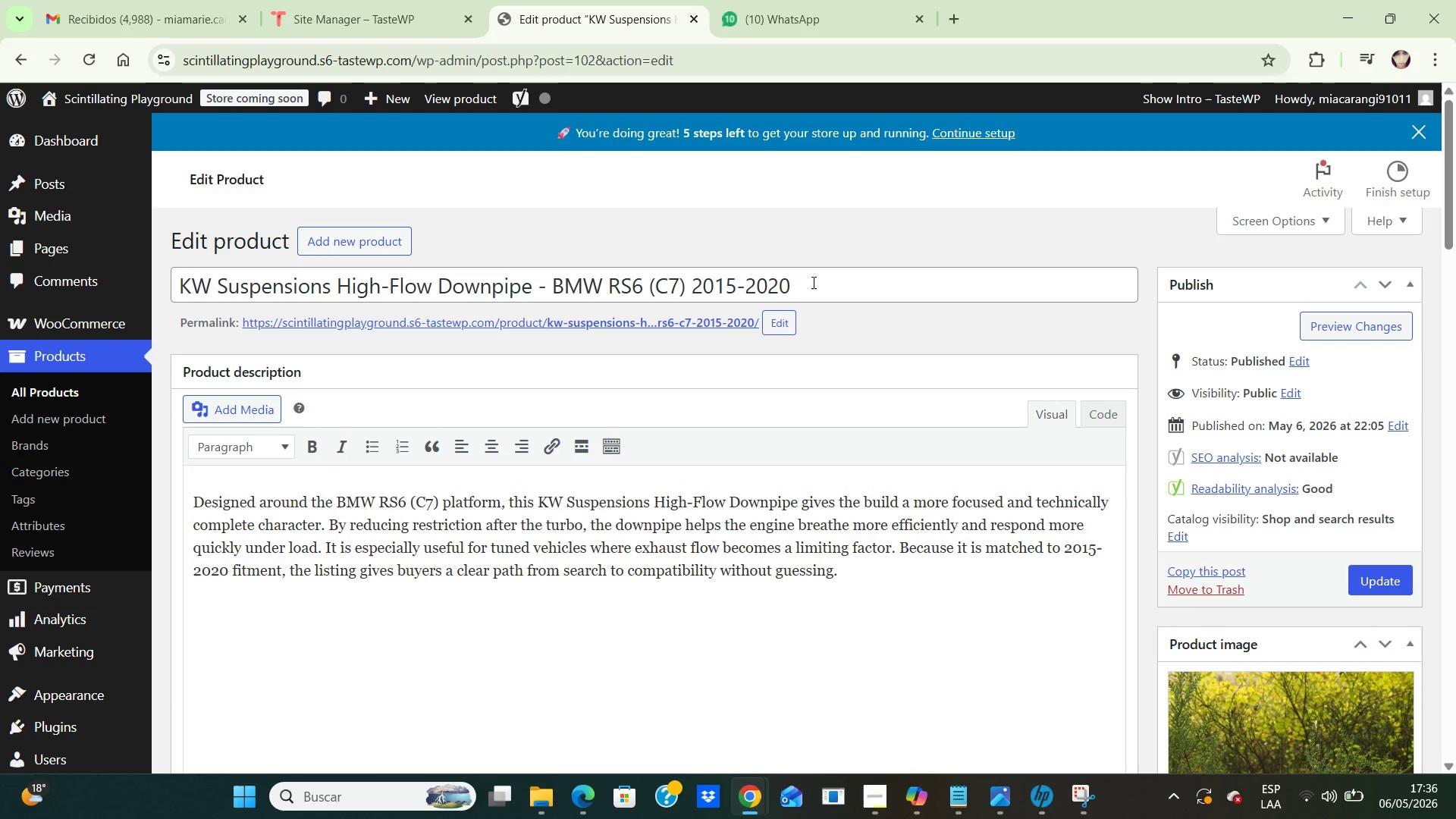 
wait(7.03)
 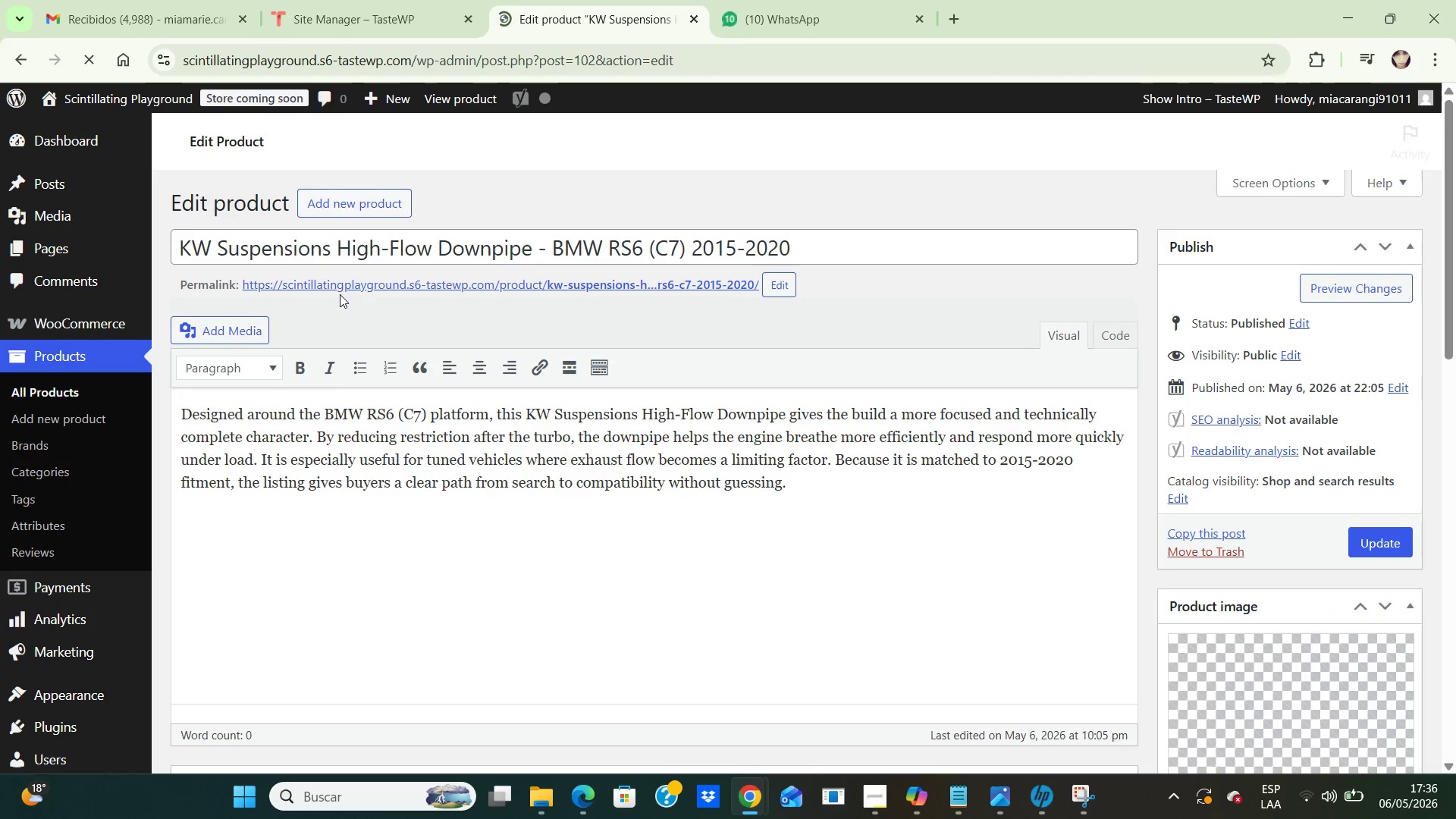 
left_click_drag(start_coordinate=[808, 289], to_coordinate=[6, 297])
 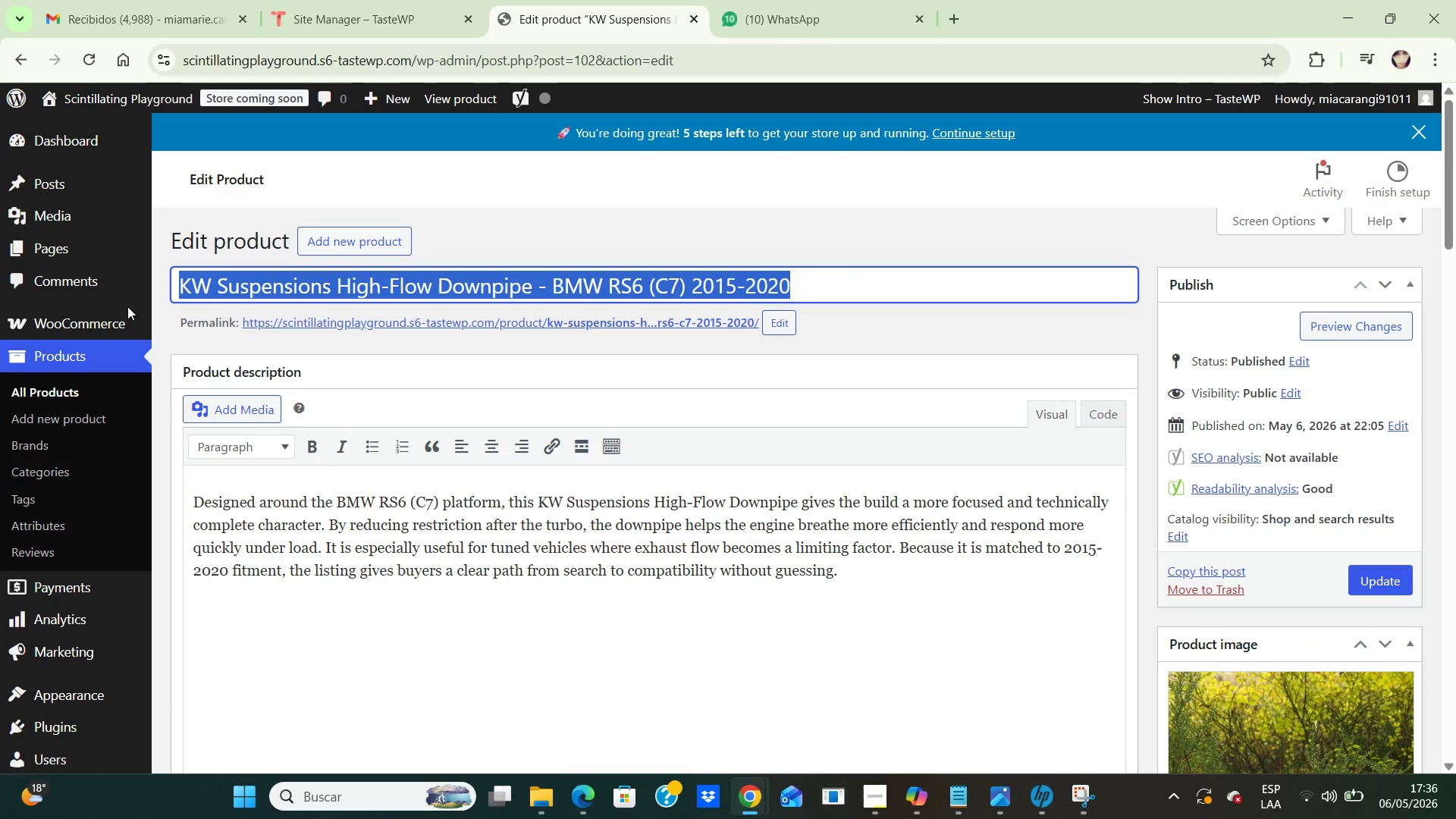 
type(Mo`o)
key(Backspace)
key(Backspace)
key(Backspace)
type(ilitek Sport High-Flow Dowpipe)
 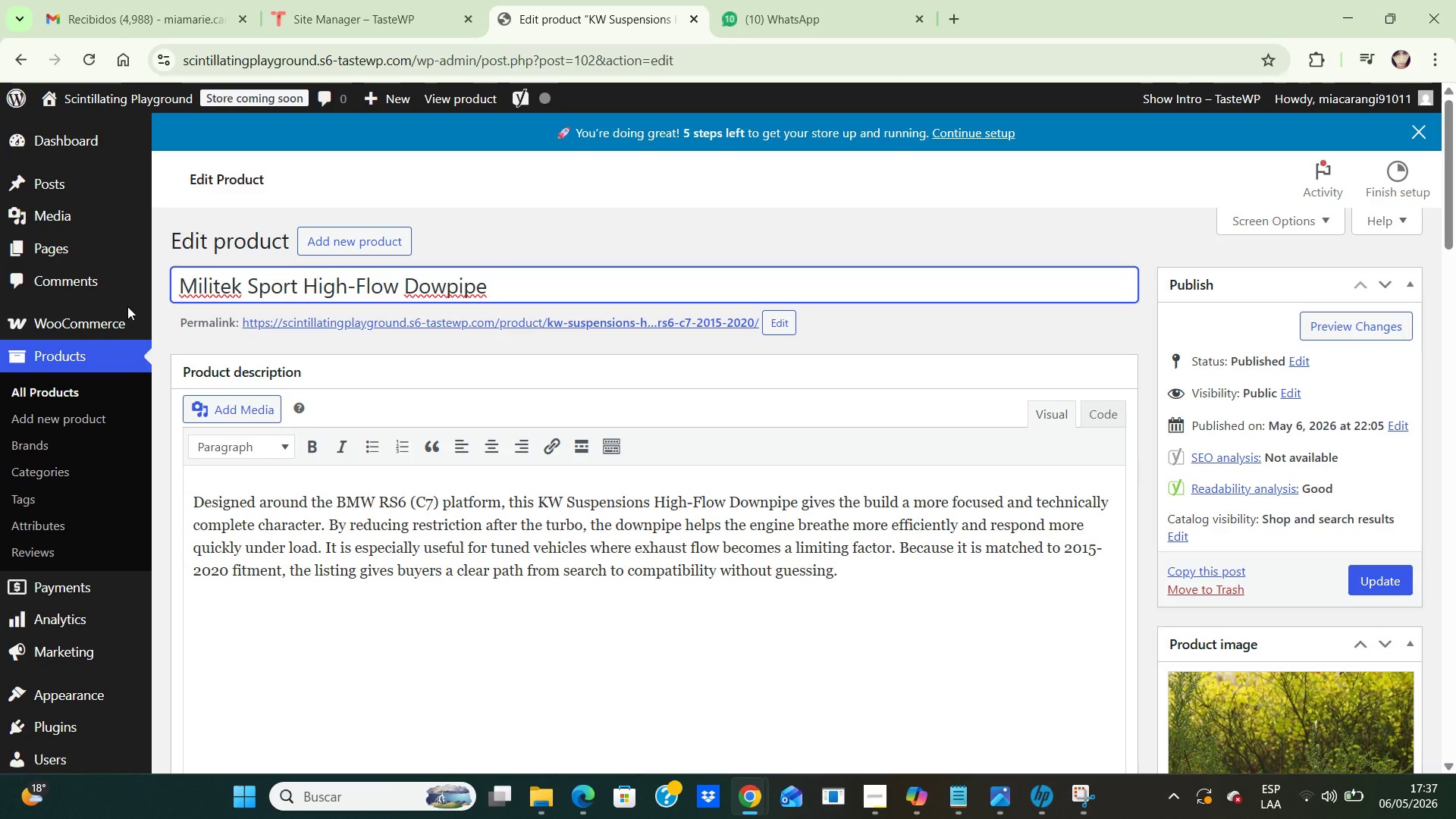 
wait(10.0)
 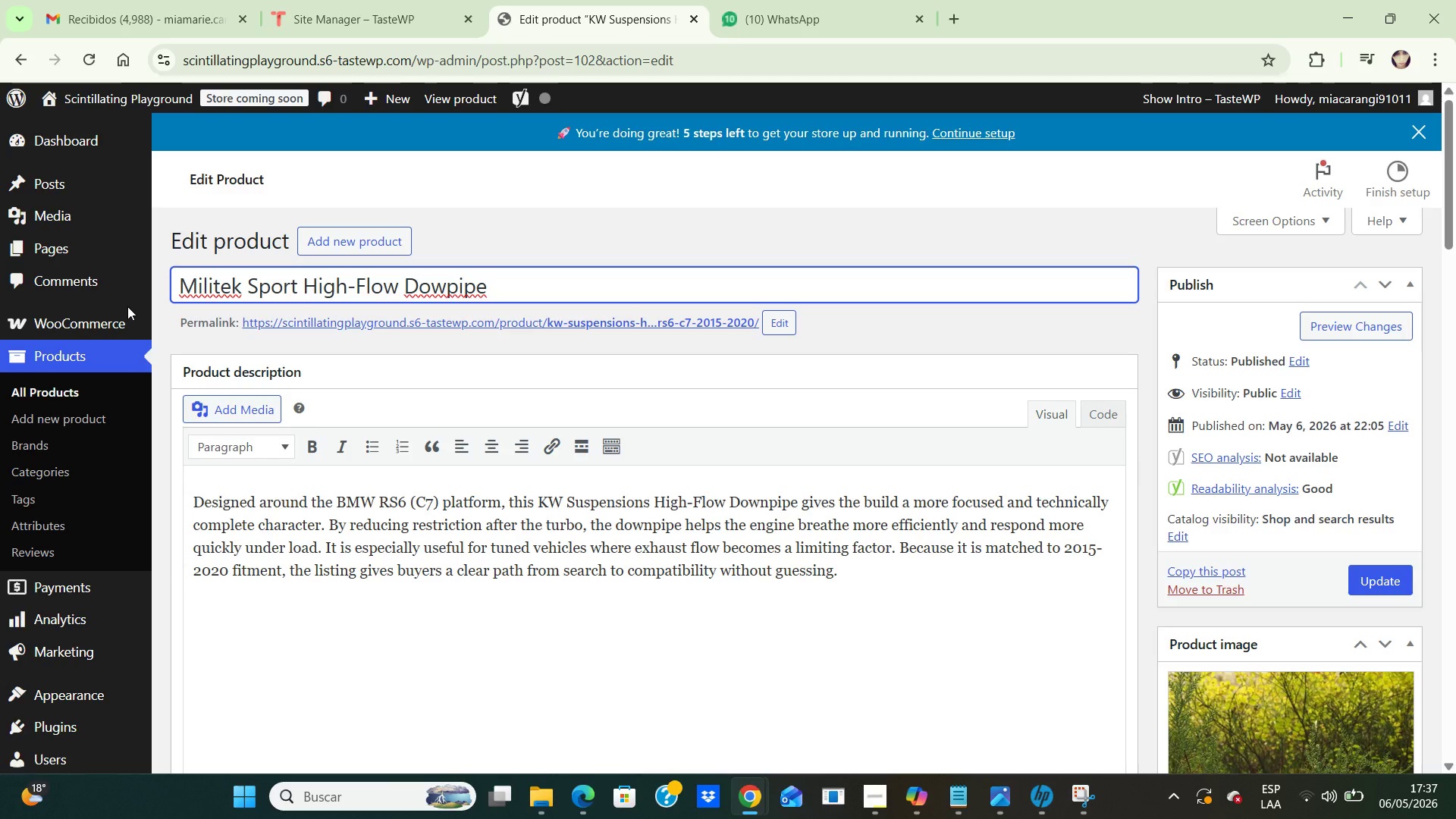 
left_click([215, 285])
 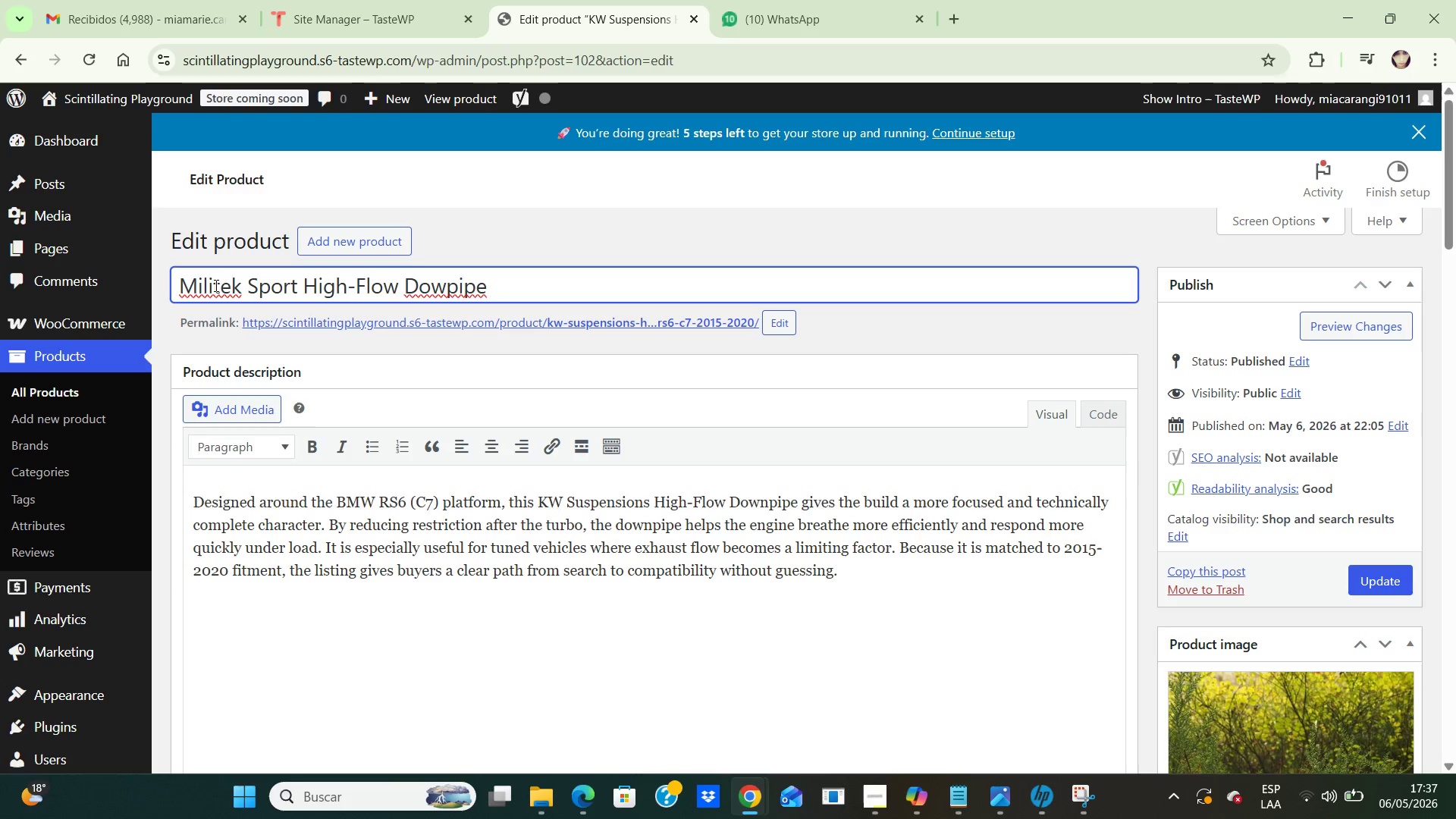 
key(Backspace)
key(Backspace)
type(ll)
 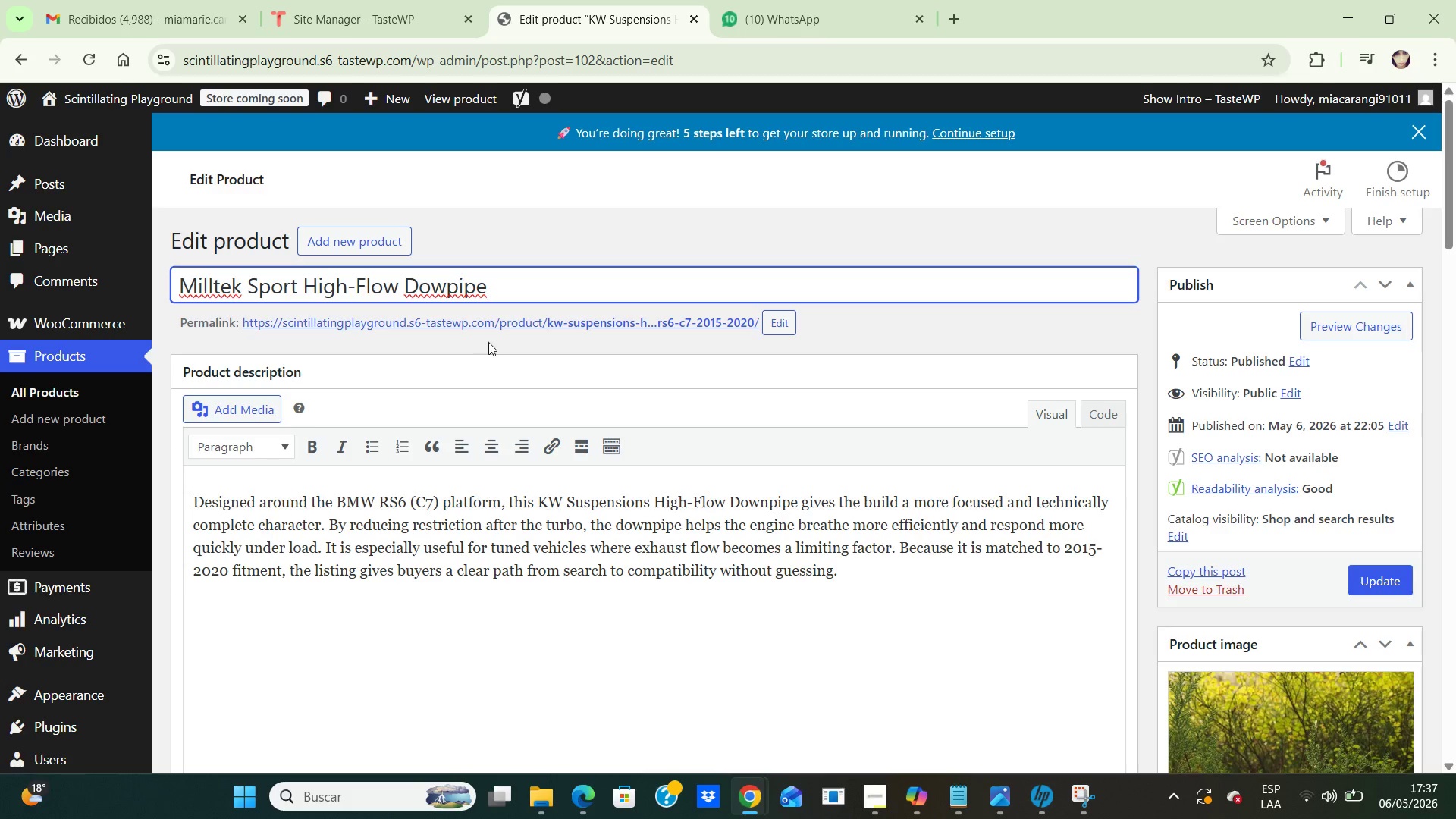 
wait(5.09)
 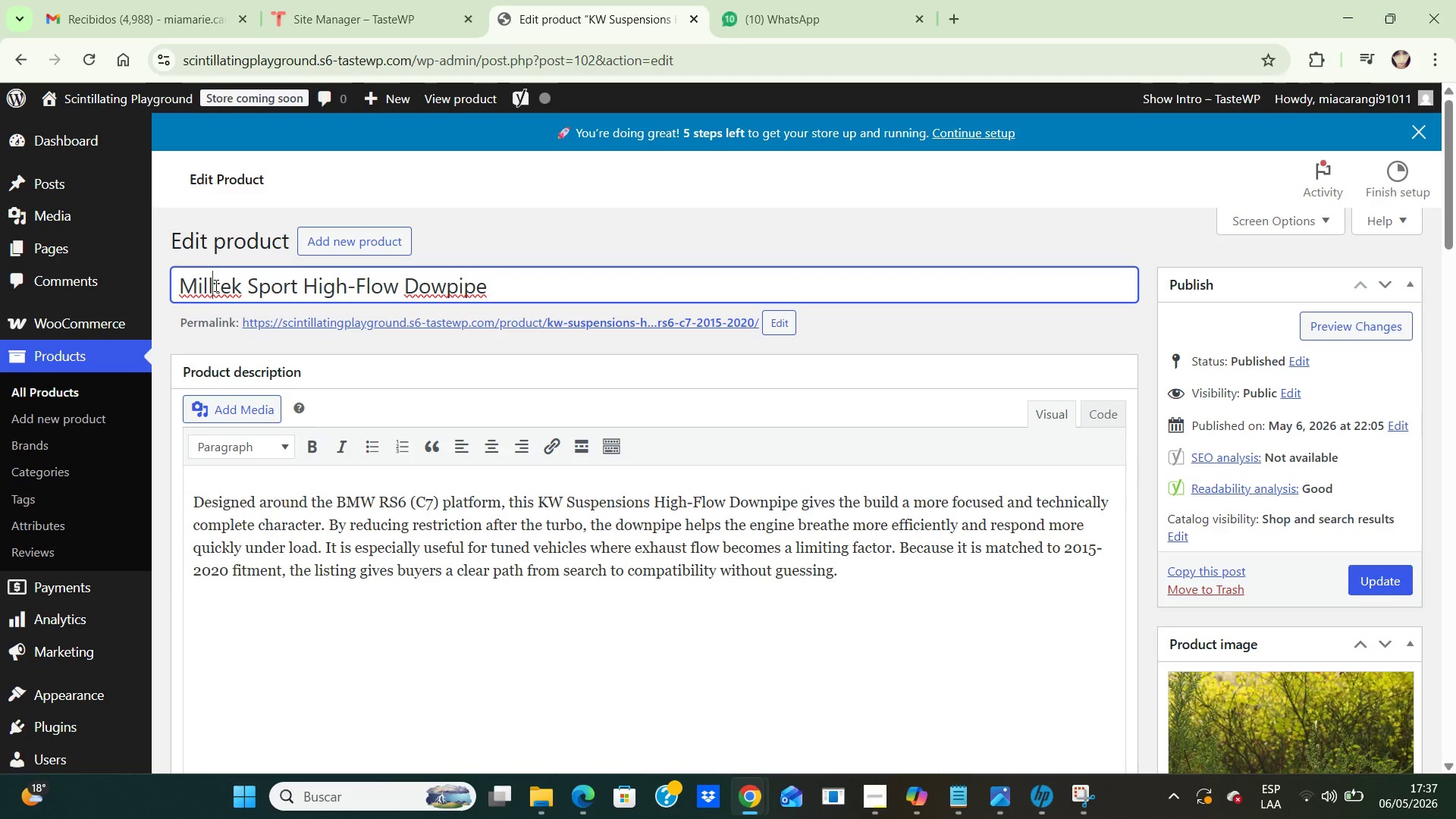 
left_click([504, 293])
 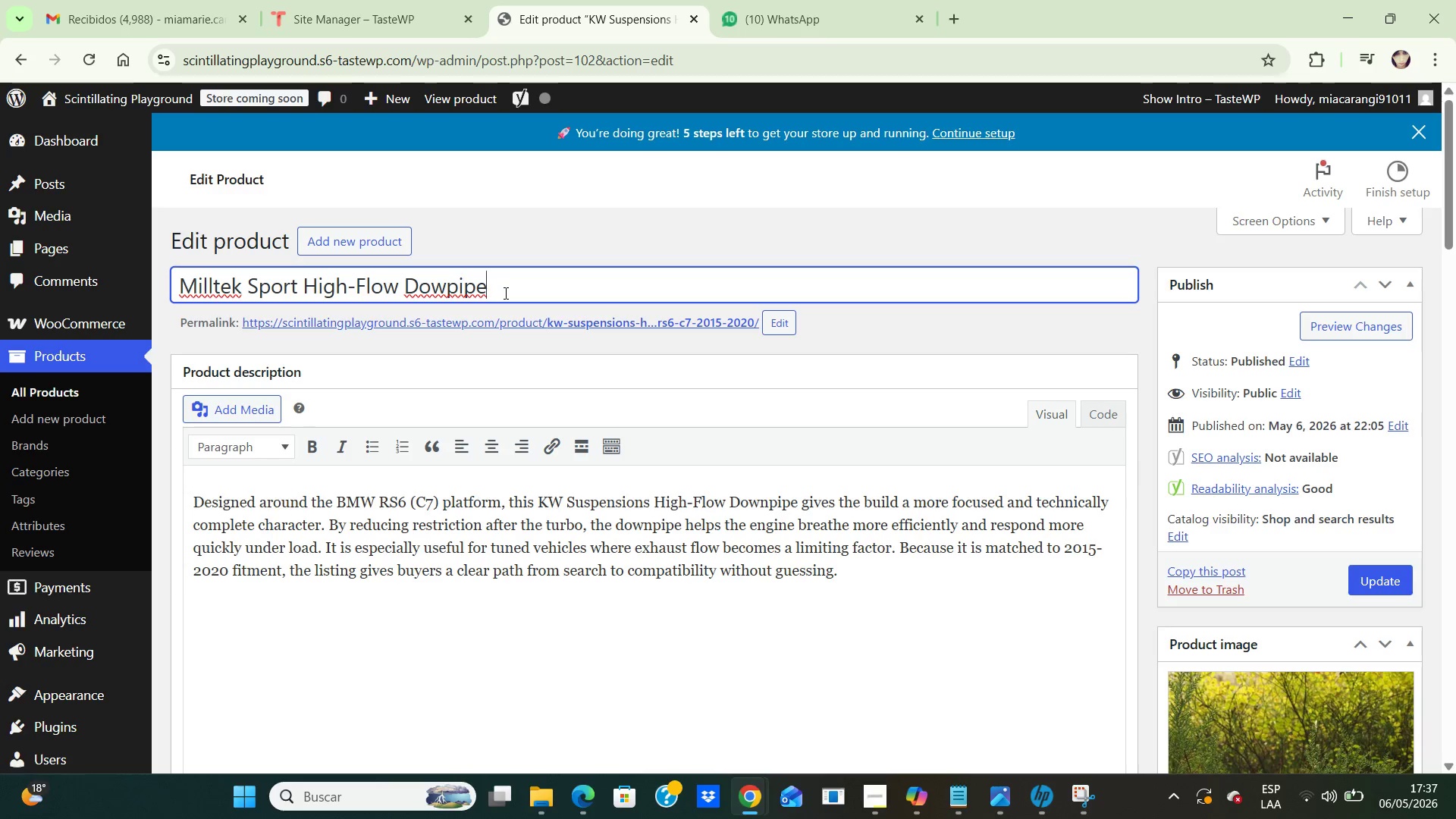 
type(-Aud)
 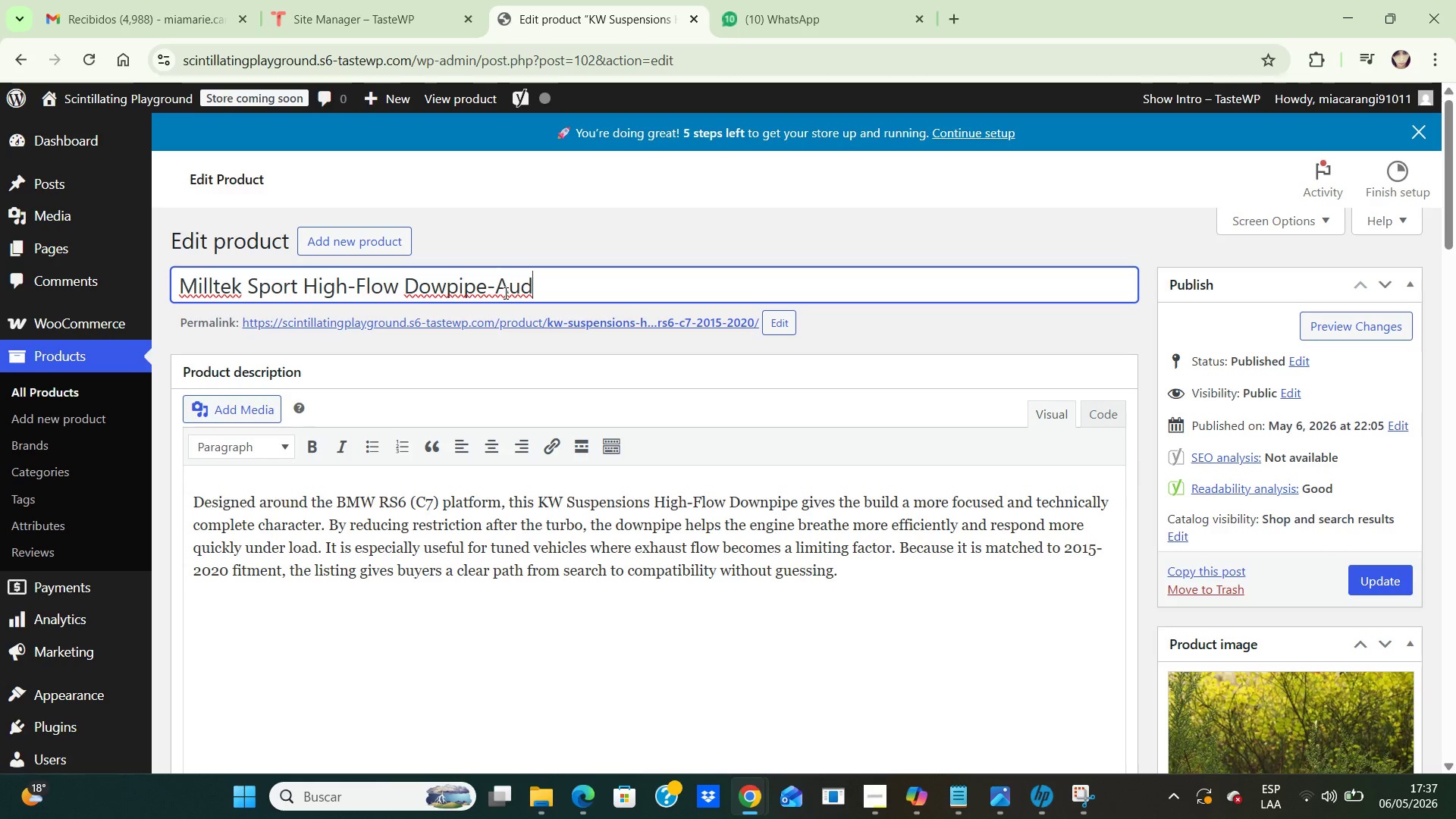 
wait(5.66)
 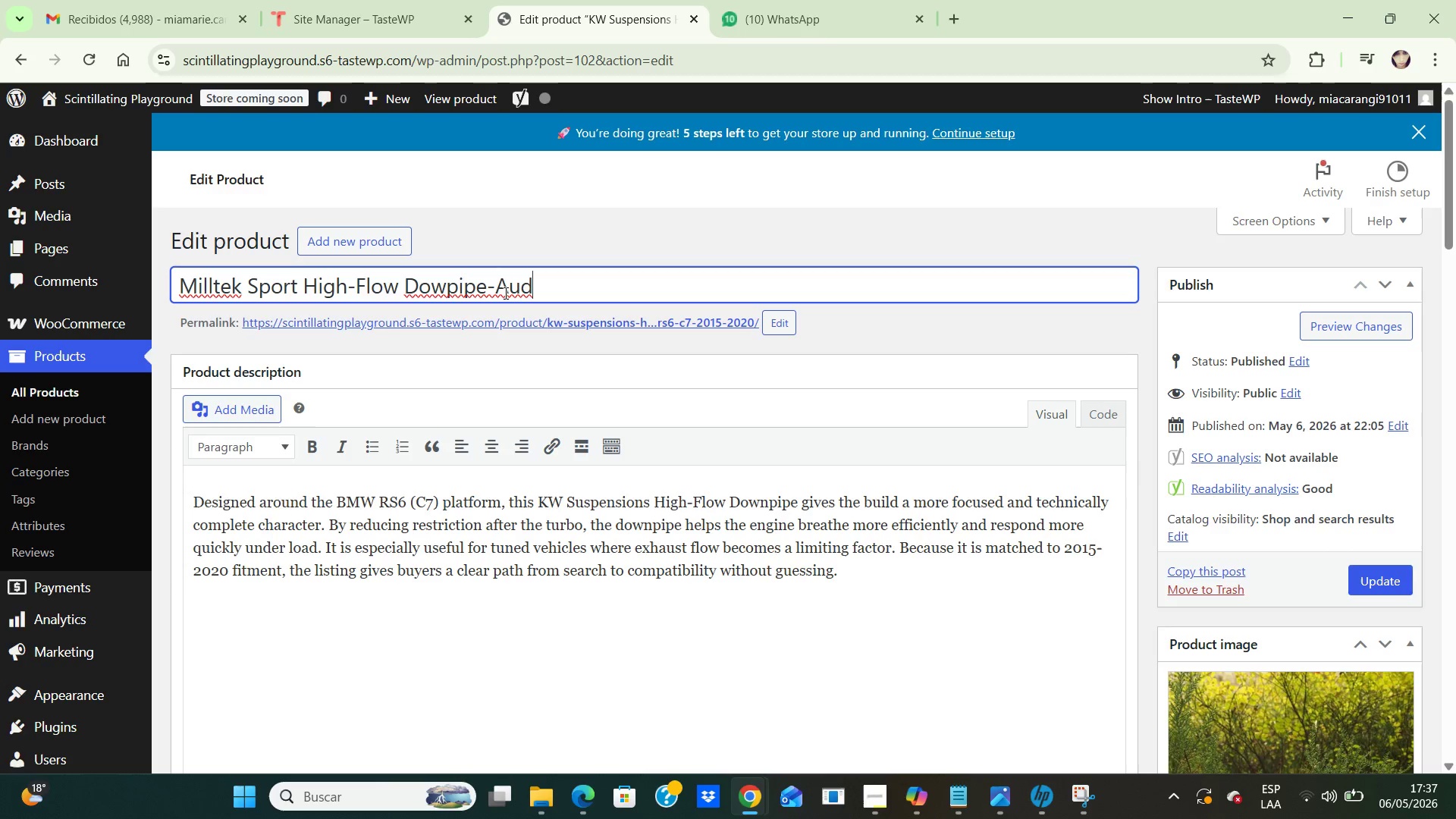 
key(I)
 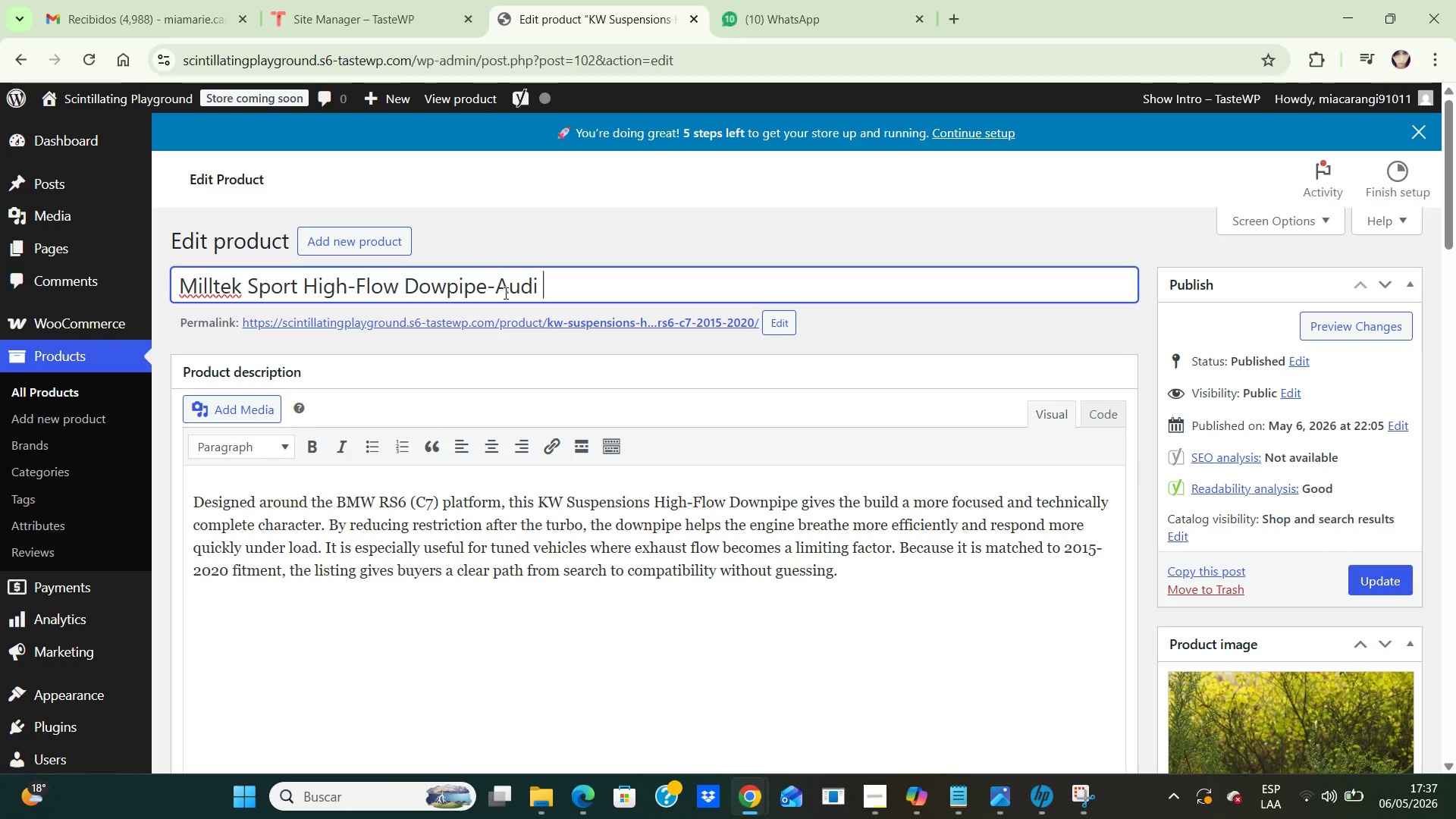 
key(Space)
 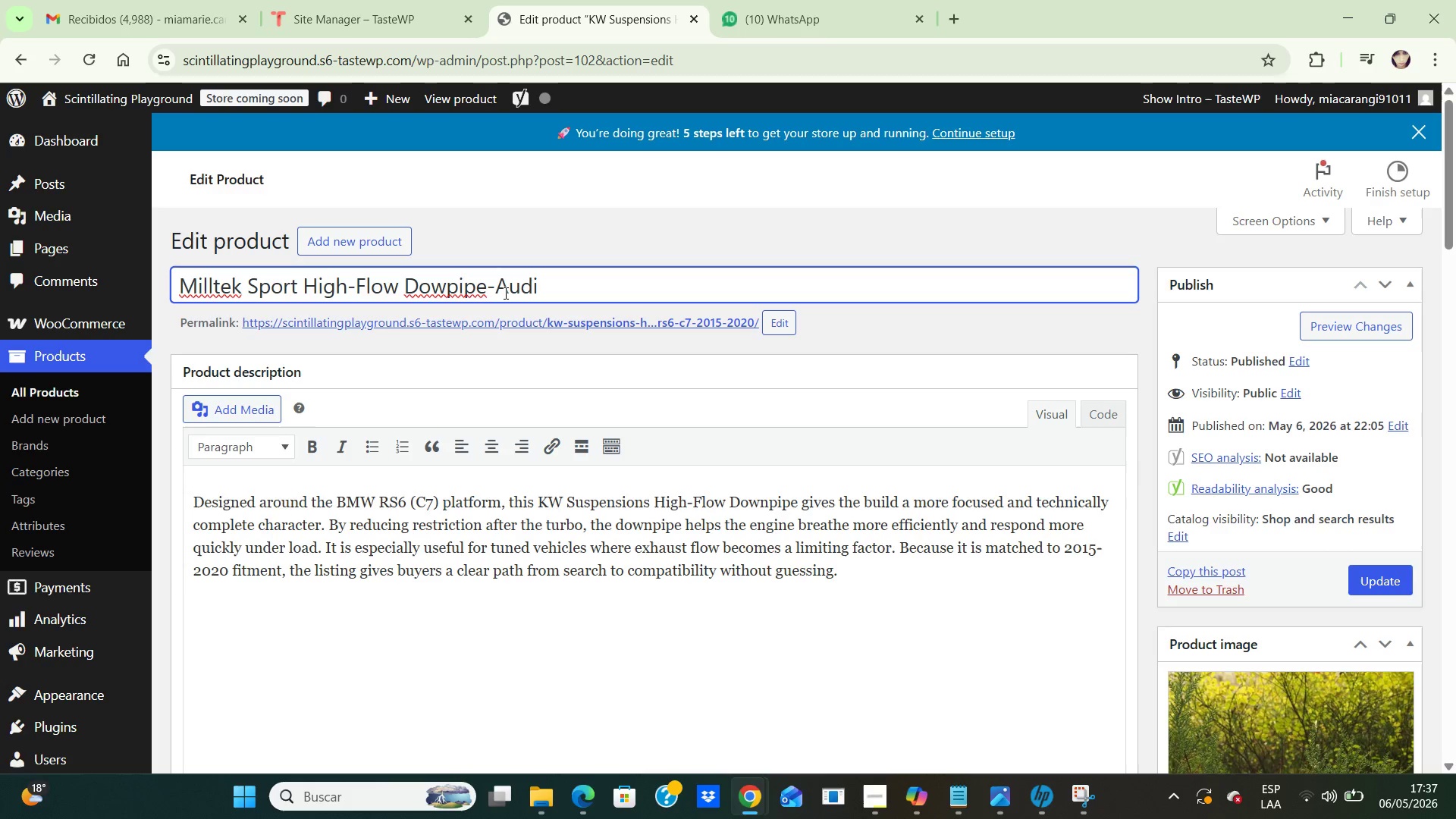 
key(CapsLock)
 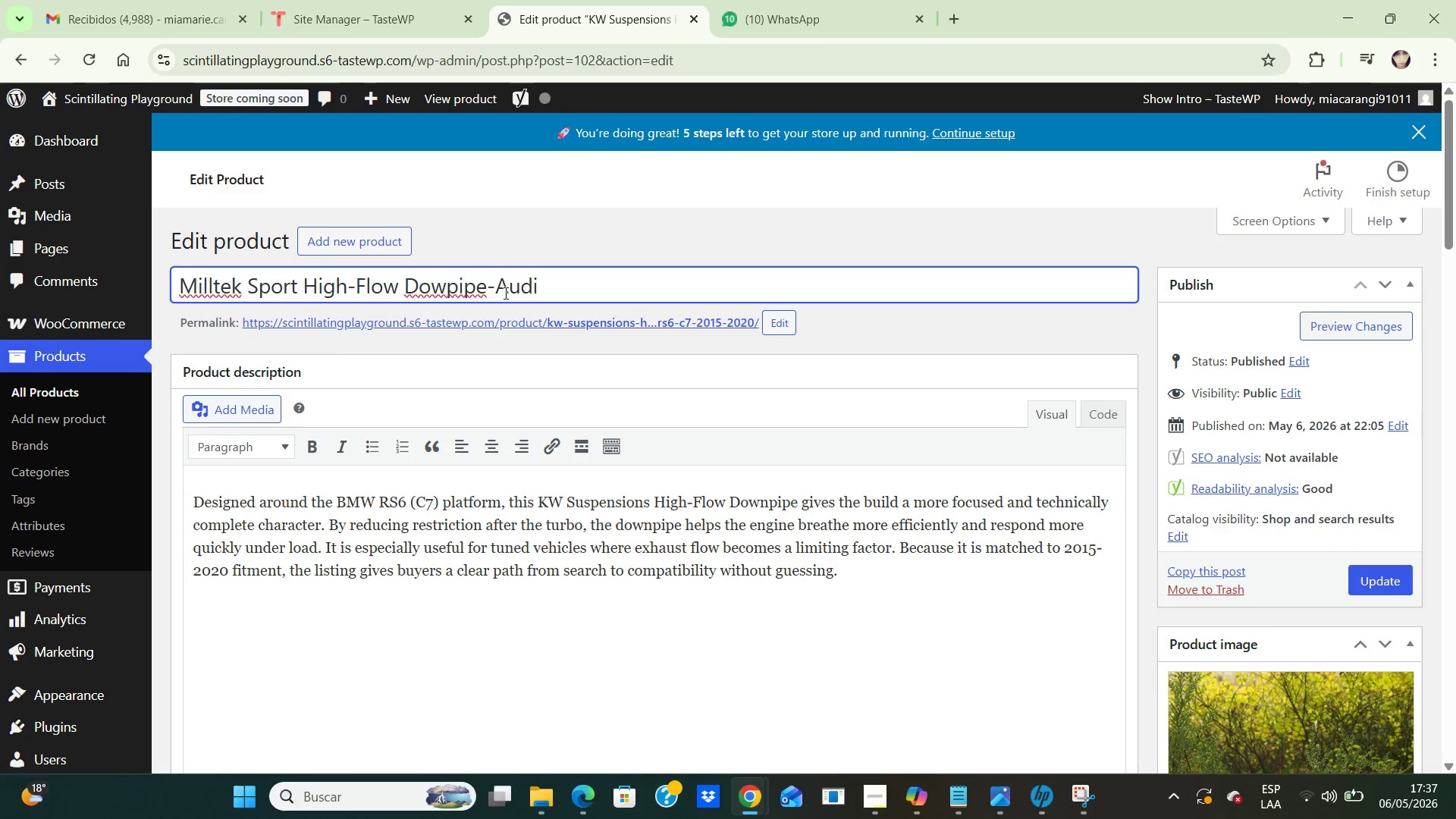 
key(R)
 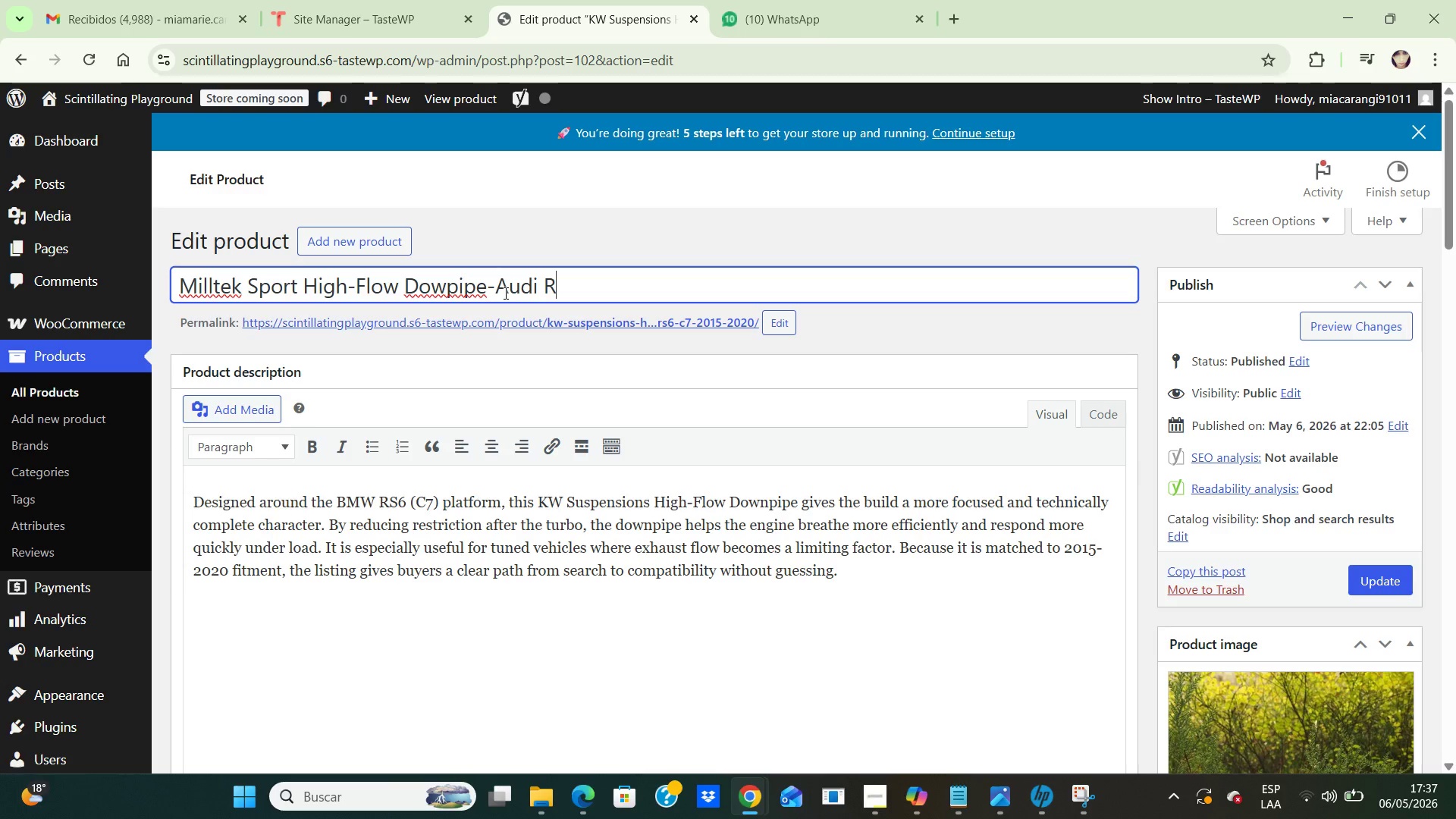 
key(CapsLock)
 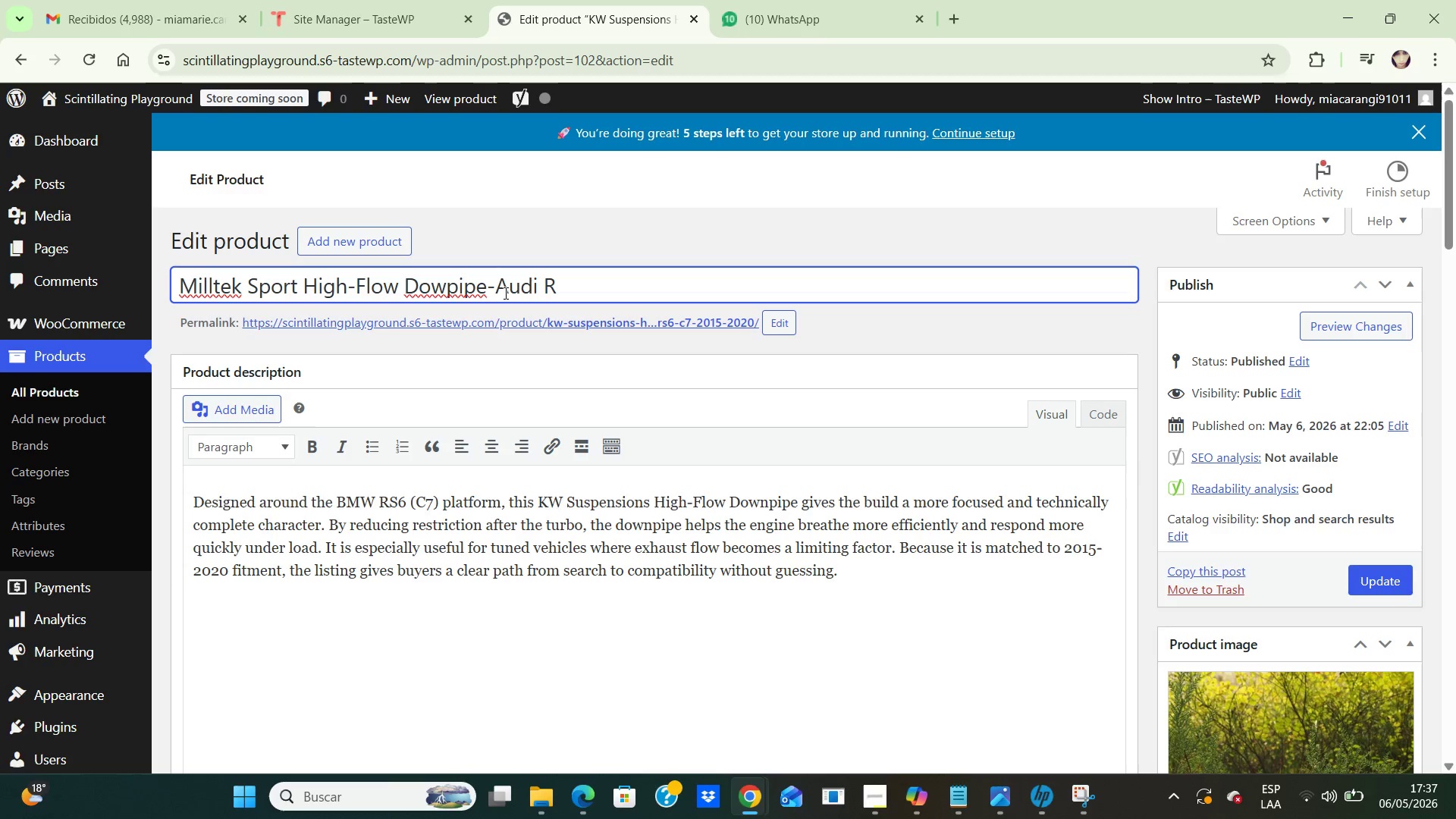 
key(CapsLock)
 